 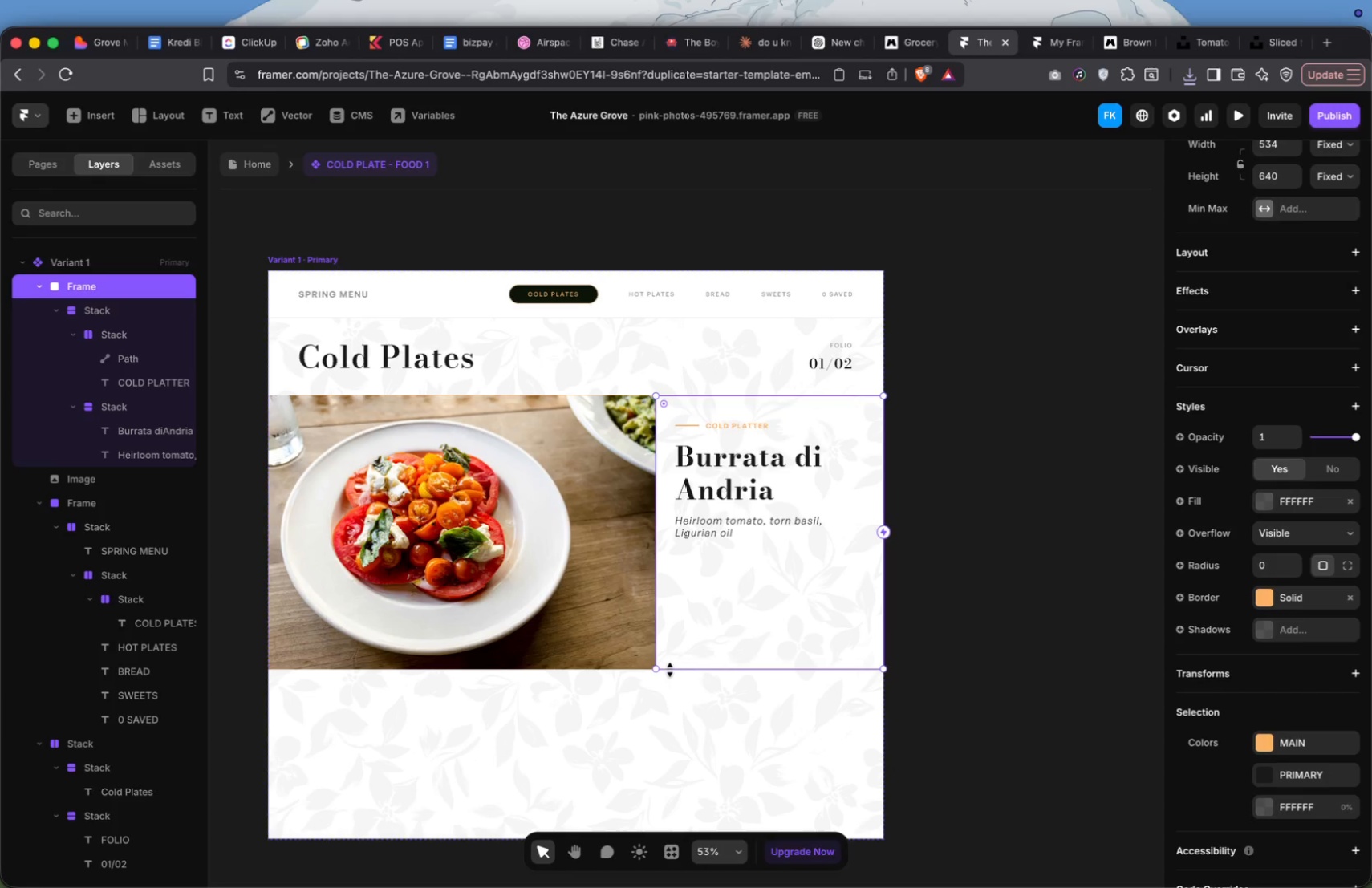 
scroll: coordinate [727, 592], scroll_direction: down, amount: 9.0
 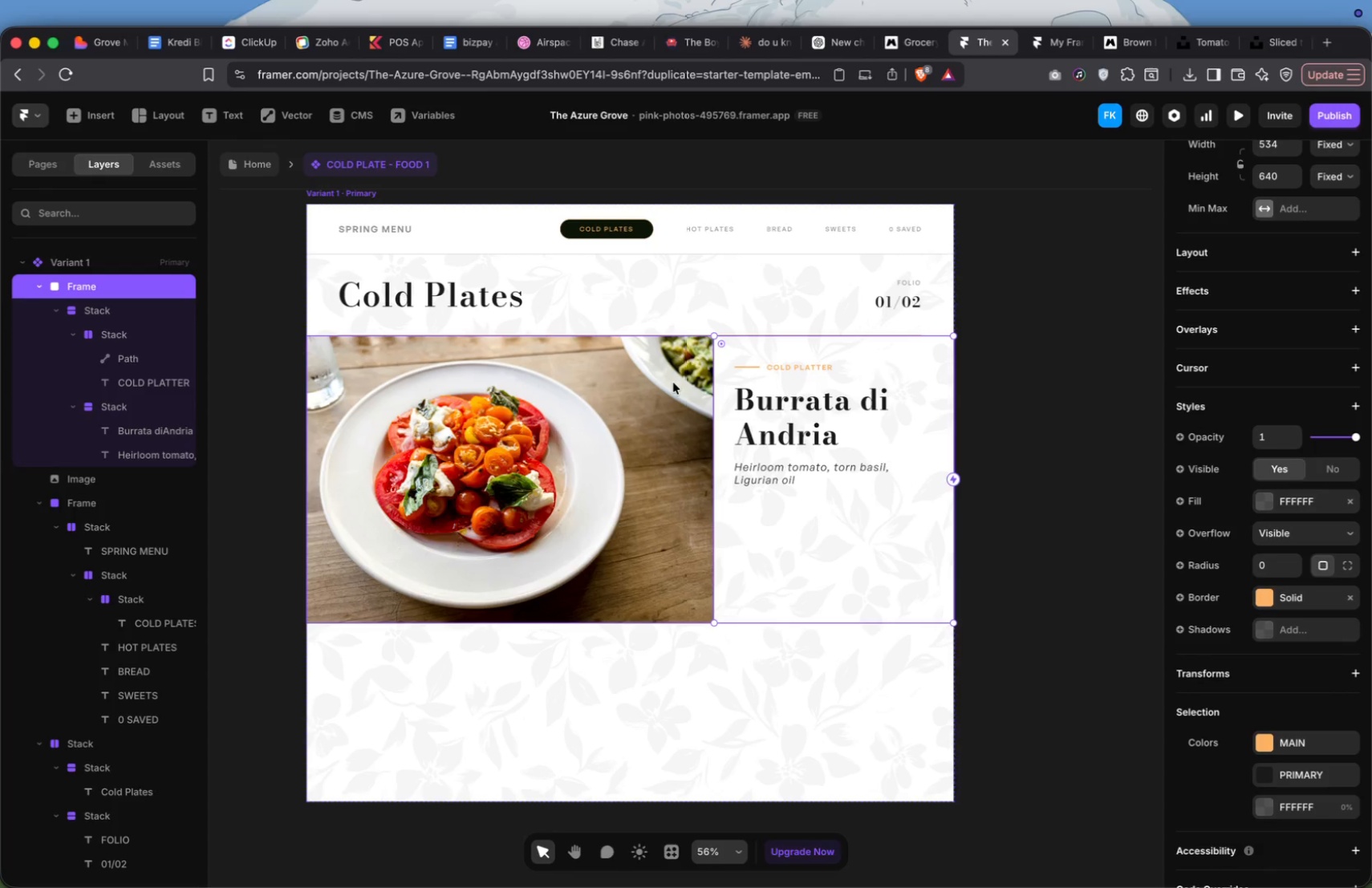 
wait(35.92)
 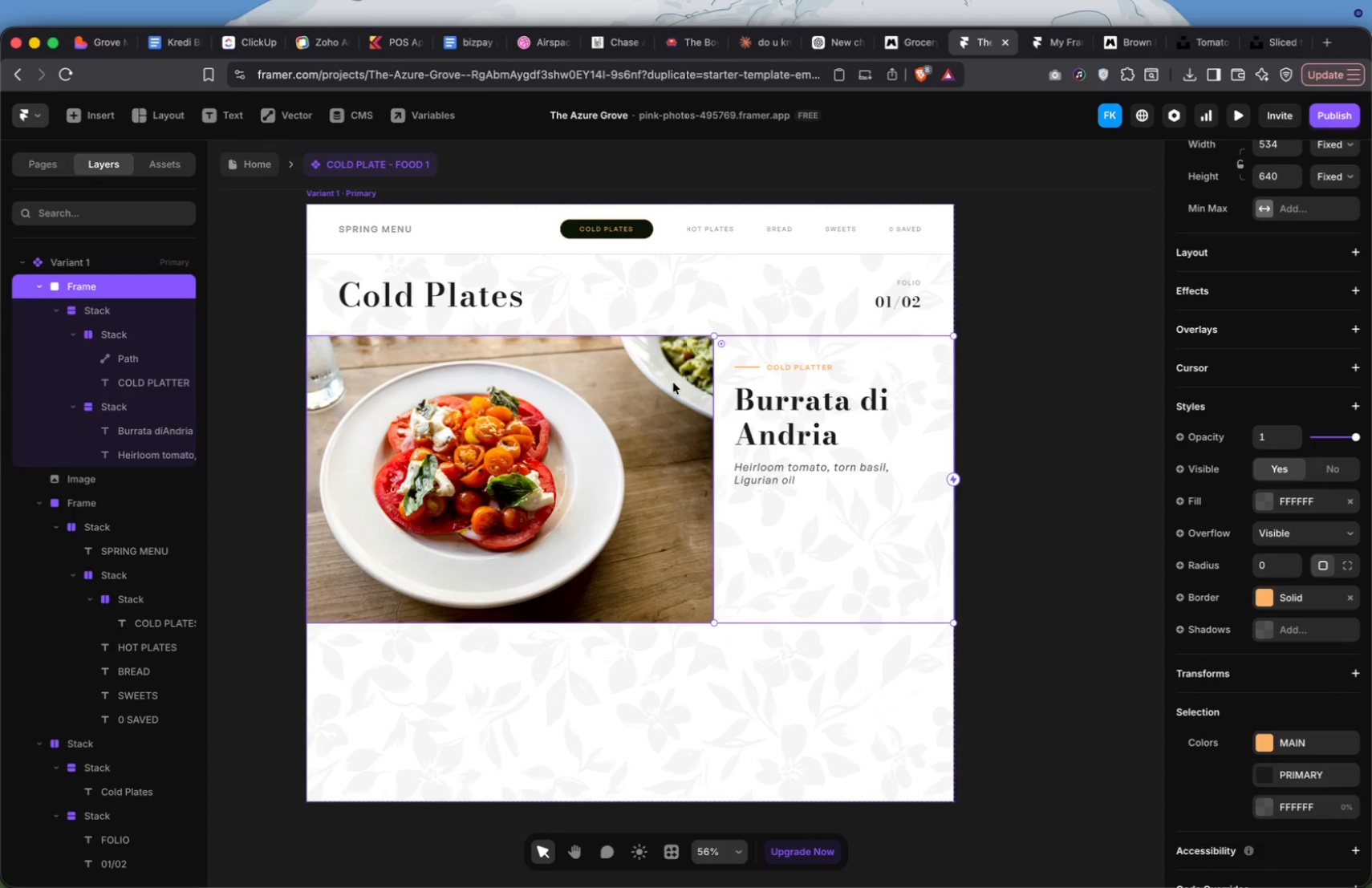 
left_click([818, 582])
 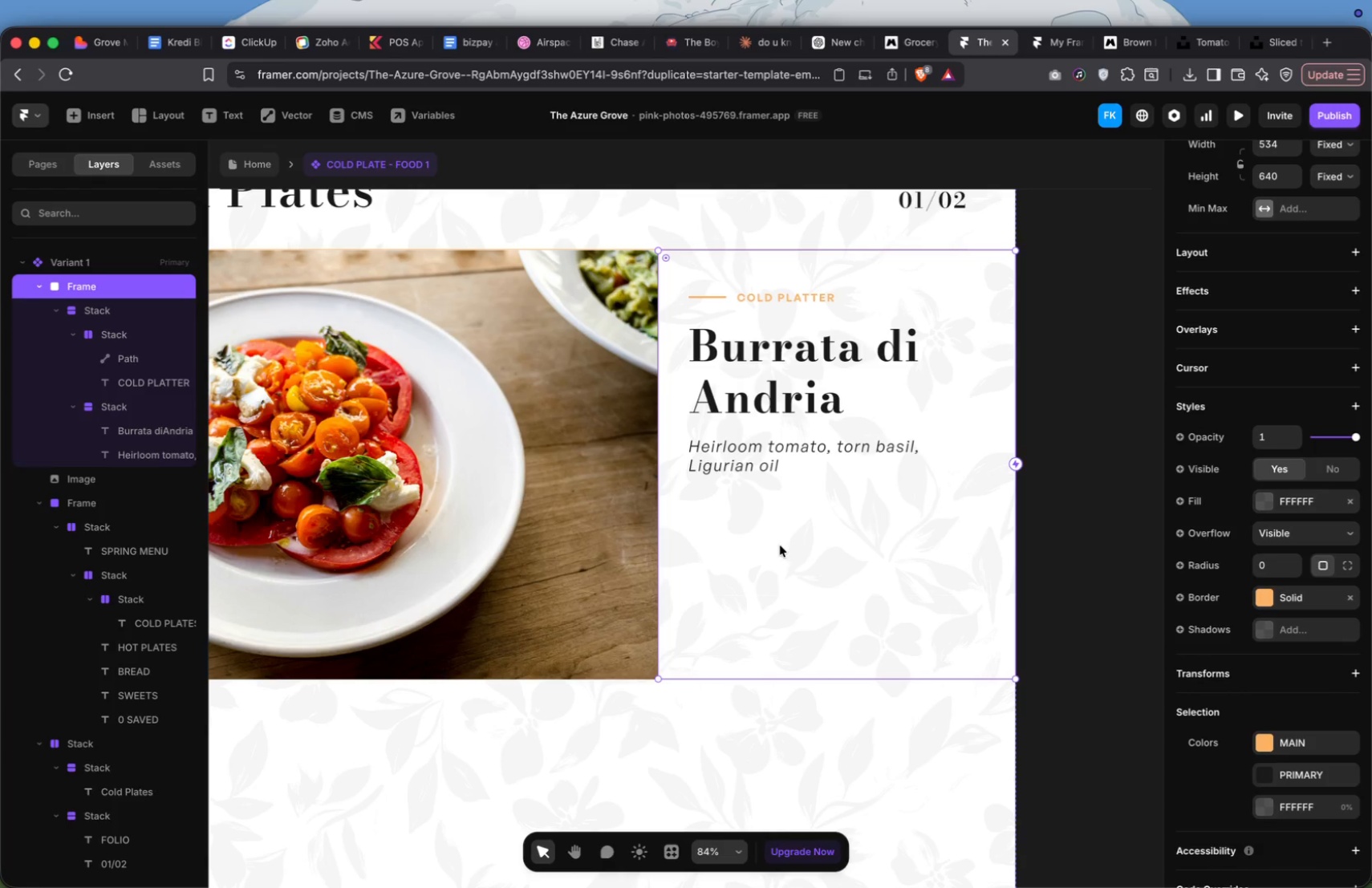 
hold_key(key=CommandLeft, duration=1.83)
left_click([709, 295])
 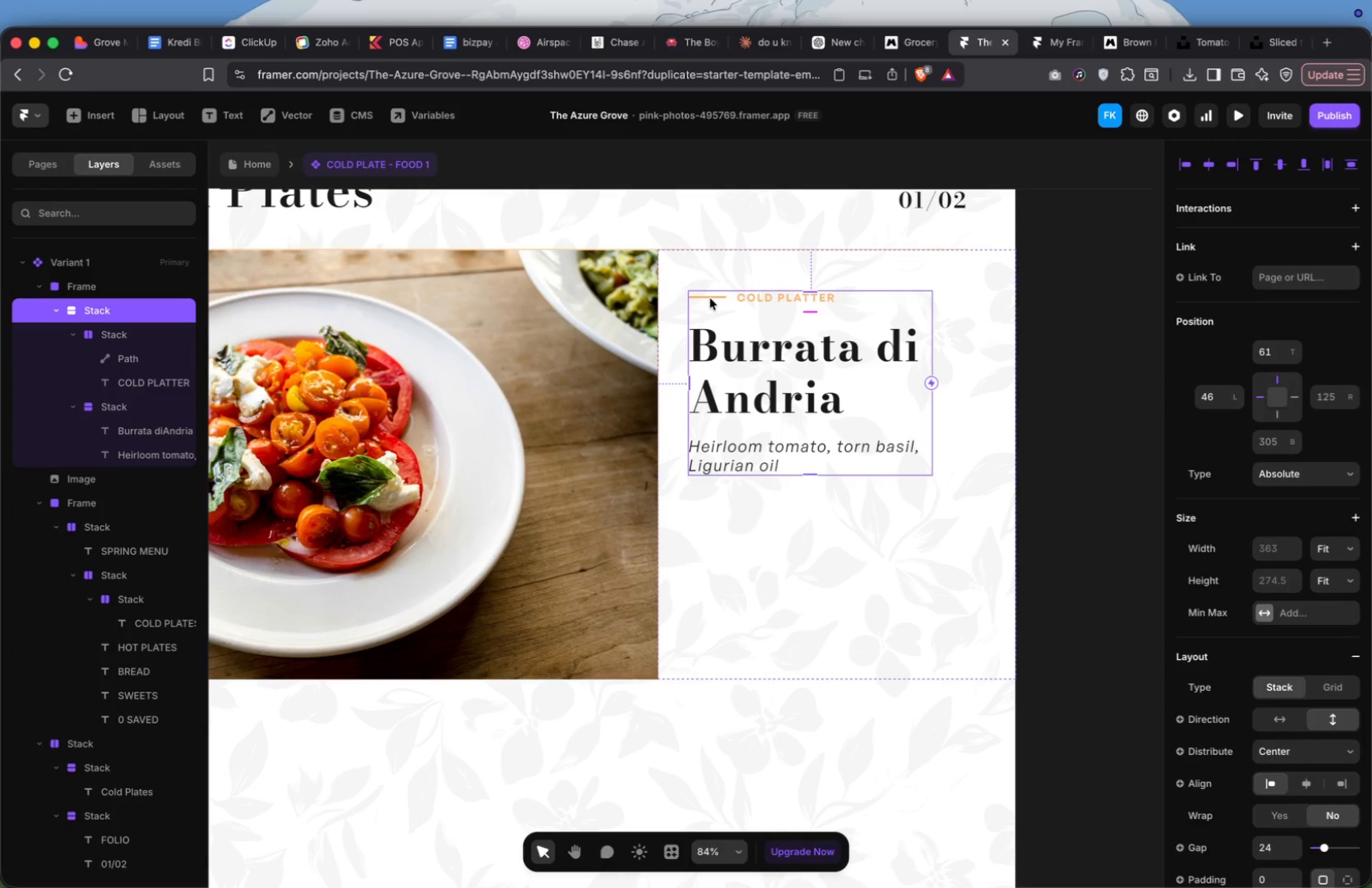 
double_click([710, 298])
 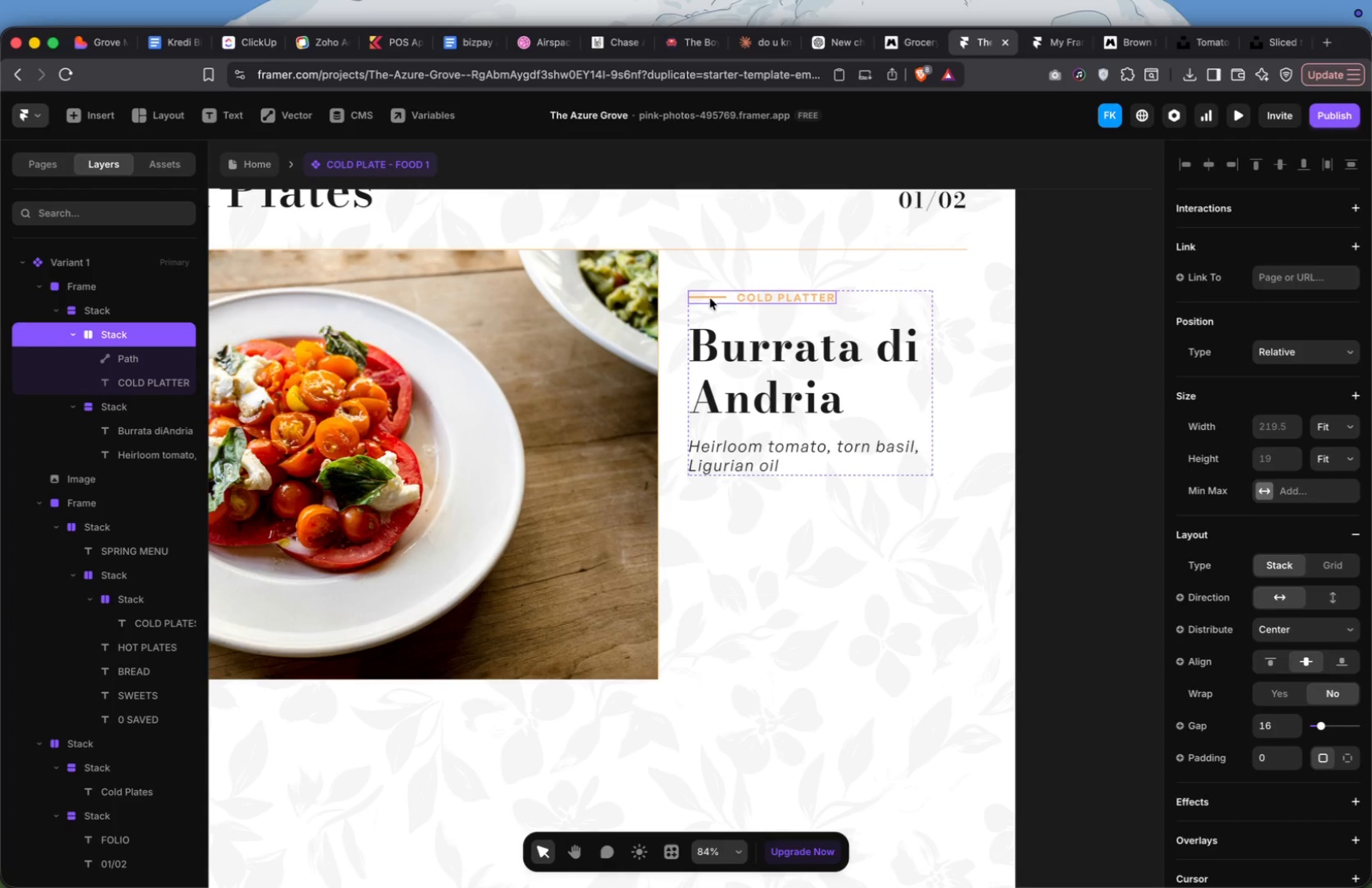 
double_click([710, 298])
 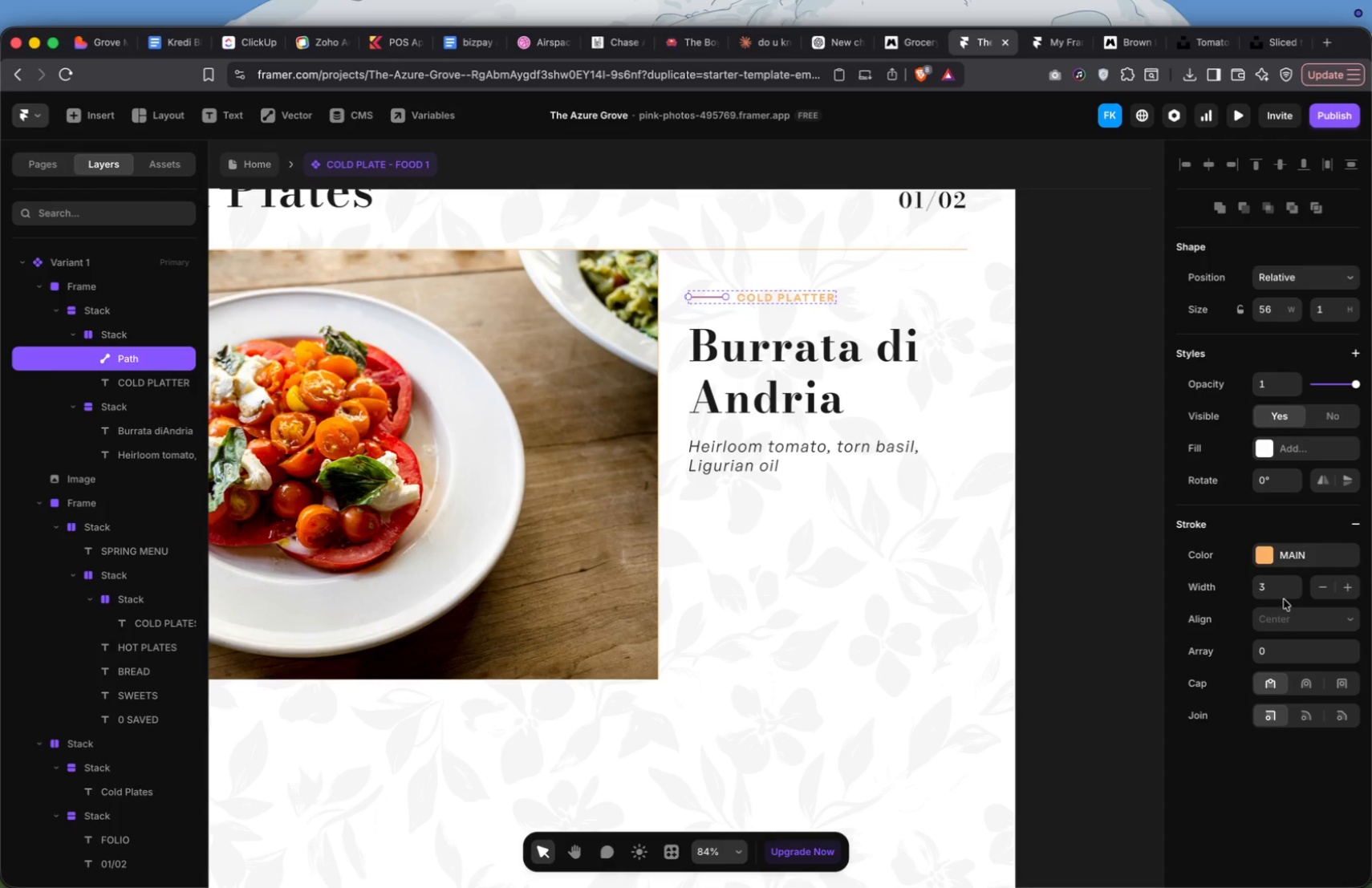 
left_click([1289, 593])
 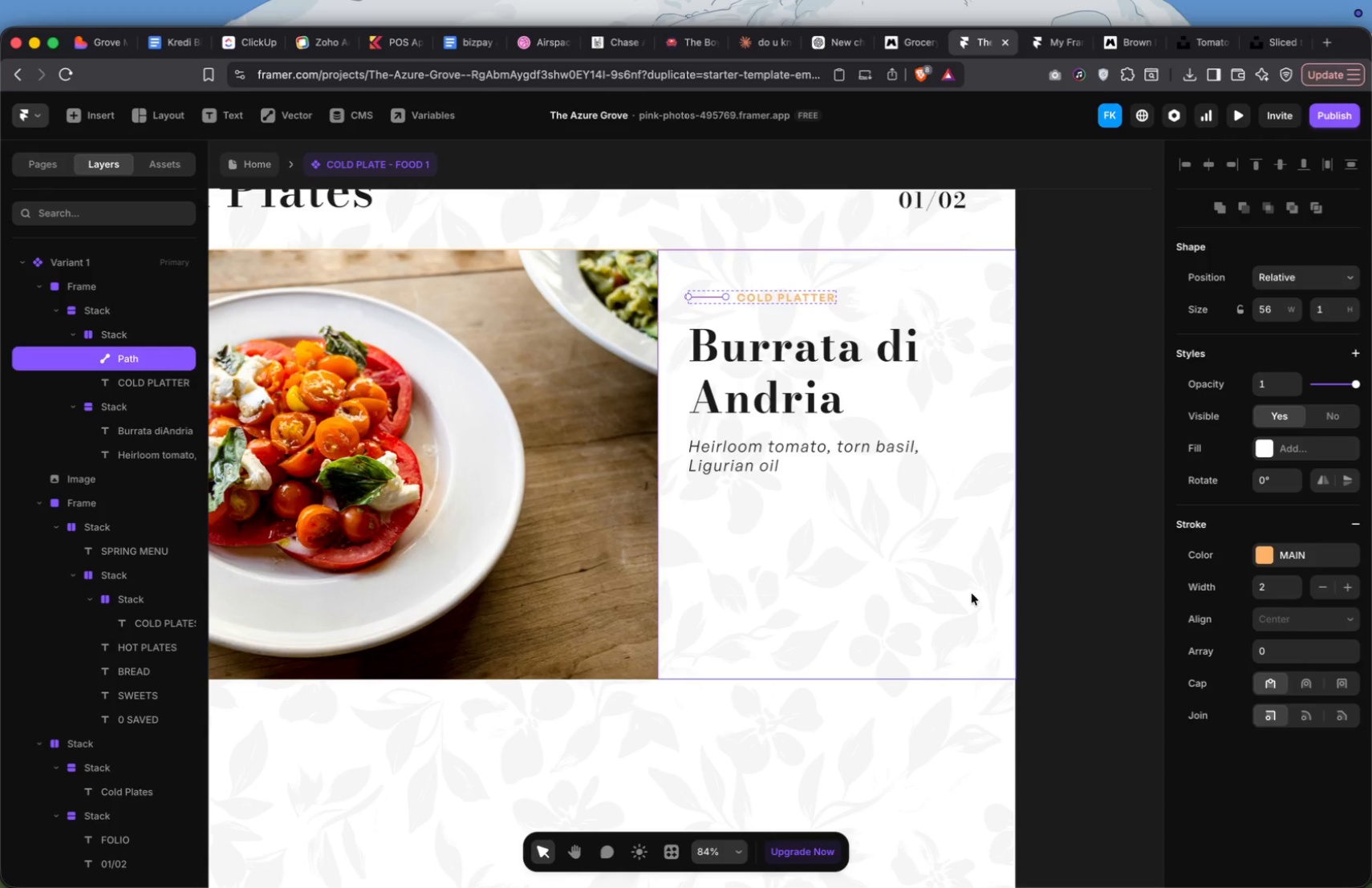 
left_click([863, 613])
 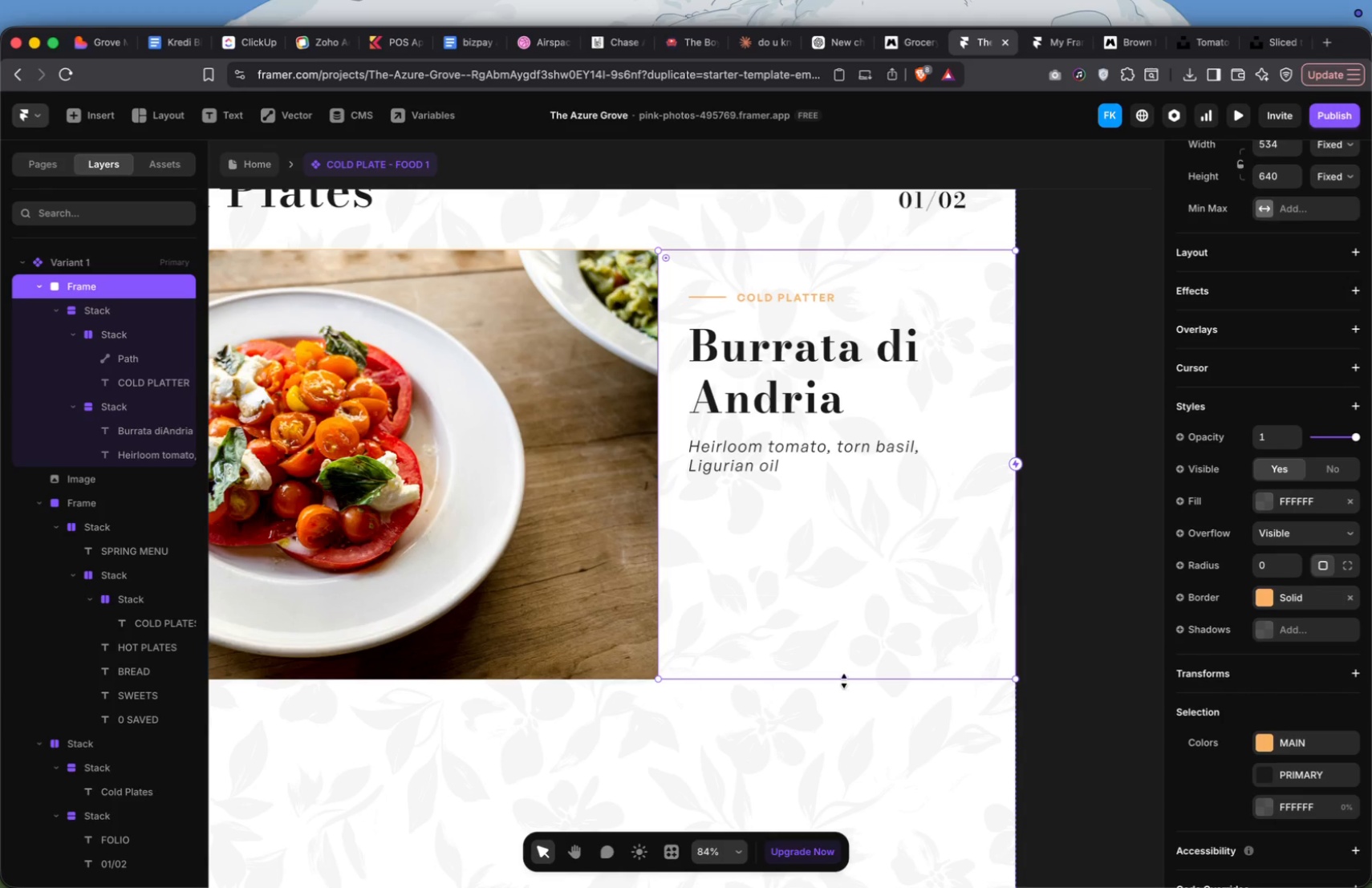 
left_click_drag(start_coordinate=[846, 676], to_coordinate=[830, 775])
 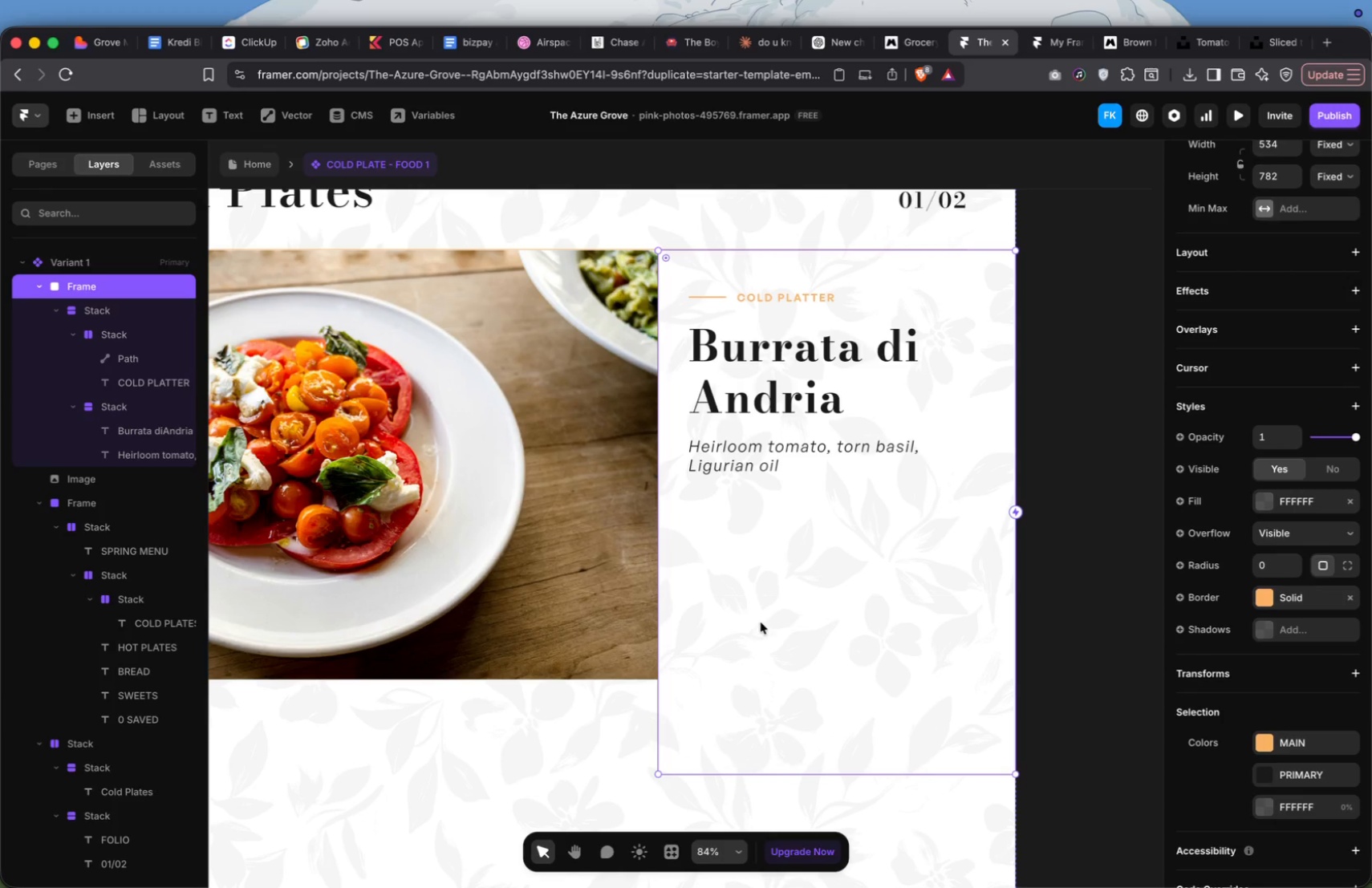 
key(F)
 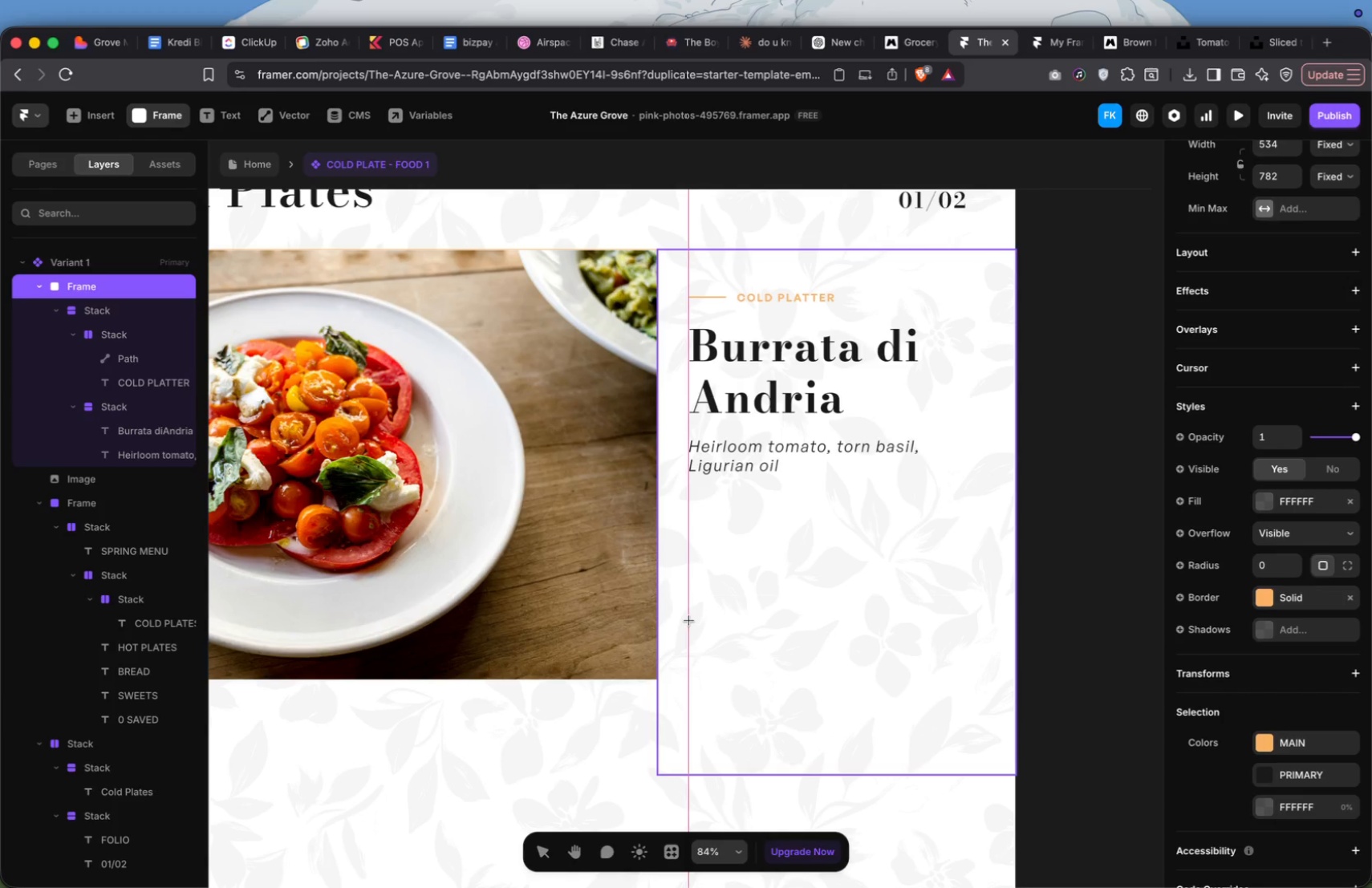 
left_click_drag(start_coordinate=[688, 620], to_coordinate=[968, 747])
 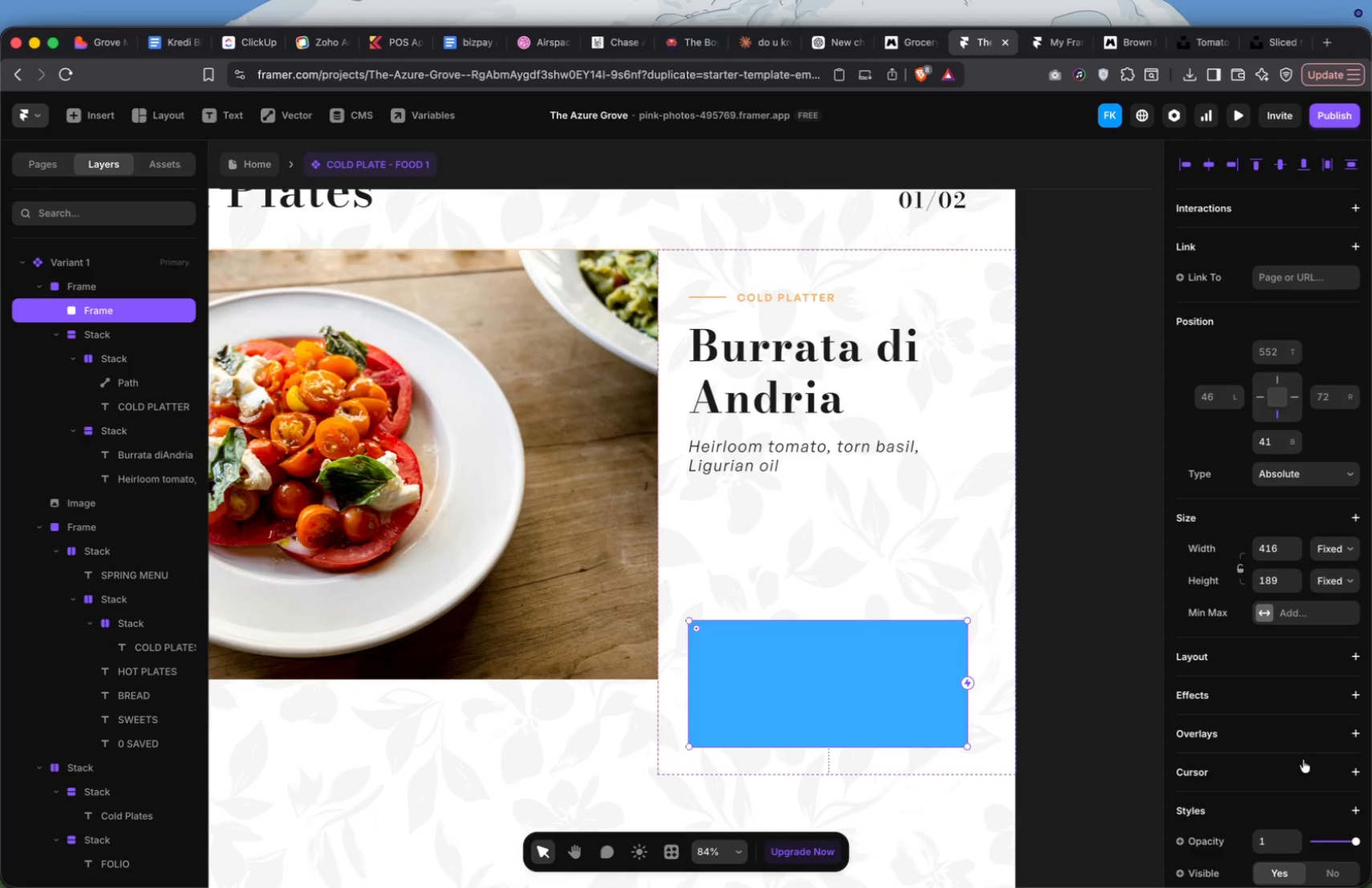 
scroll: coordinate [1289, 638], scroll_direction: down, amount: 98.0
 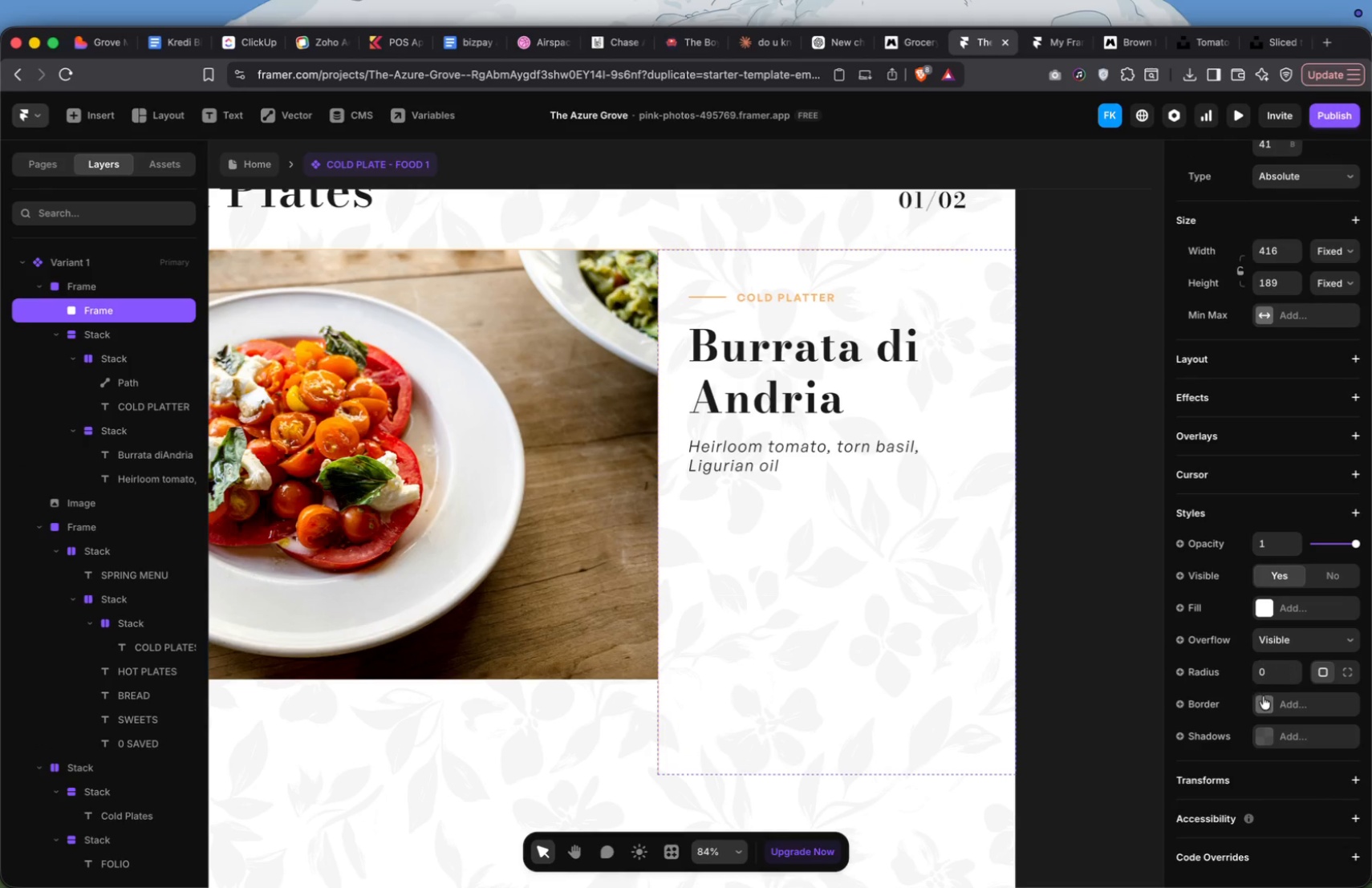 
left_click([1262, 709])
 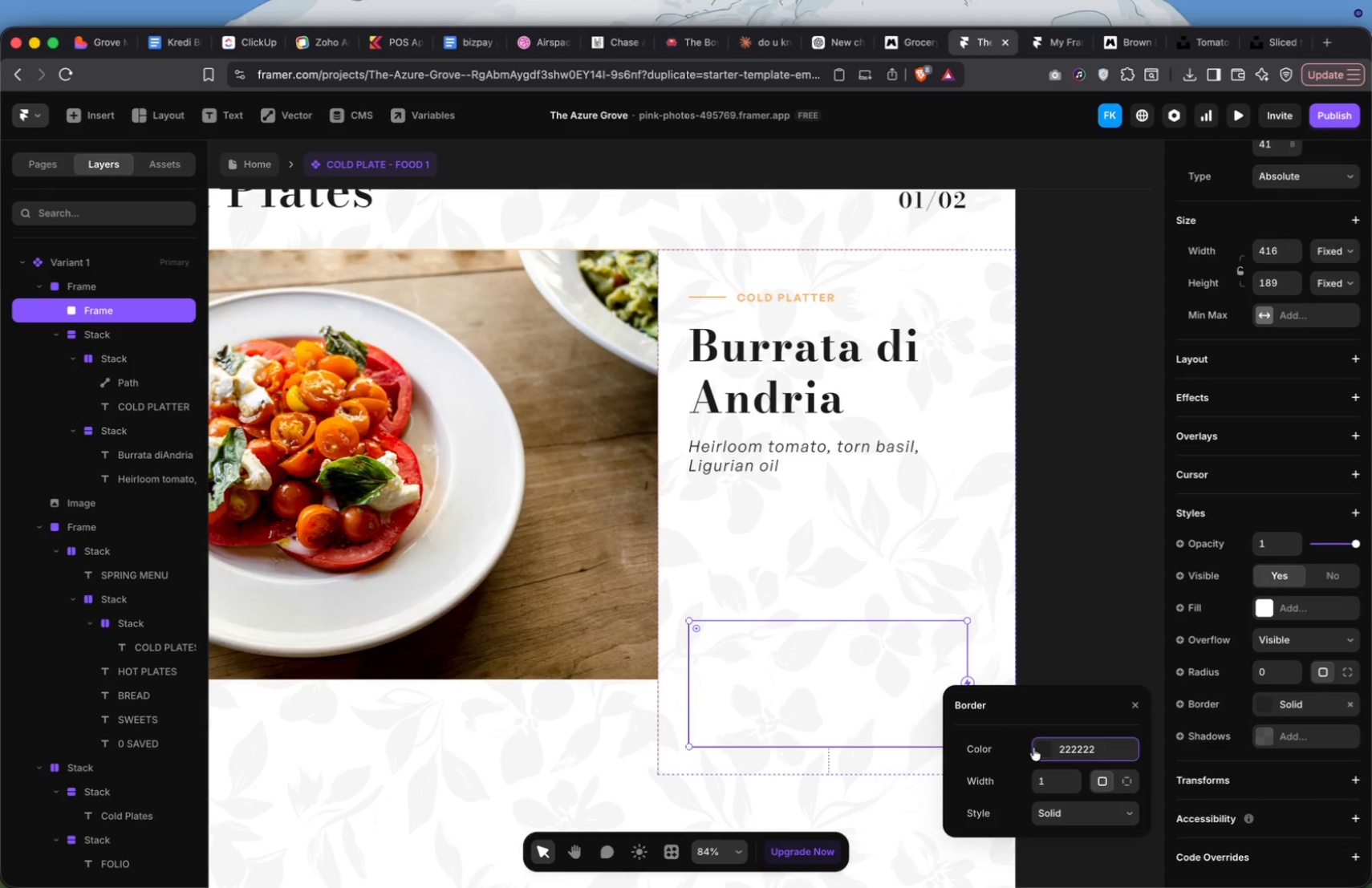 
left_click([1039, 748])
 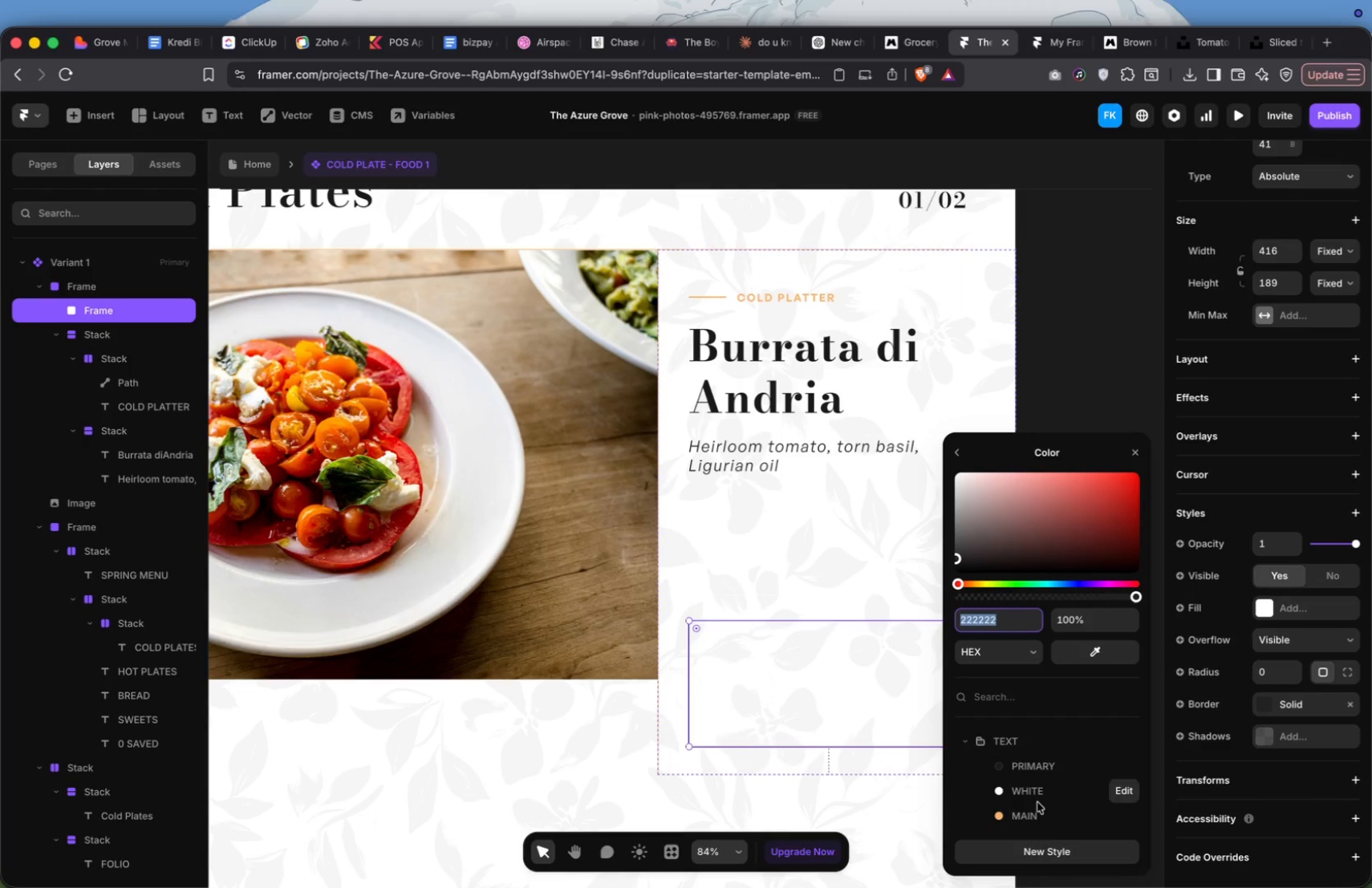 
left_click([1039, 812])
 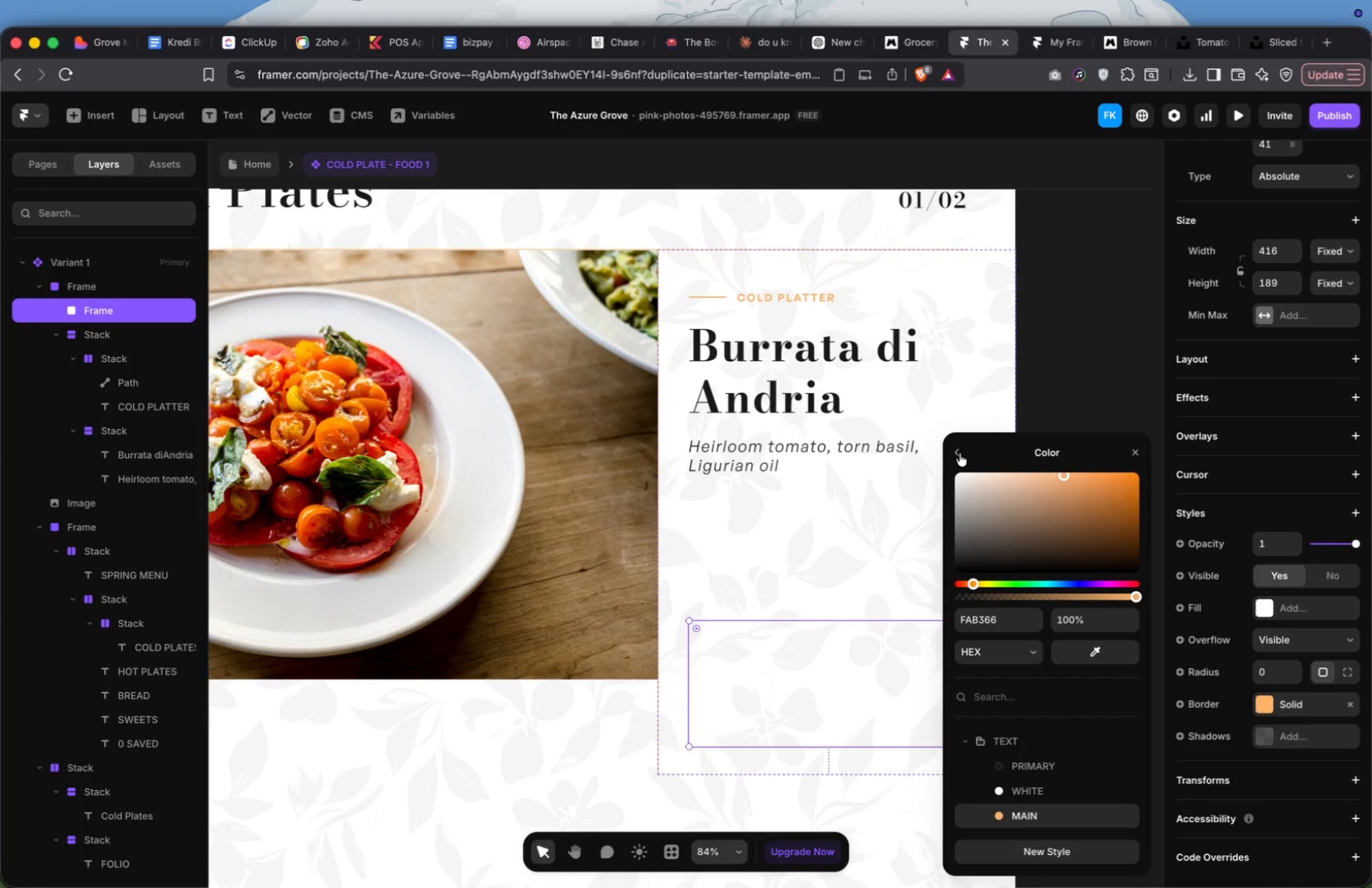 
wait(6.14)
 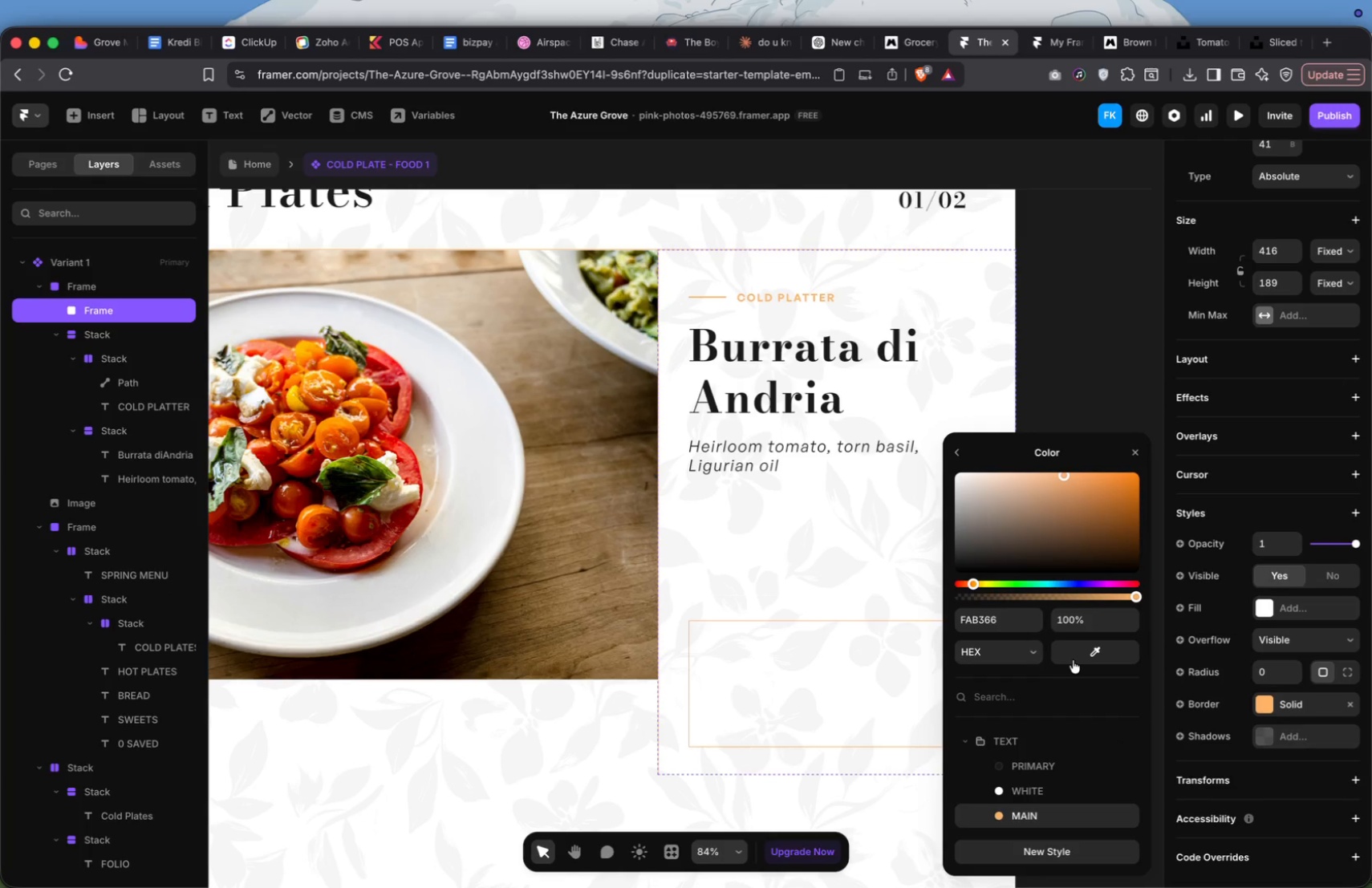 
left_click([960, 453])
 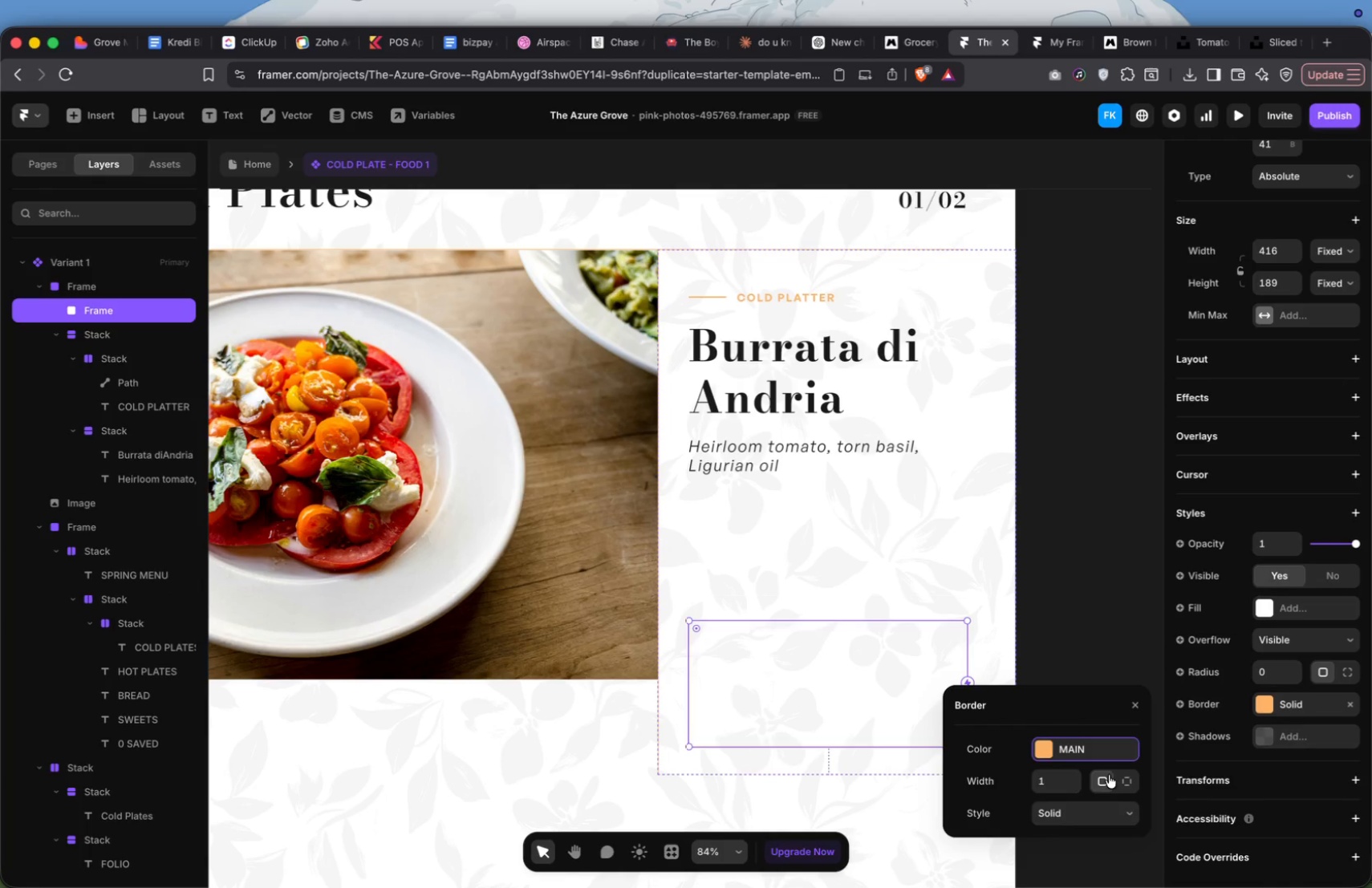 
left_click([1120, 776])
 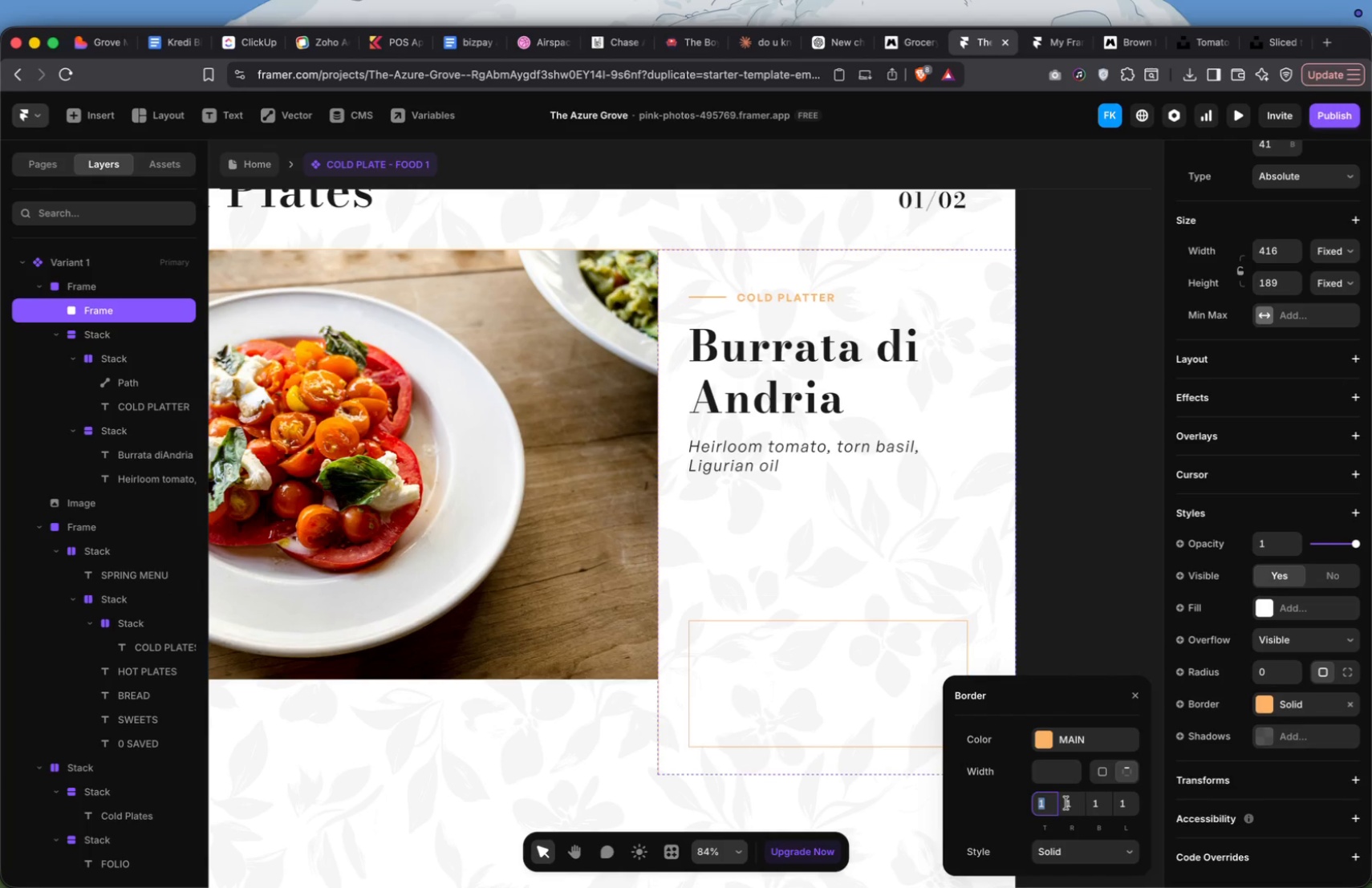 
key(Backspace)
 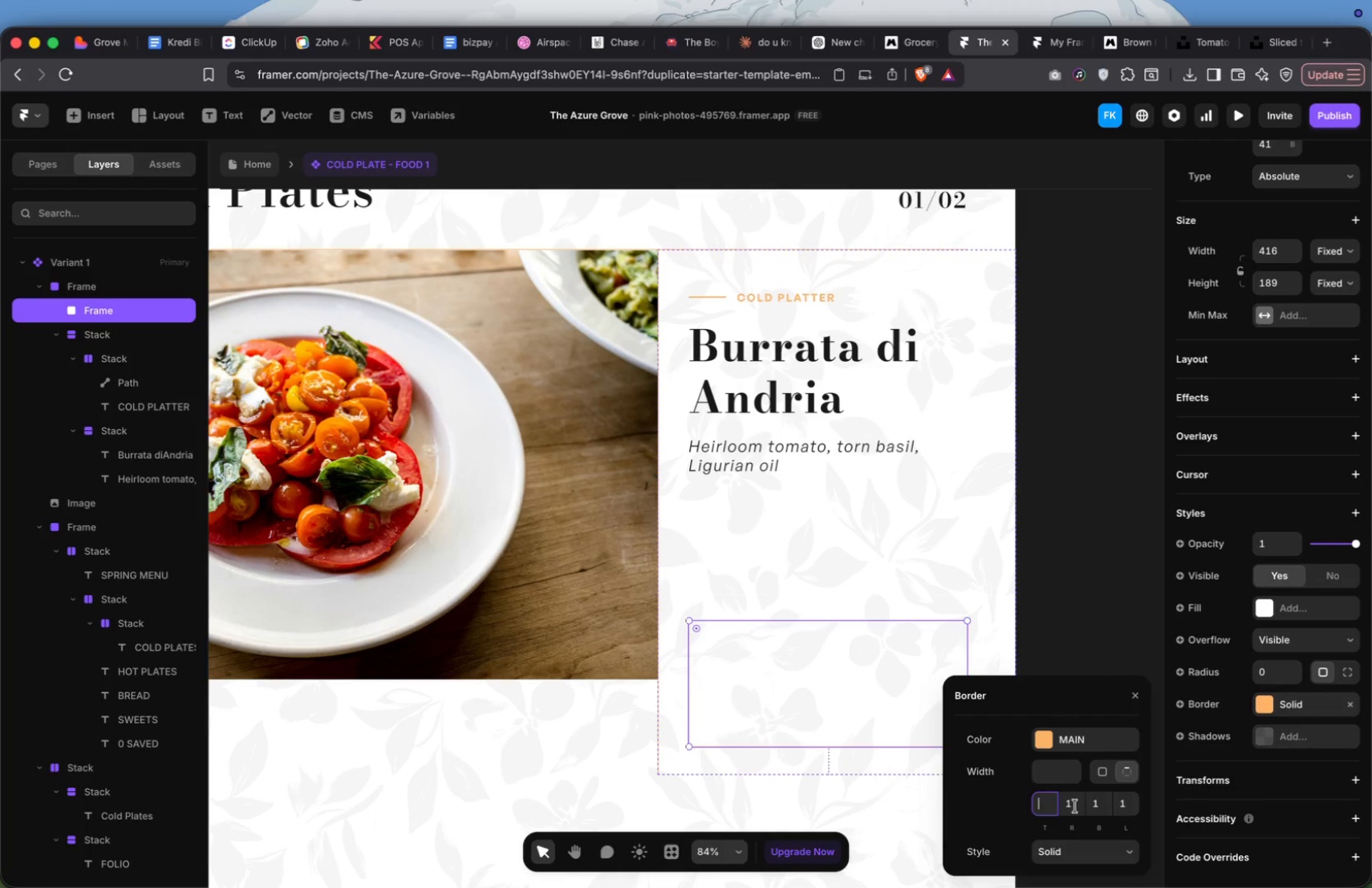 
left_click([1075, 806])
 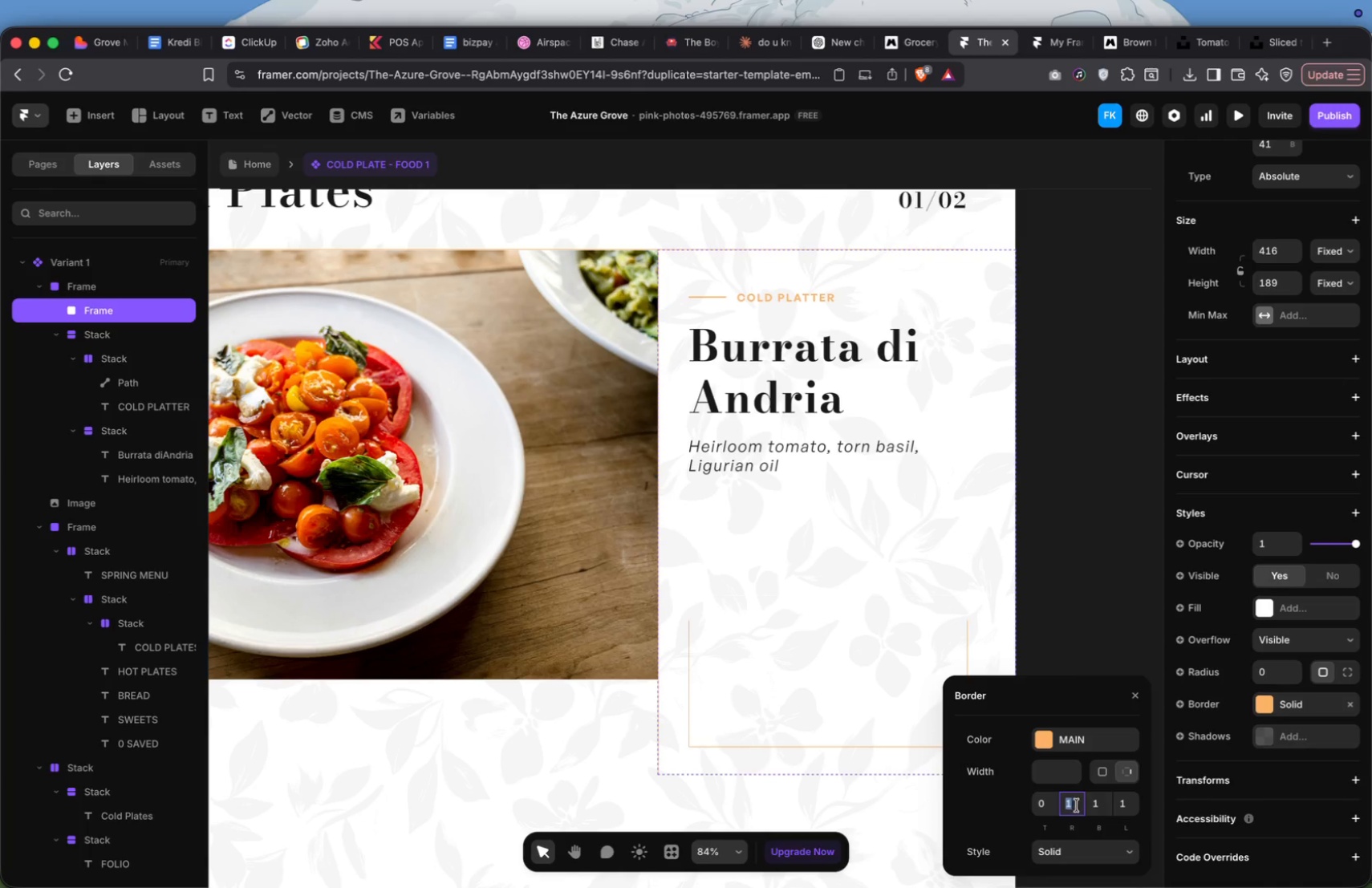 
key(Backspace)
 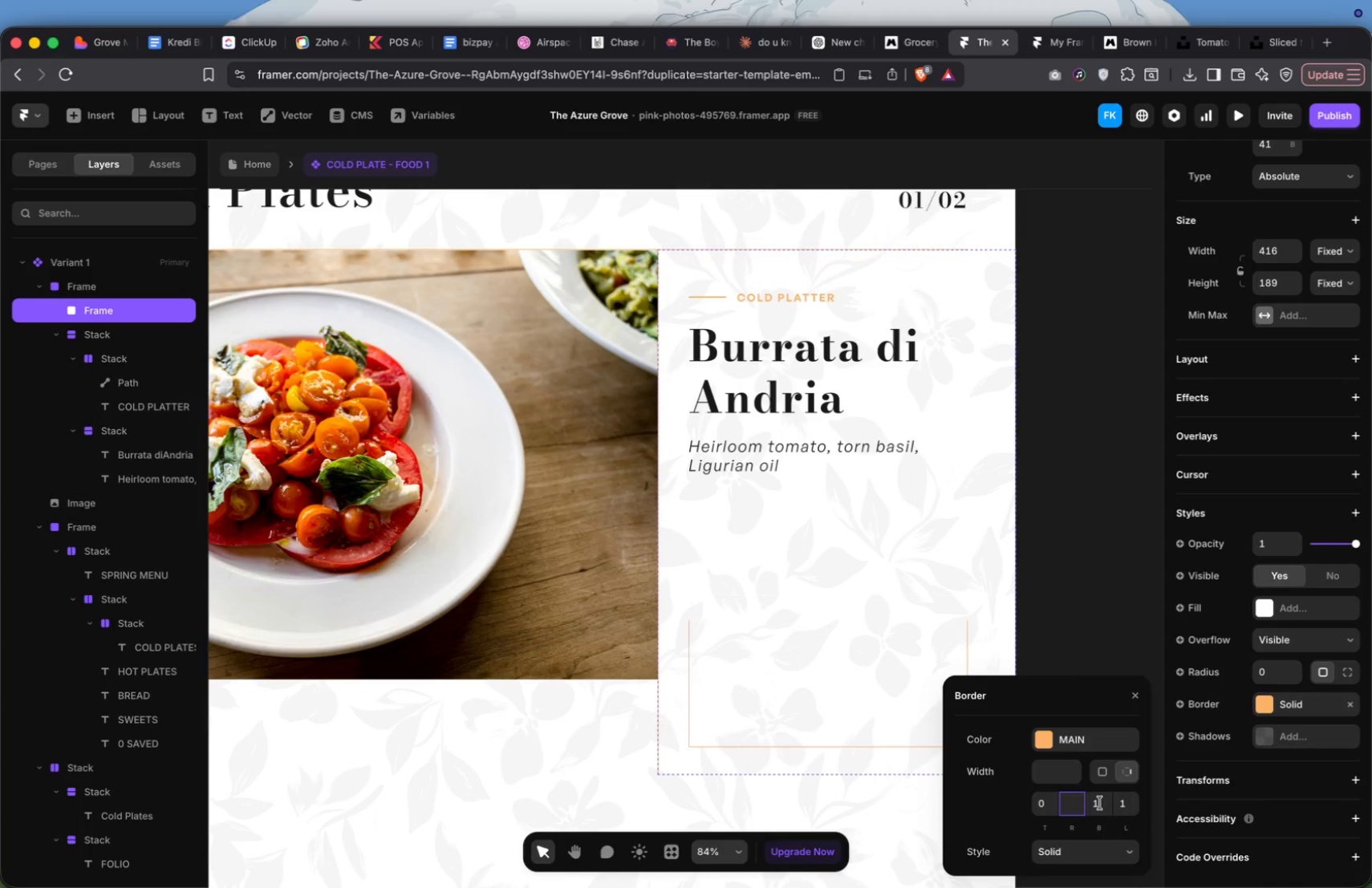 
left_click([1100, 803])
 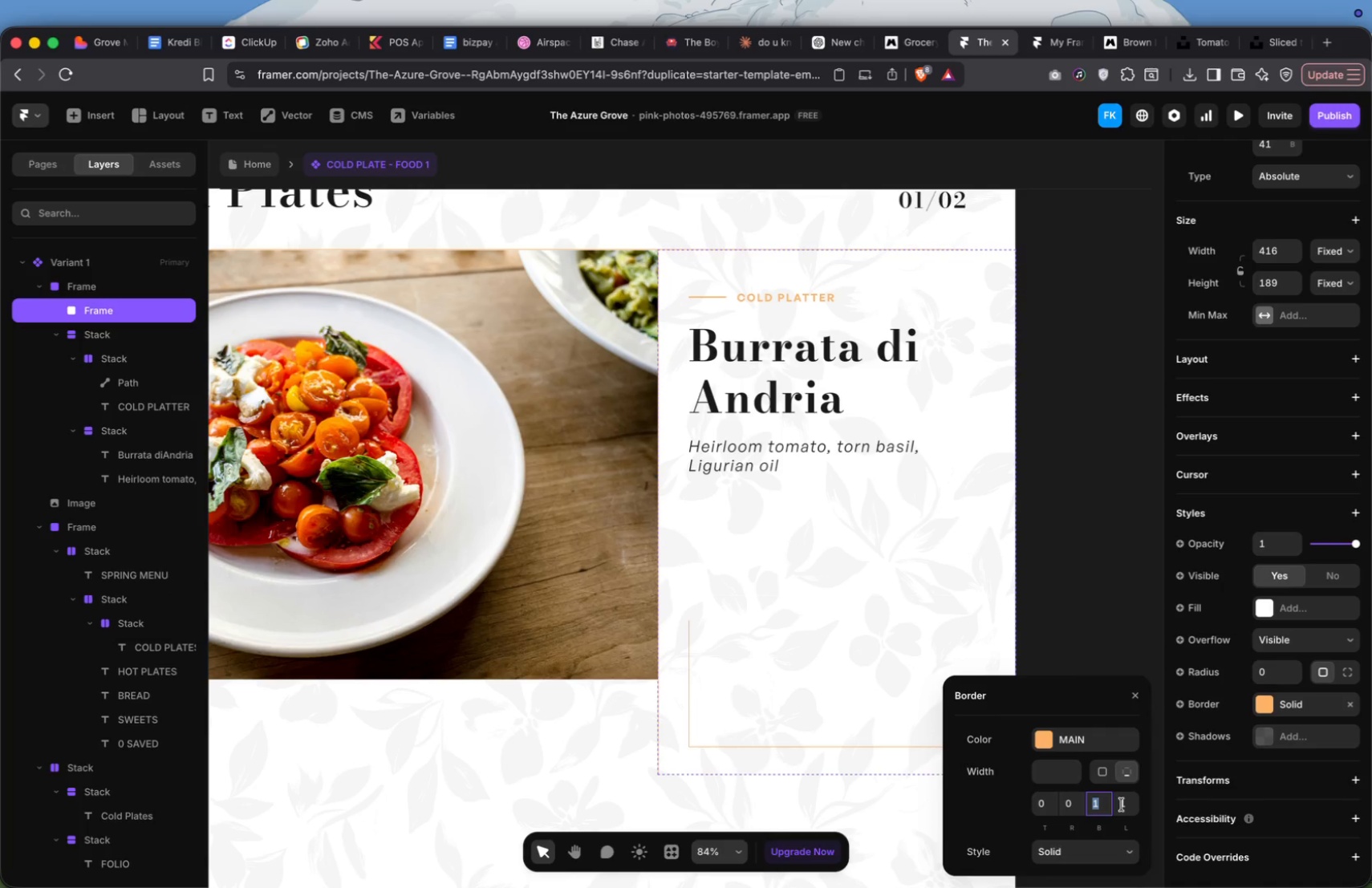 
key(Backspace)
 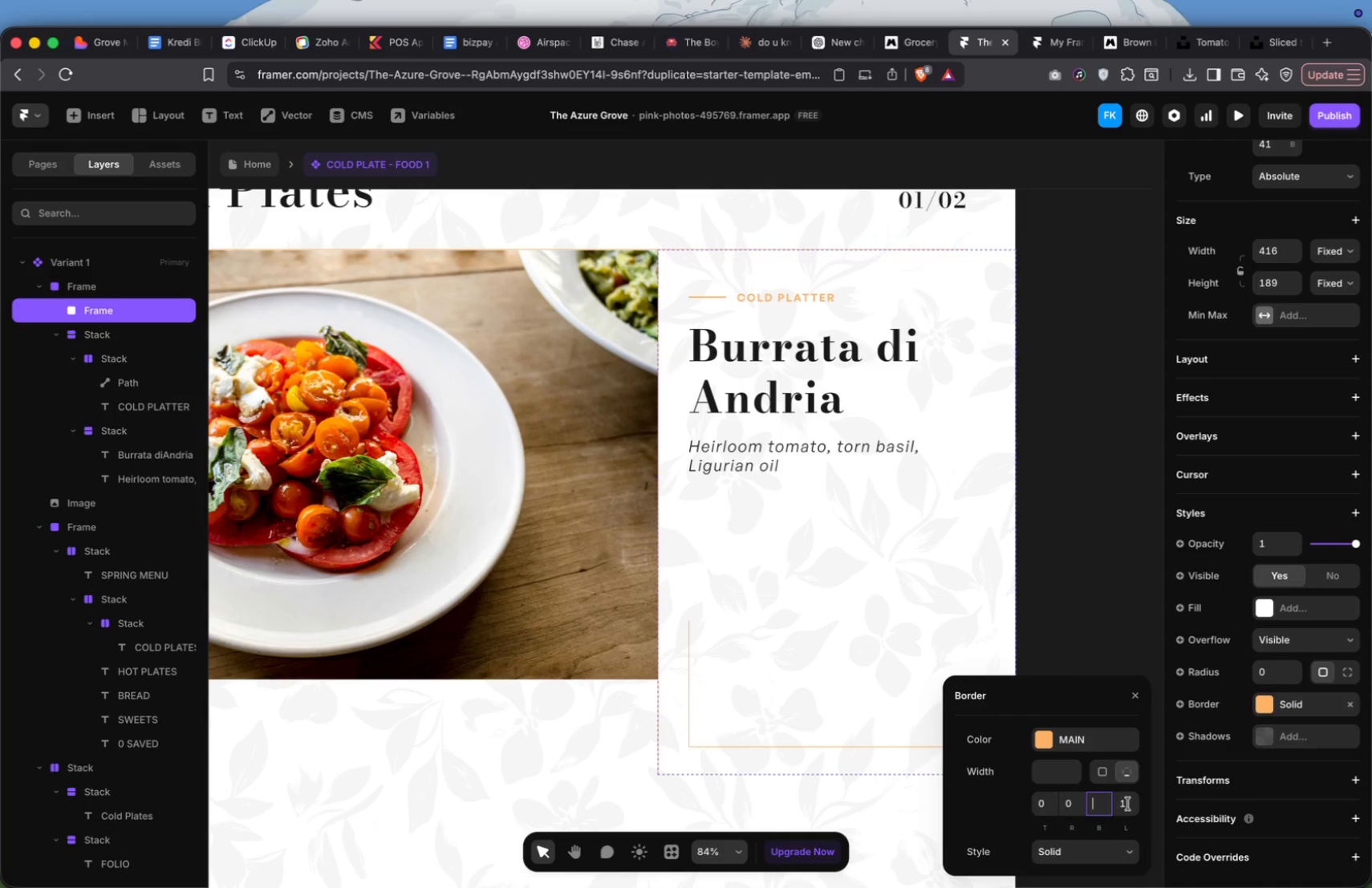 
left_click([1129, 804])
 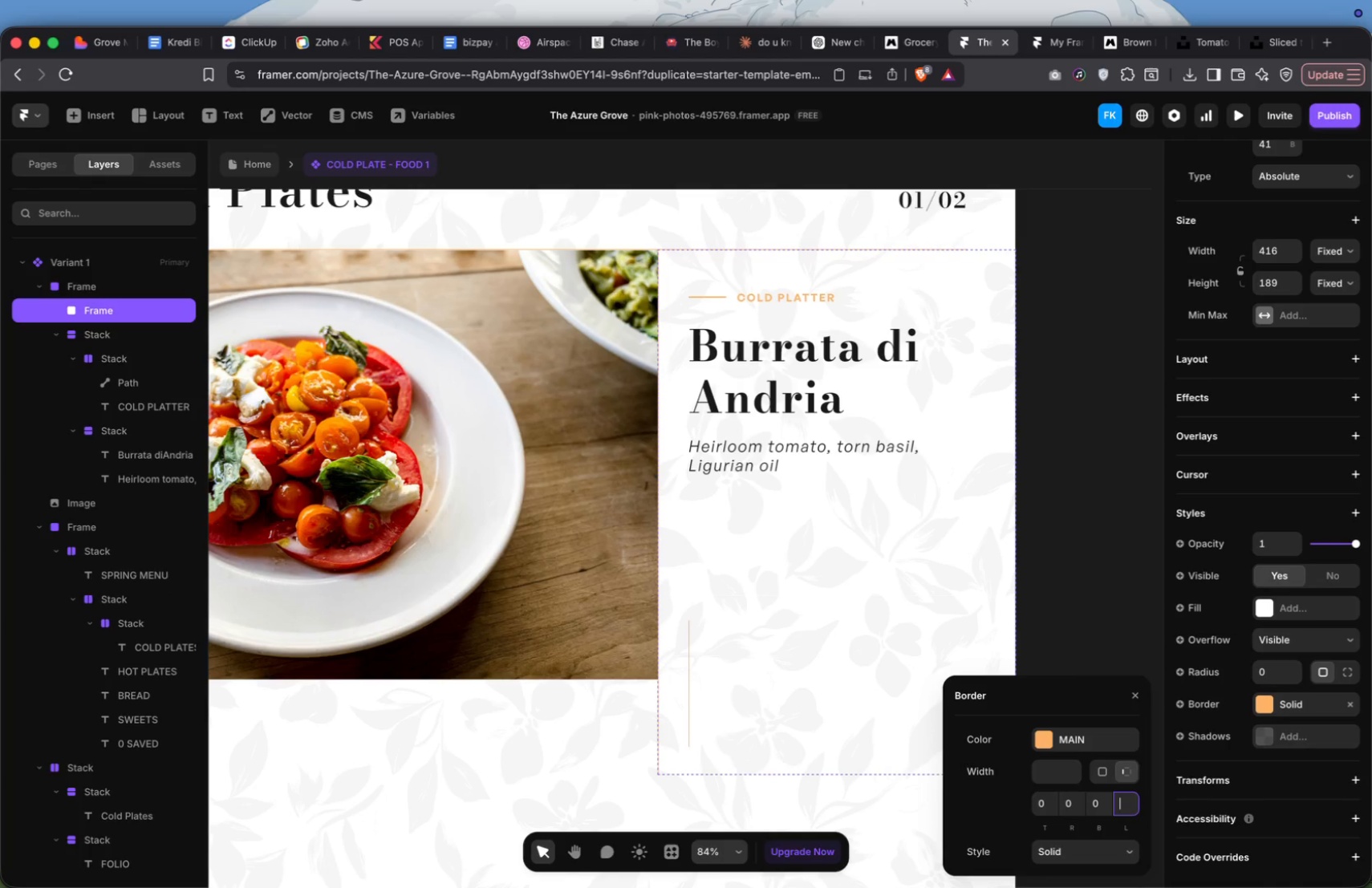 
key(Backspace)
 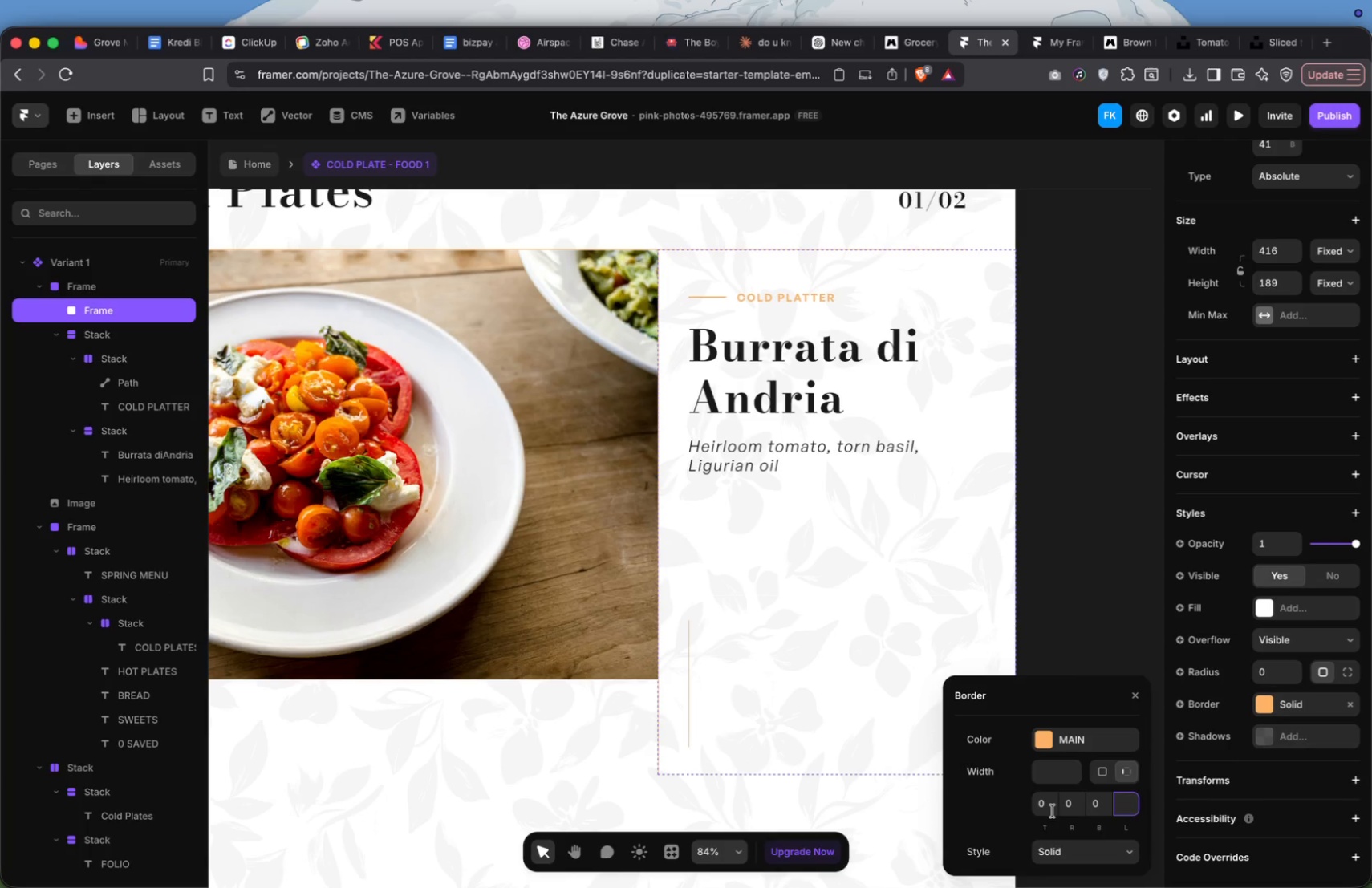 
left_click([1049, 809])
 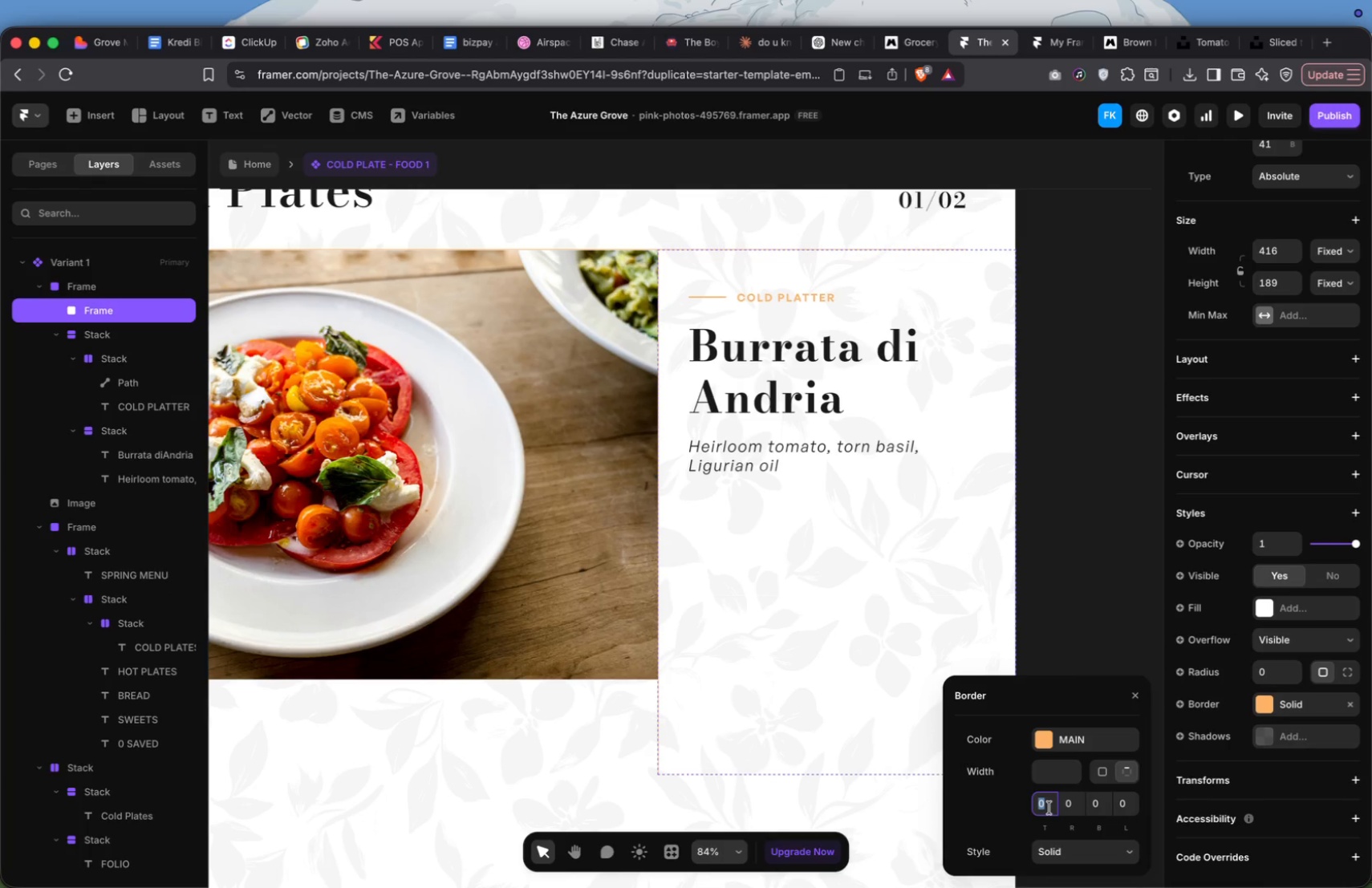 
key(1)
 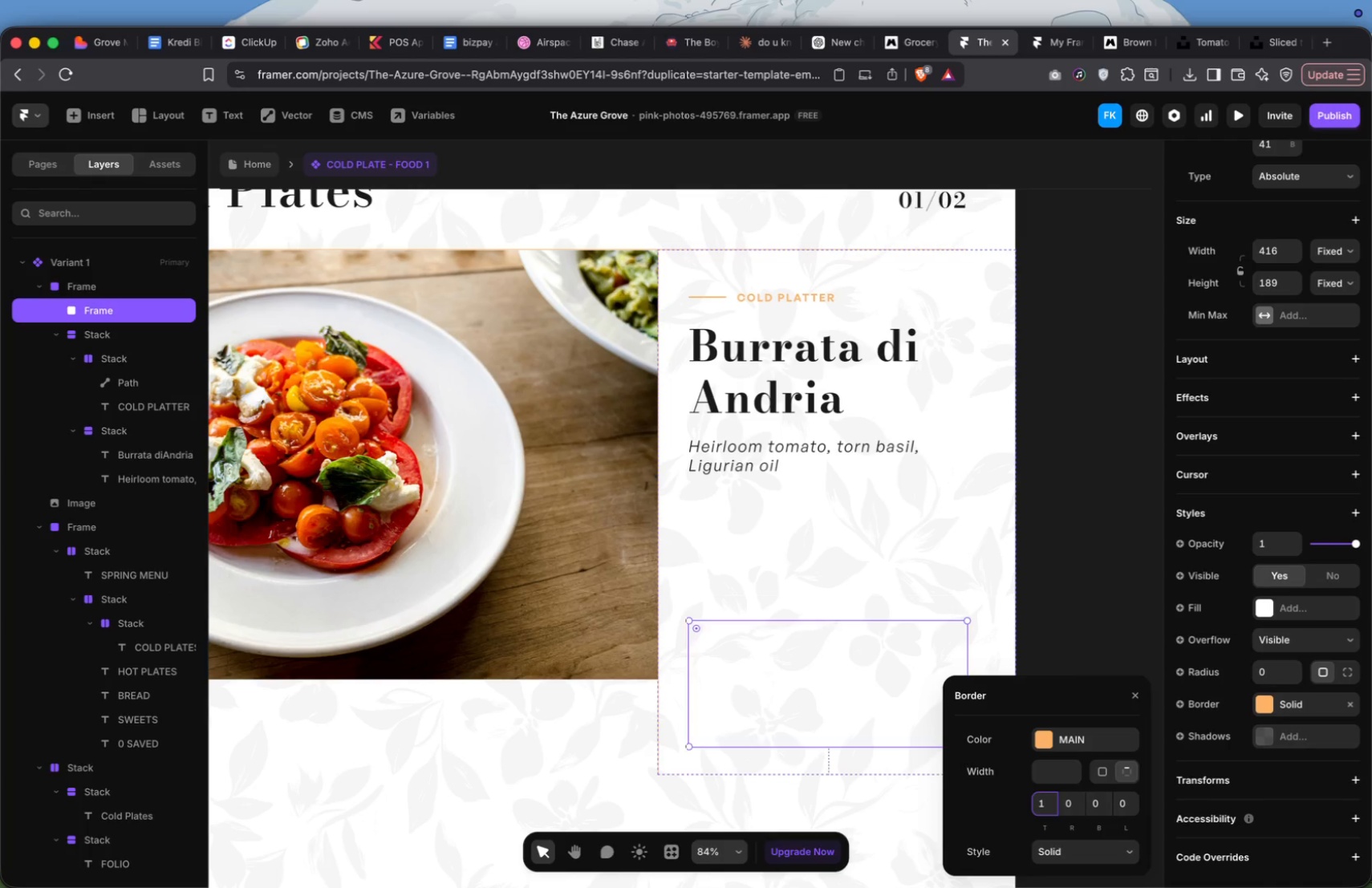 
key(Enter)
 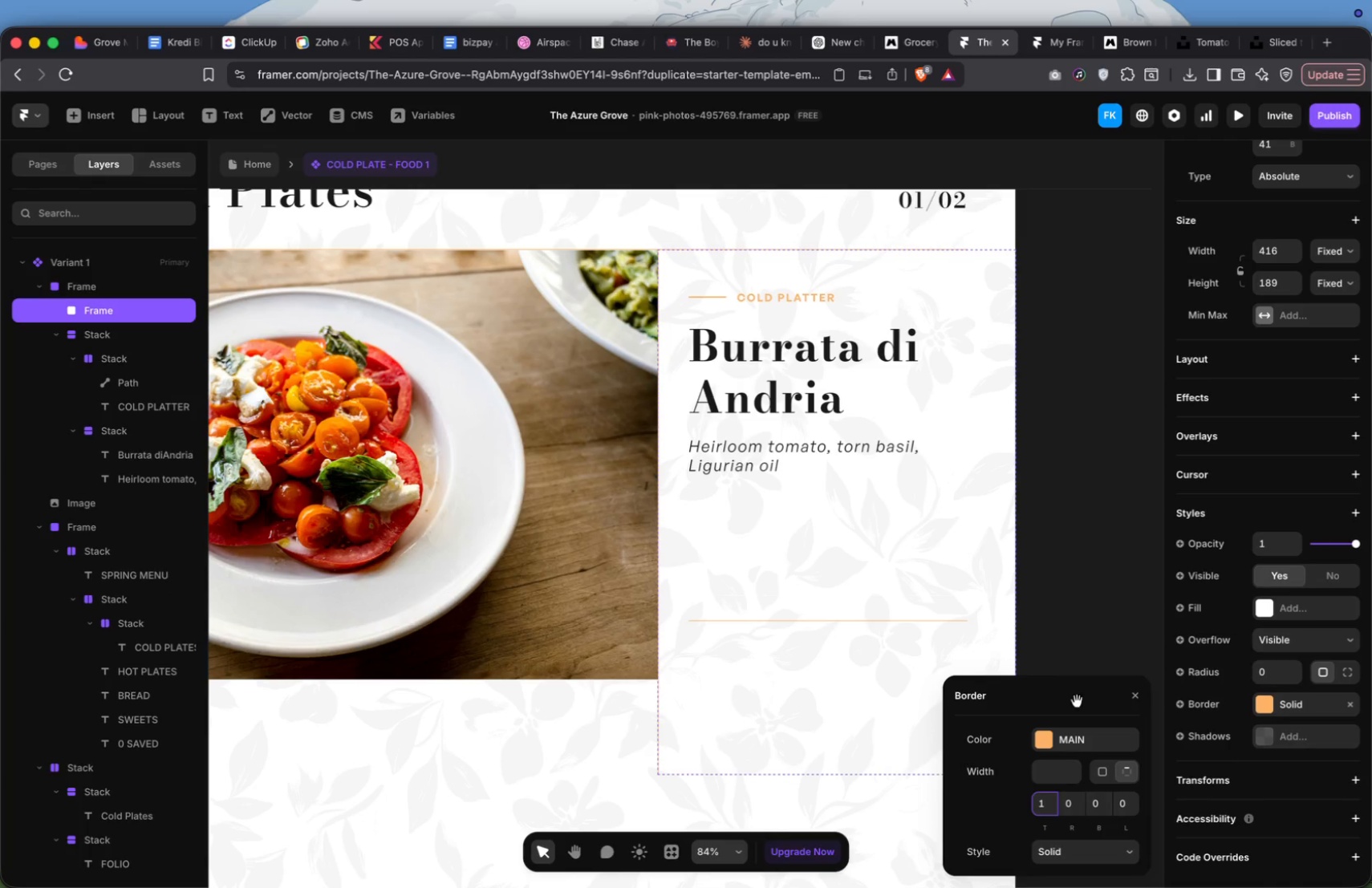 
left_click([1080, 641])
 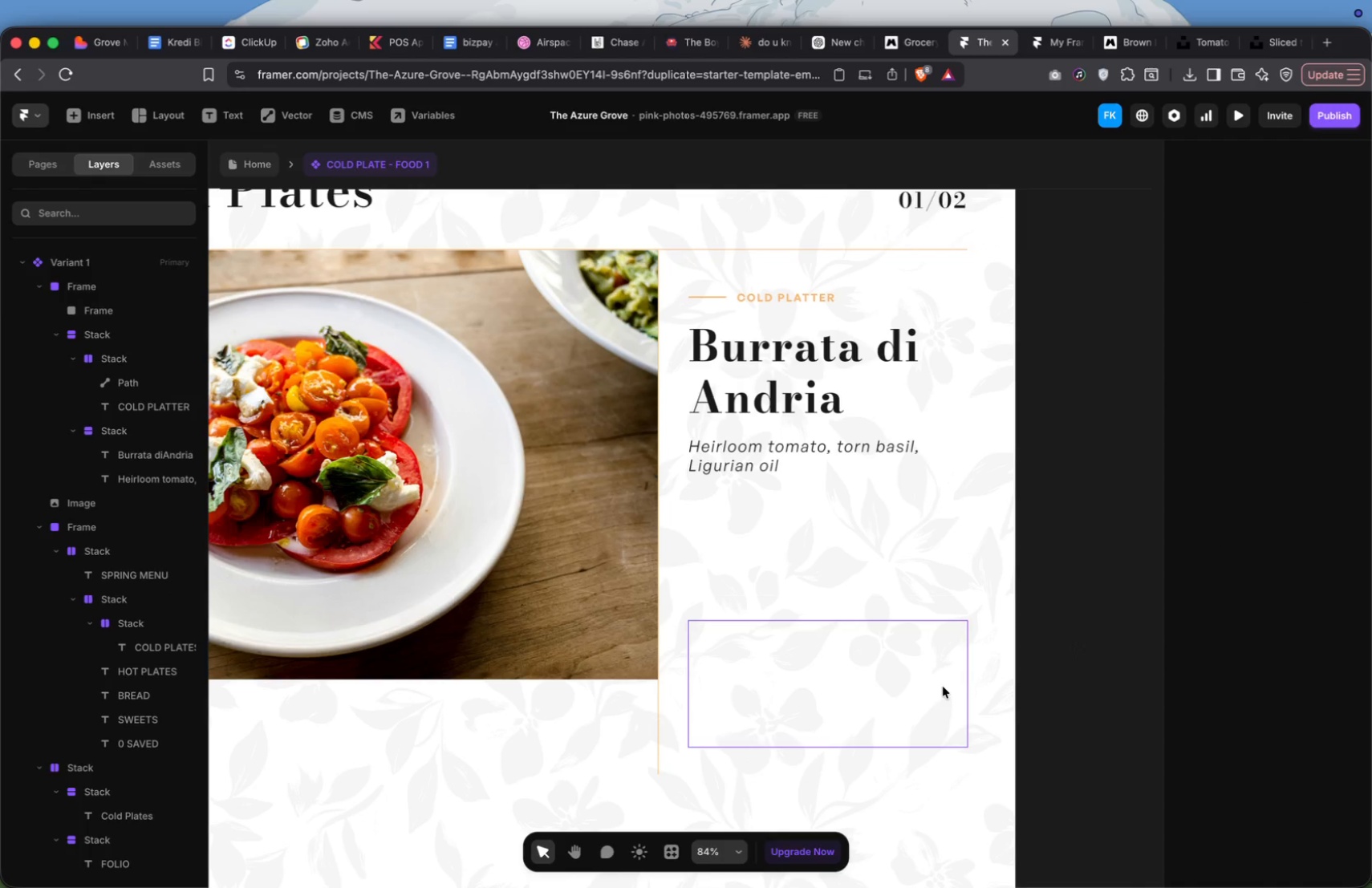 
left_click([942, 686])
 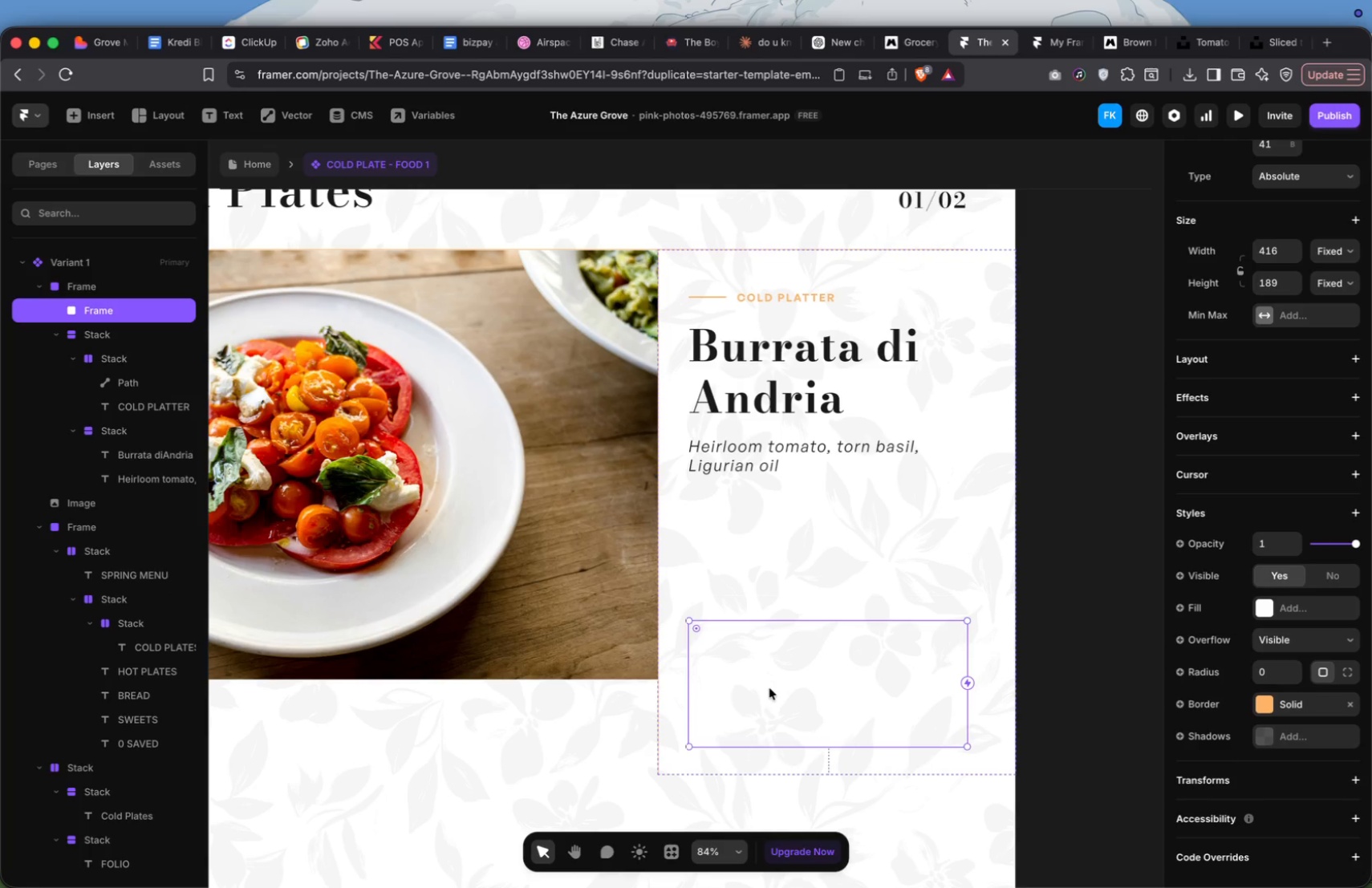 
scroll: coordinate [769, 688], scroll_direction: down, amount: 13.0
 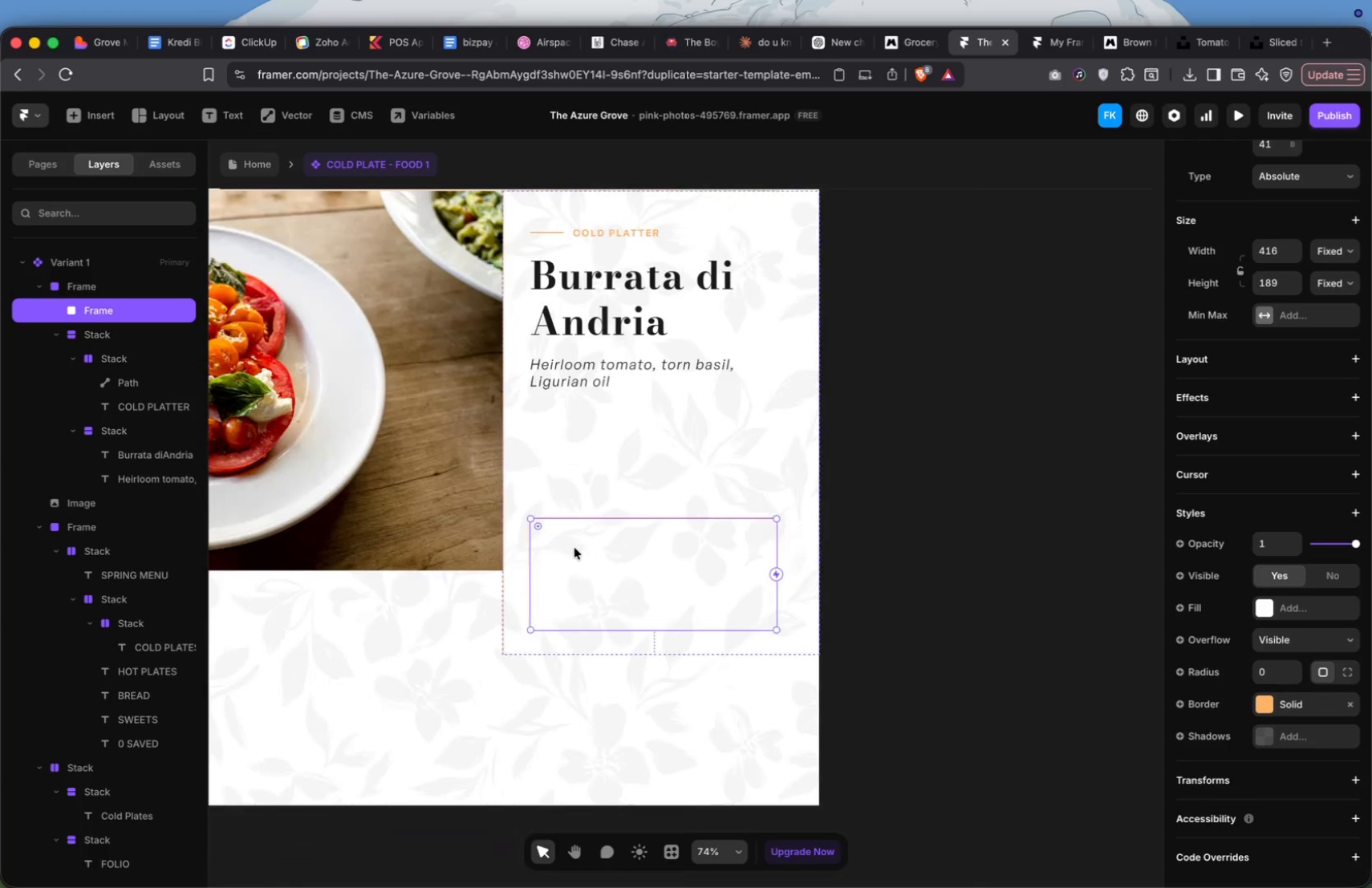 
left_click([557, 545])
 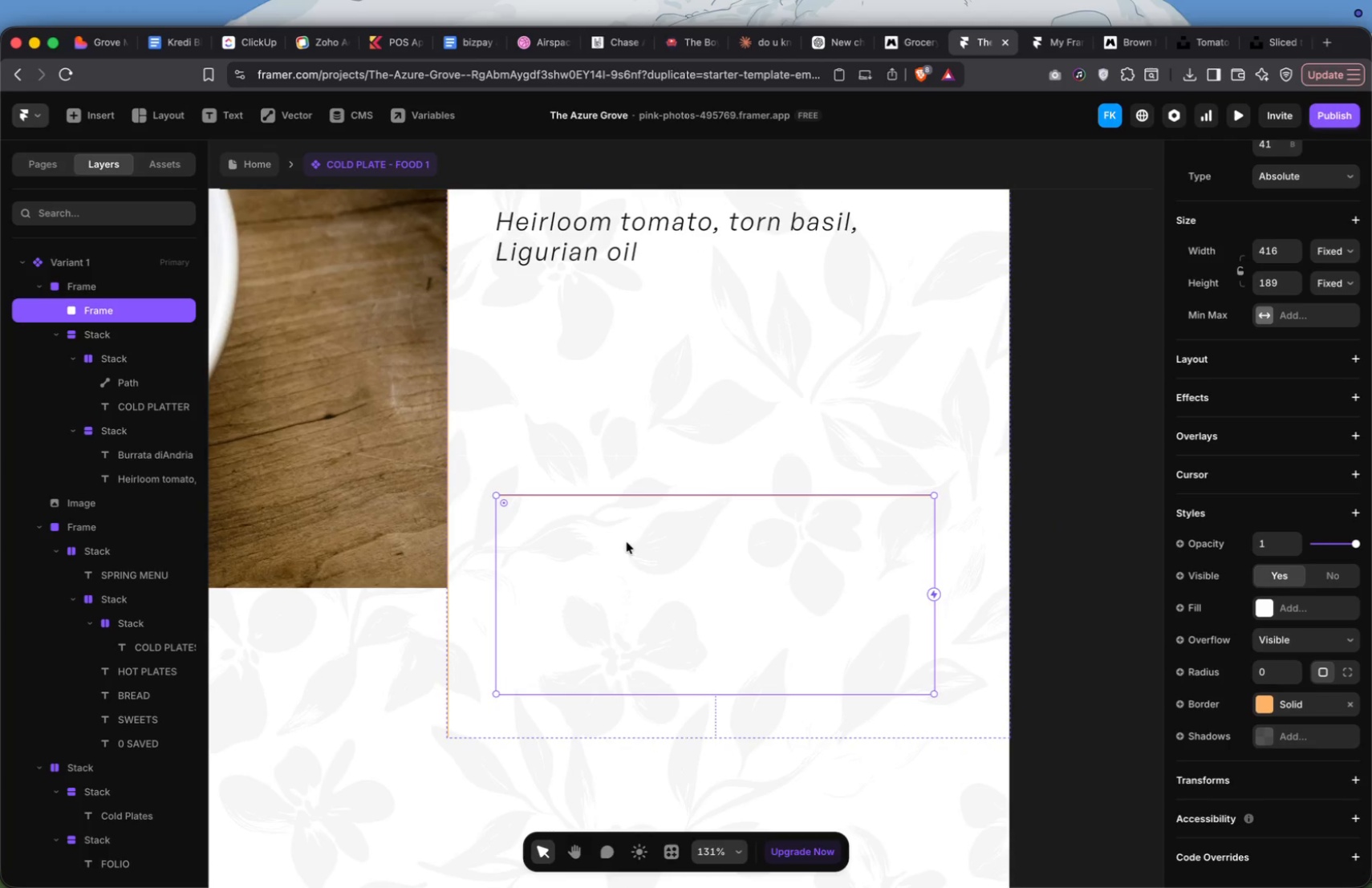 
key(T)
 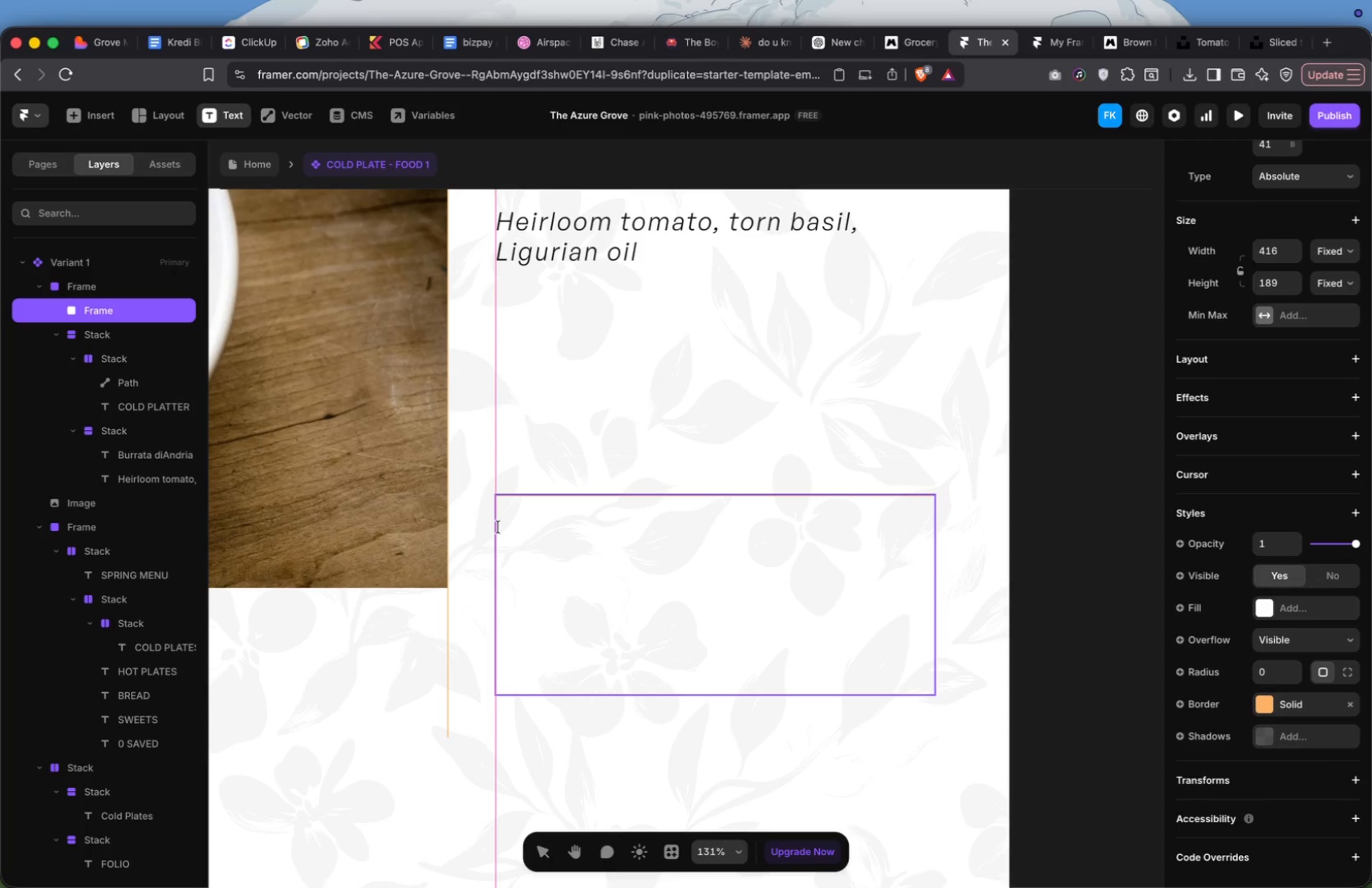 
left_click([498, 525])
 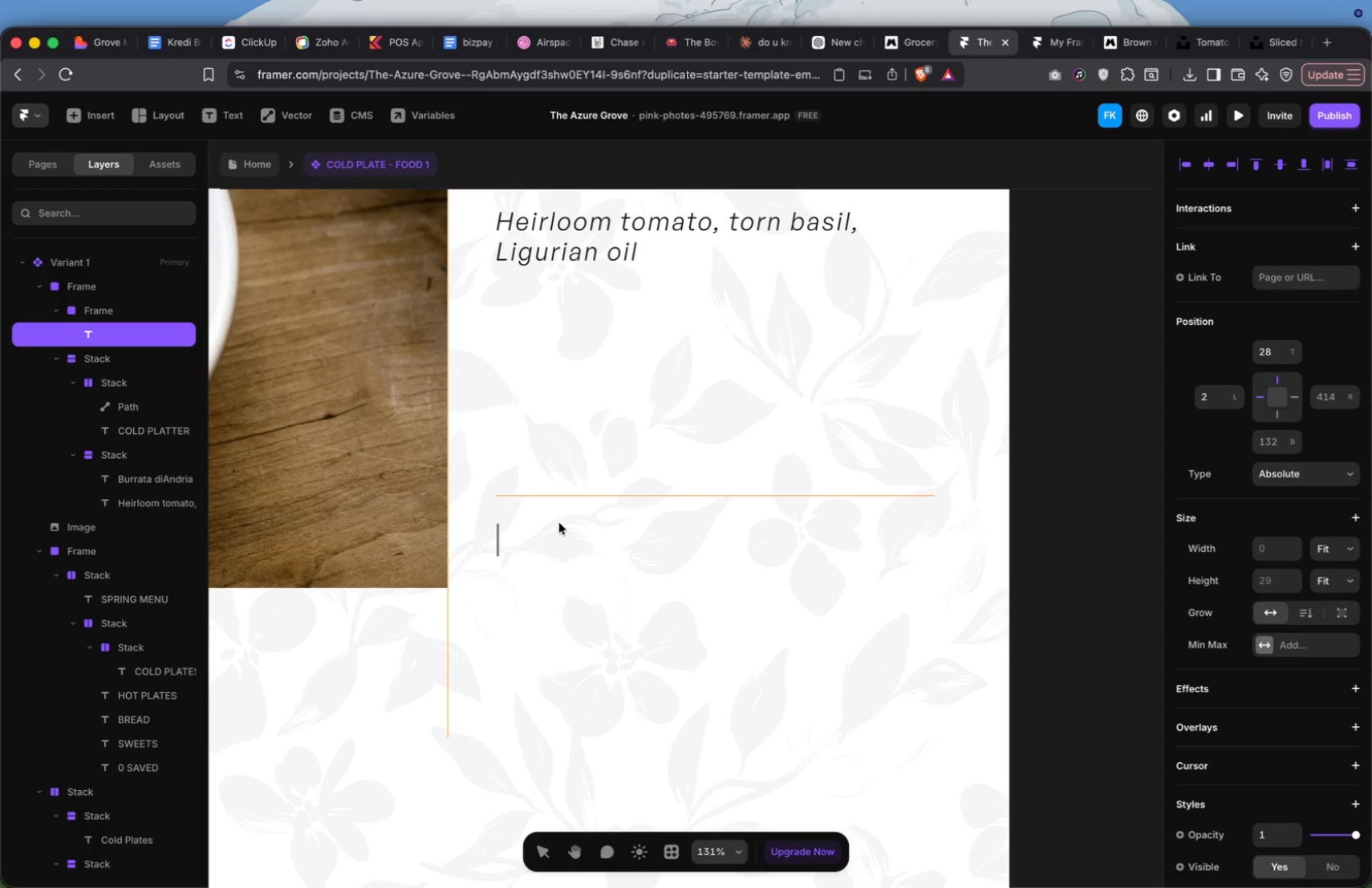 
type(ORIGIN)
 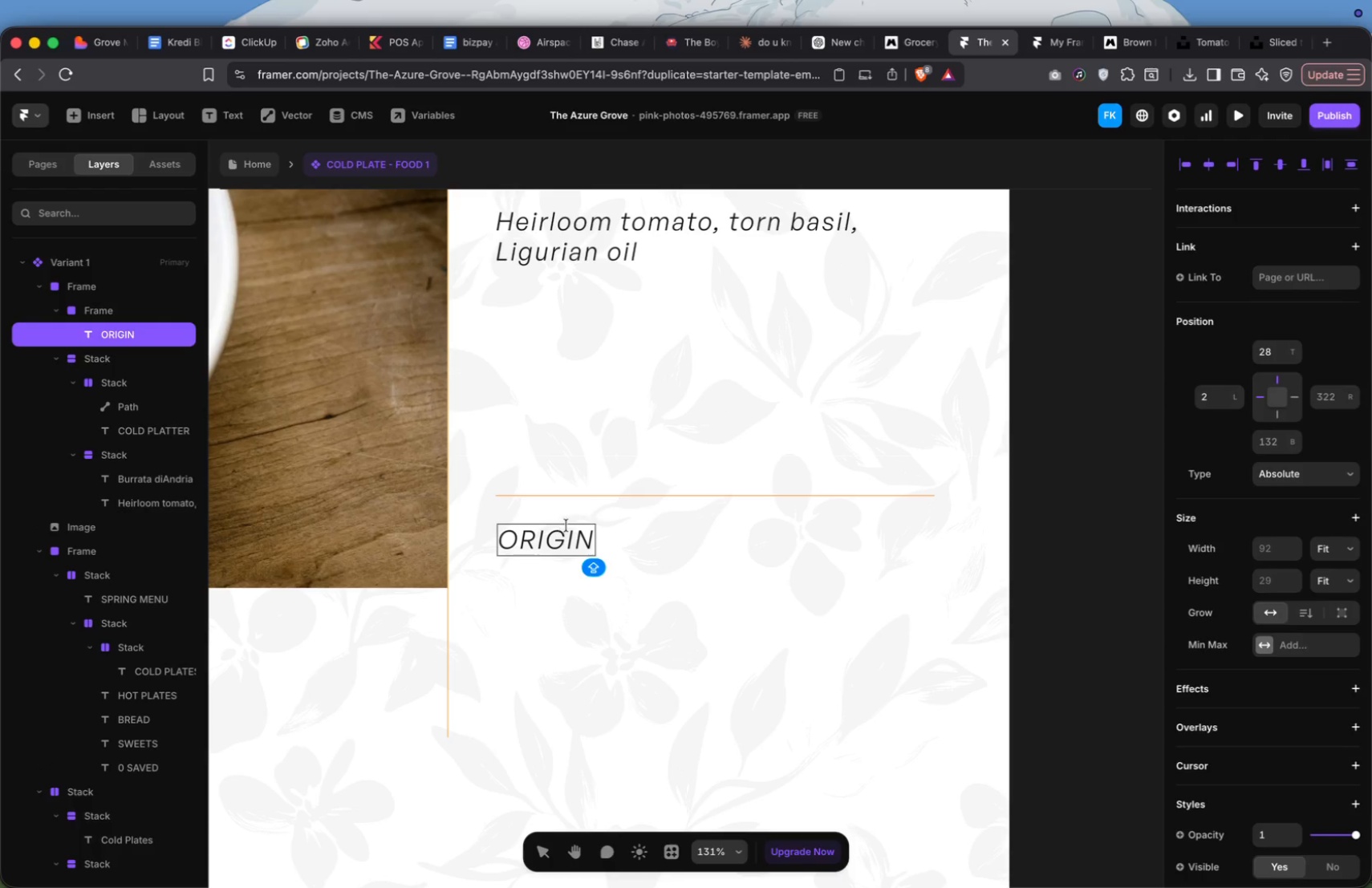 
left_click([644, 549])
 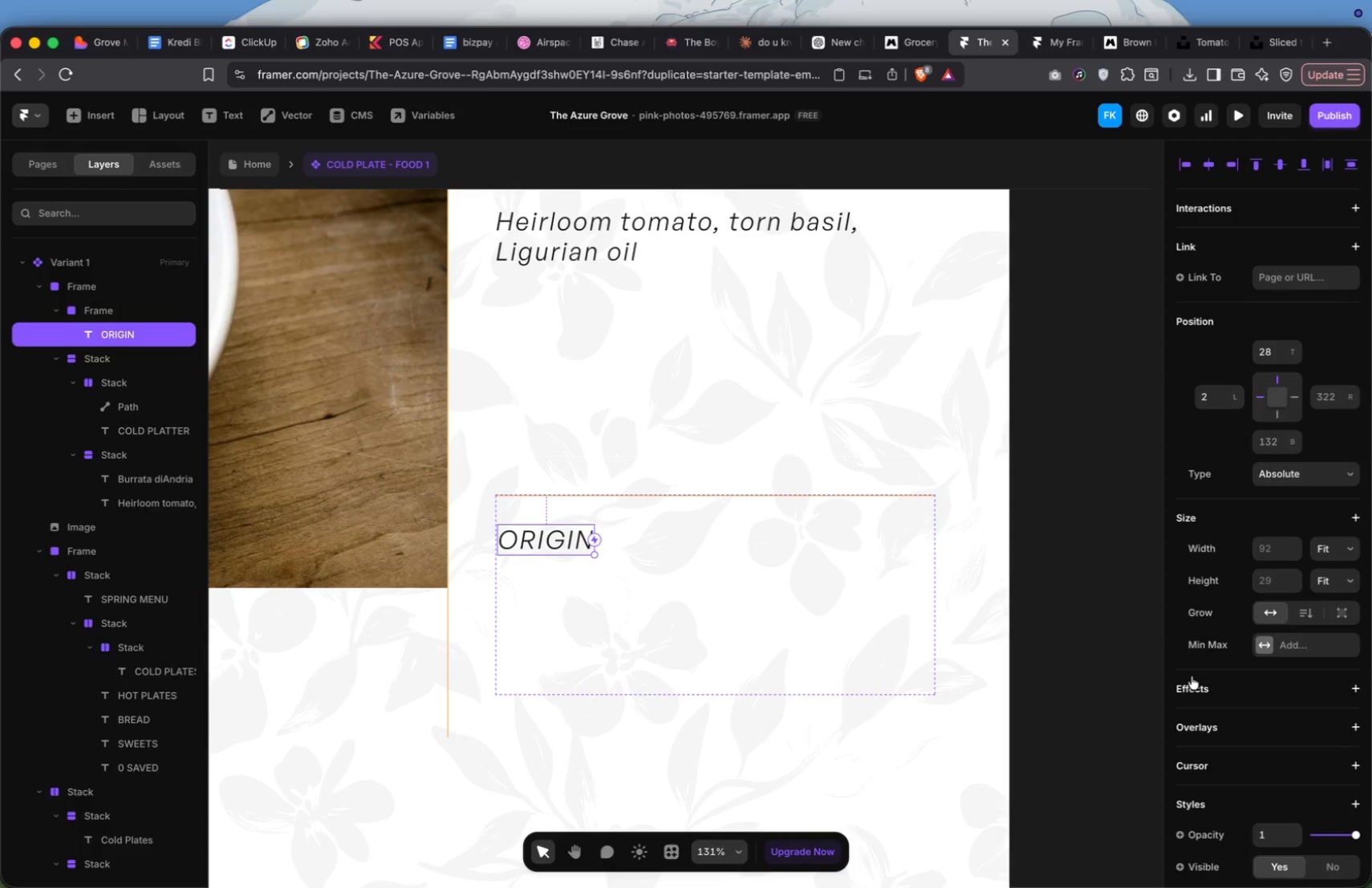 
scroll: coordinate [1221, 568], scroll_direction: down, amount: 94.0
 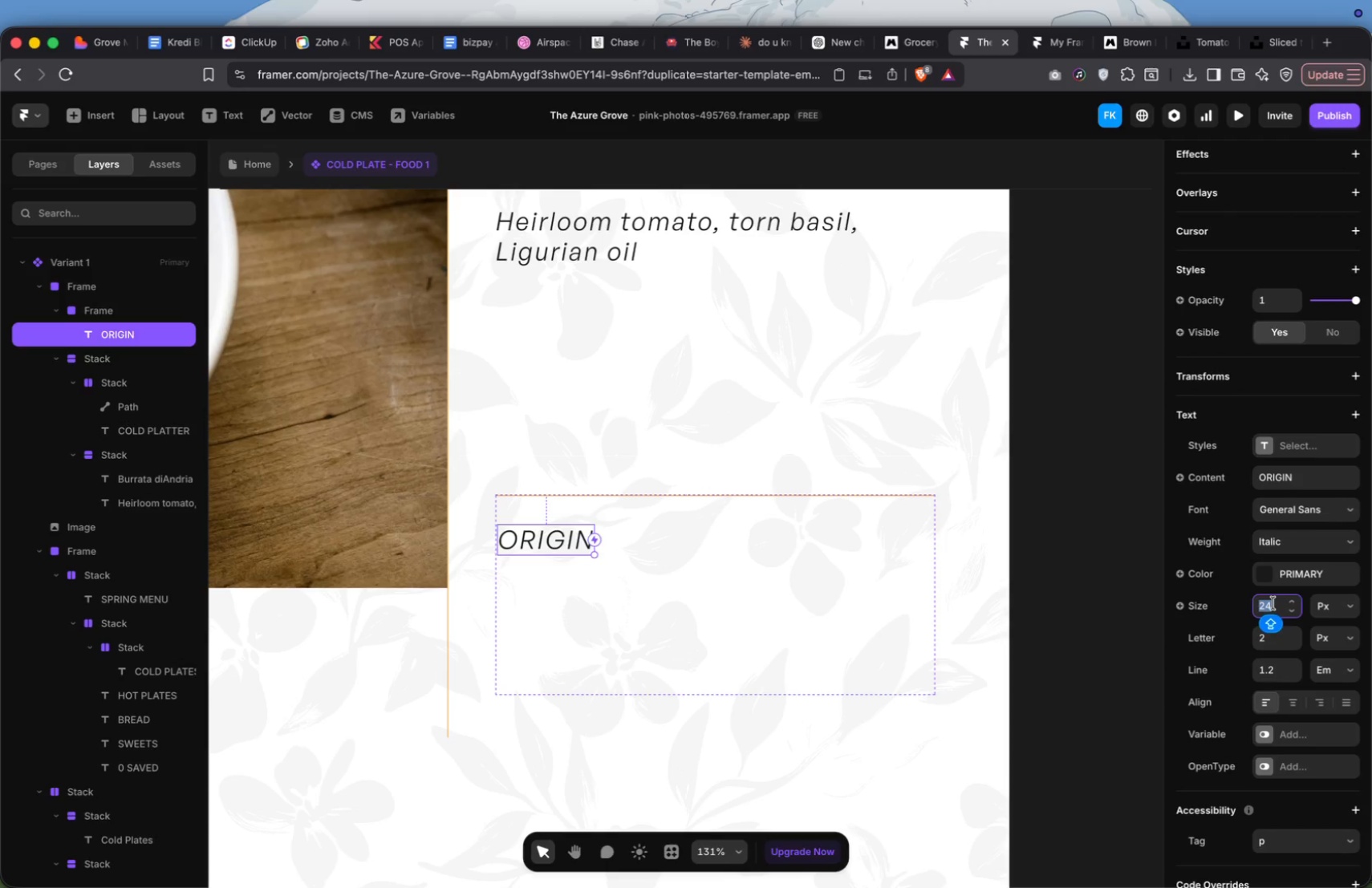 
type(14)
 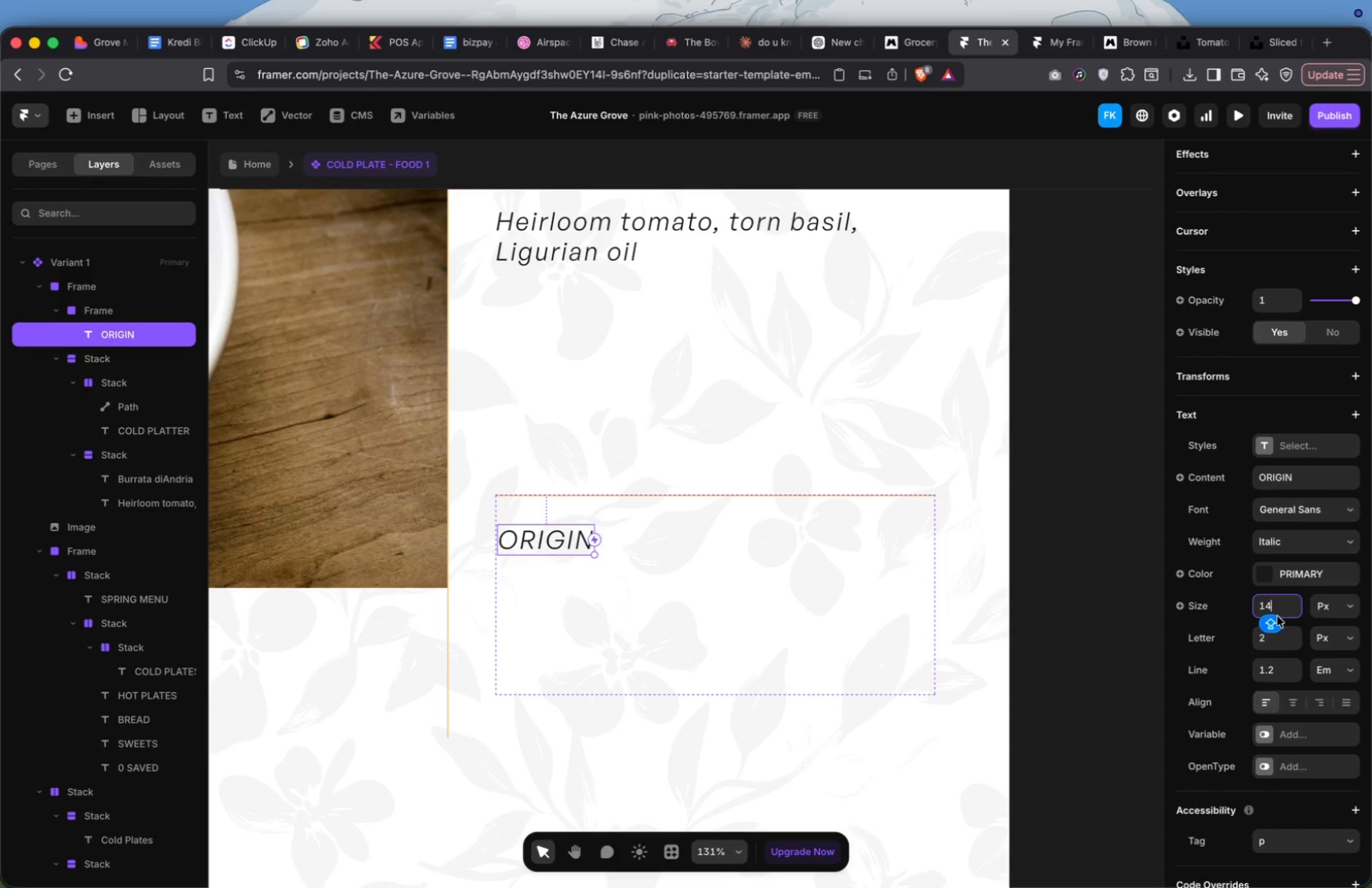 
left_click([1266, 581])
 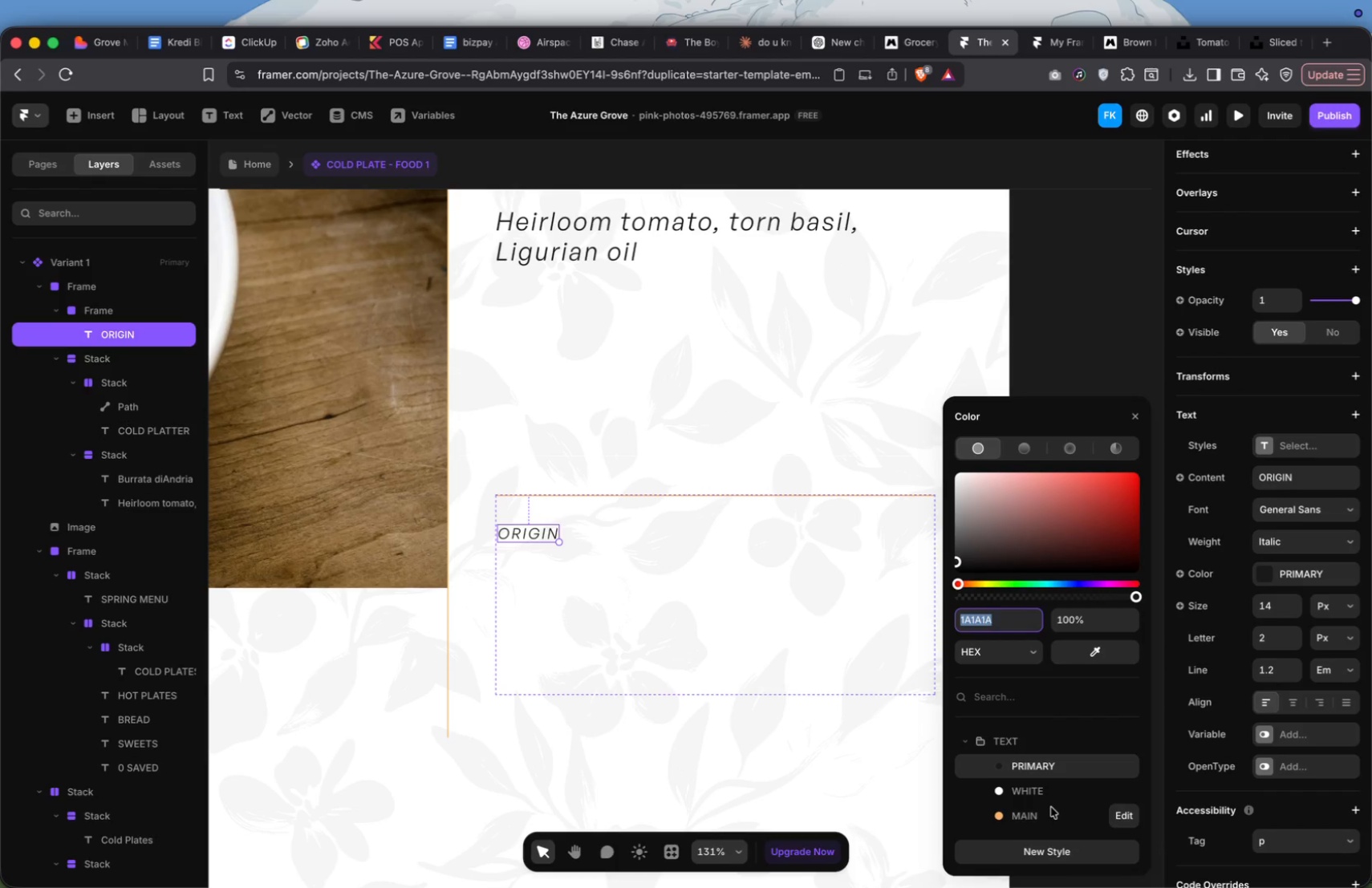 
left_click([1049, 813])
 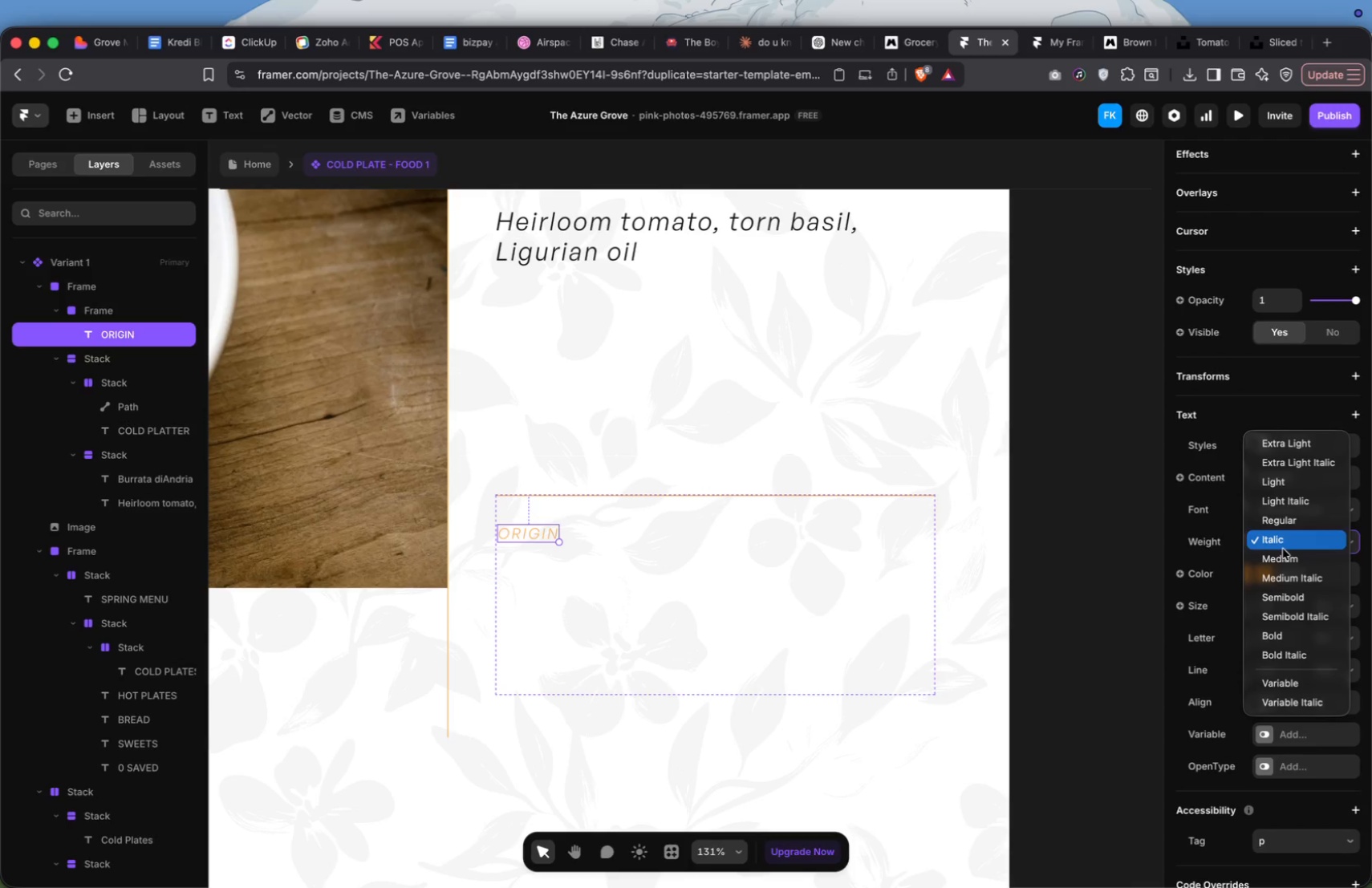 
left_click([1285, 517])
 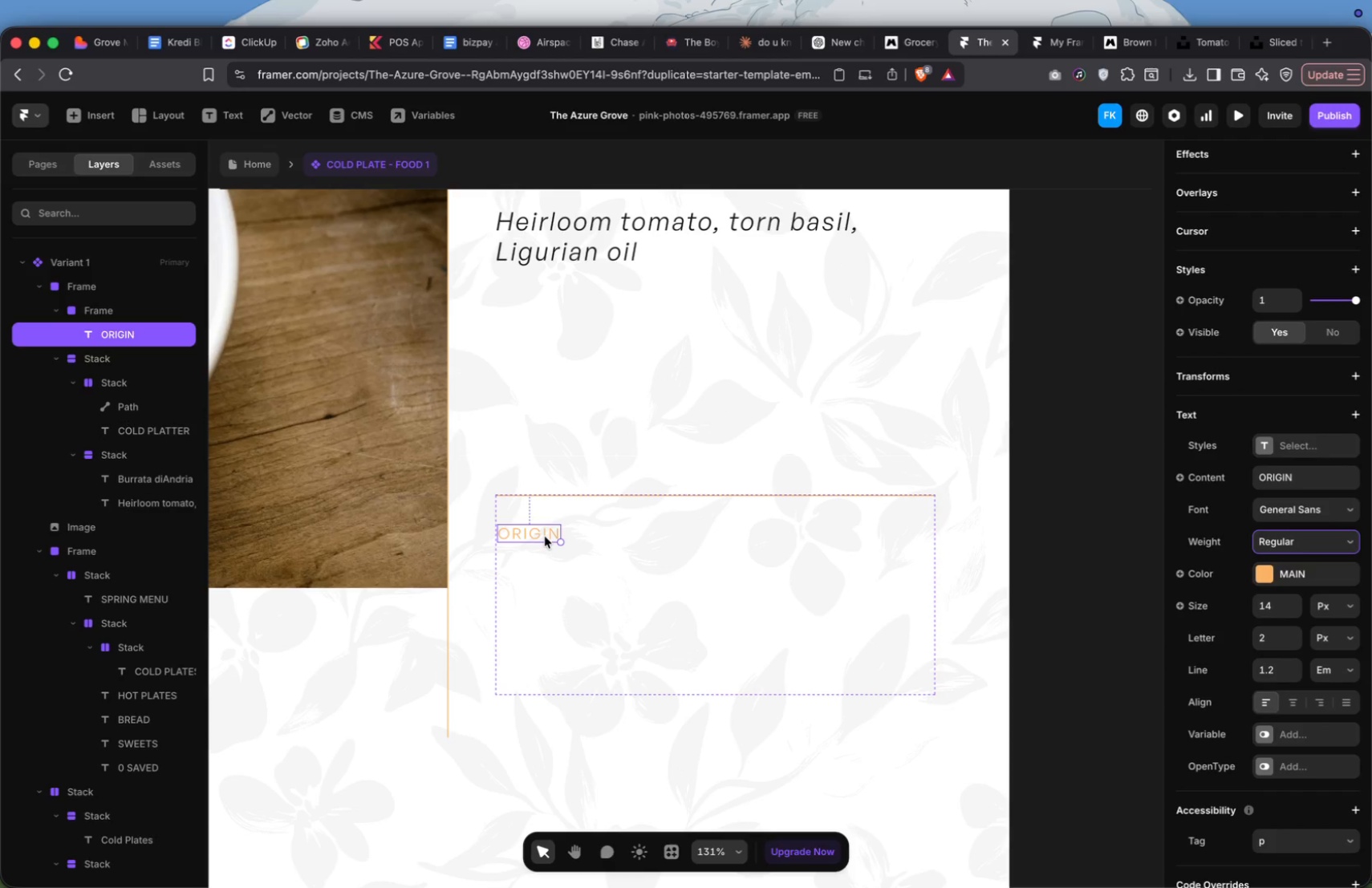 
hold_key(key=OptionLeft, duration=1.83)
left_click_drag(start_coordinate=[545, 537], to_coordinate=[539, 582])
 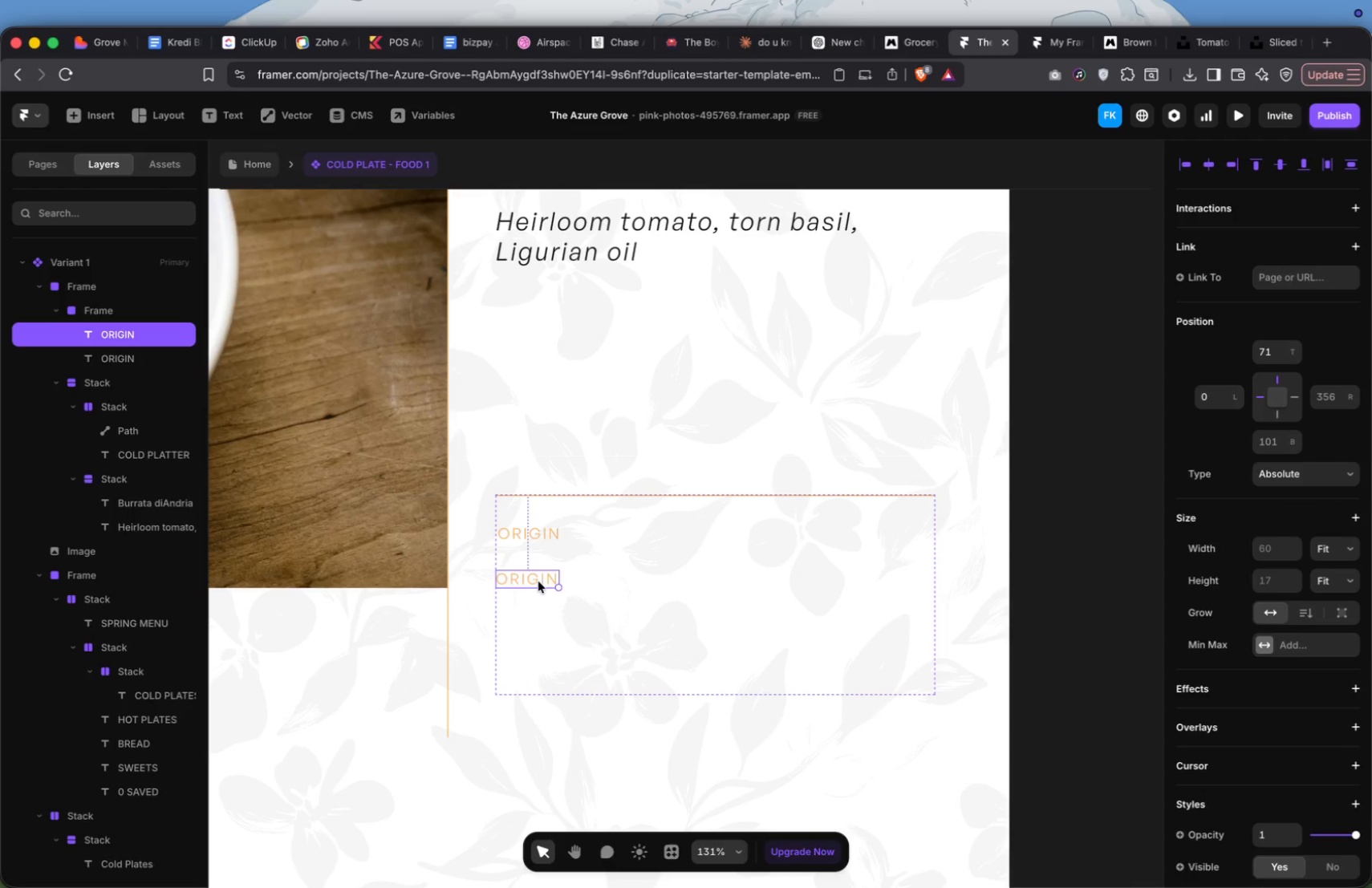 
double_click([538, 582])
 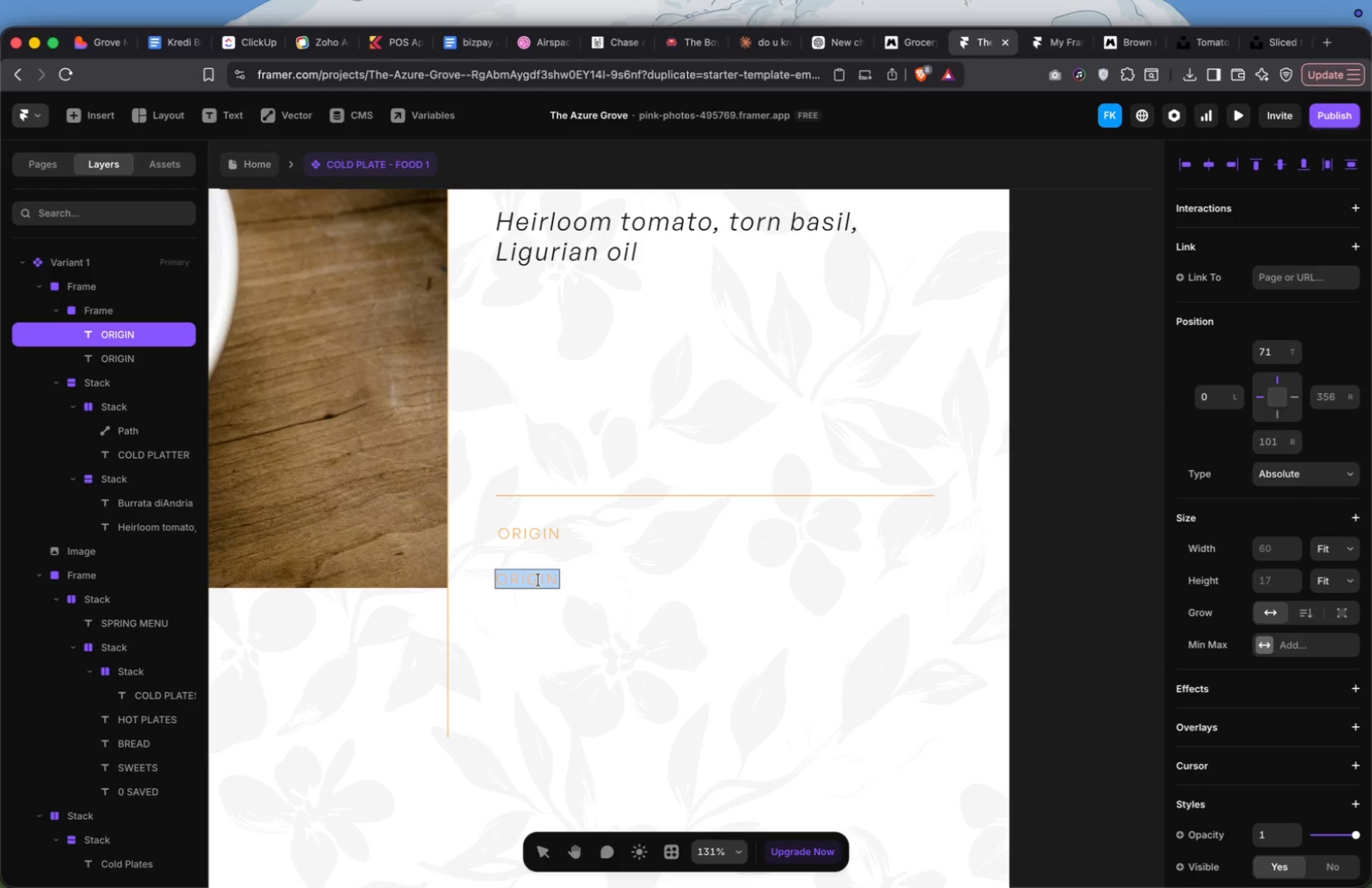 
type(Puglia)
 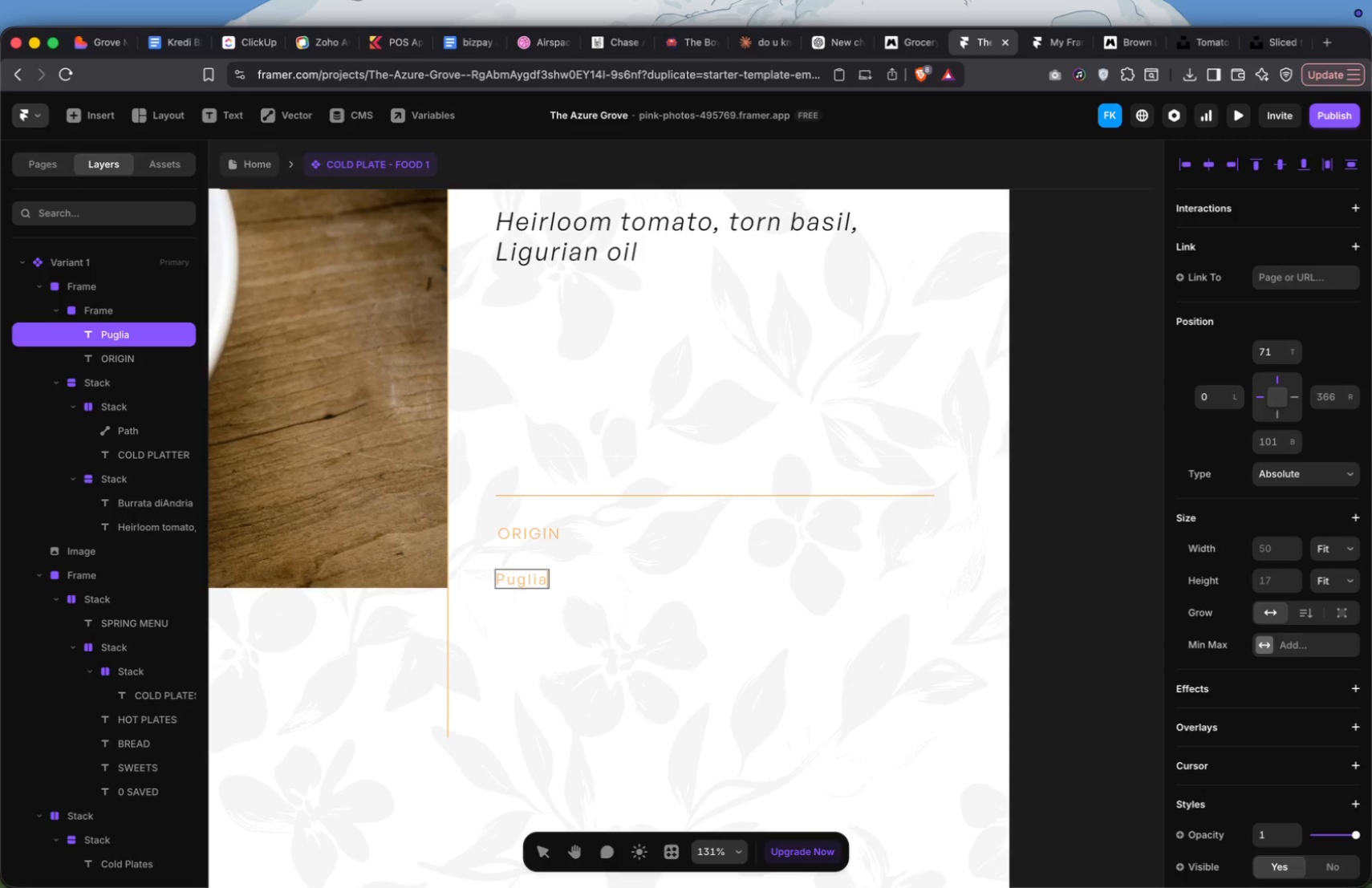 
key(Meta+Tab)
 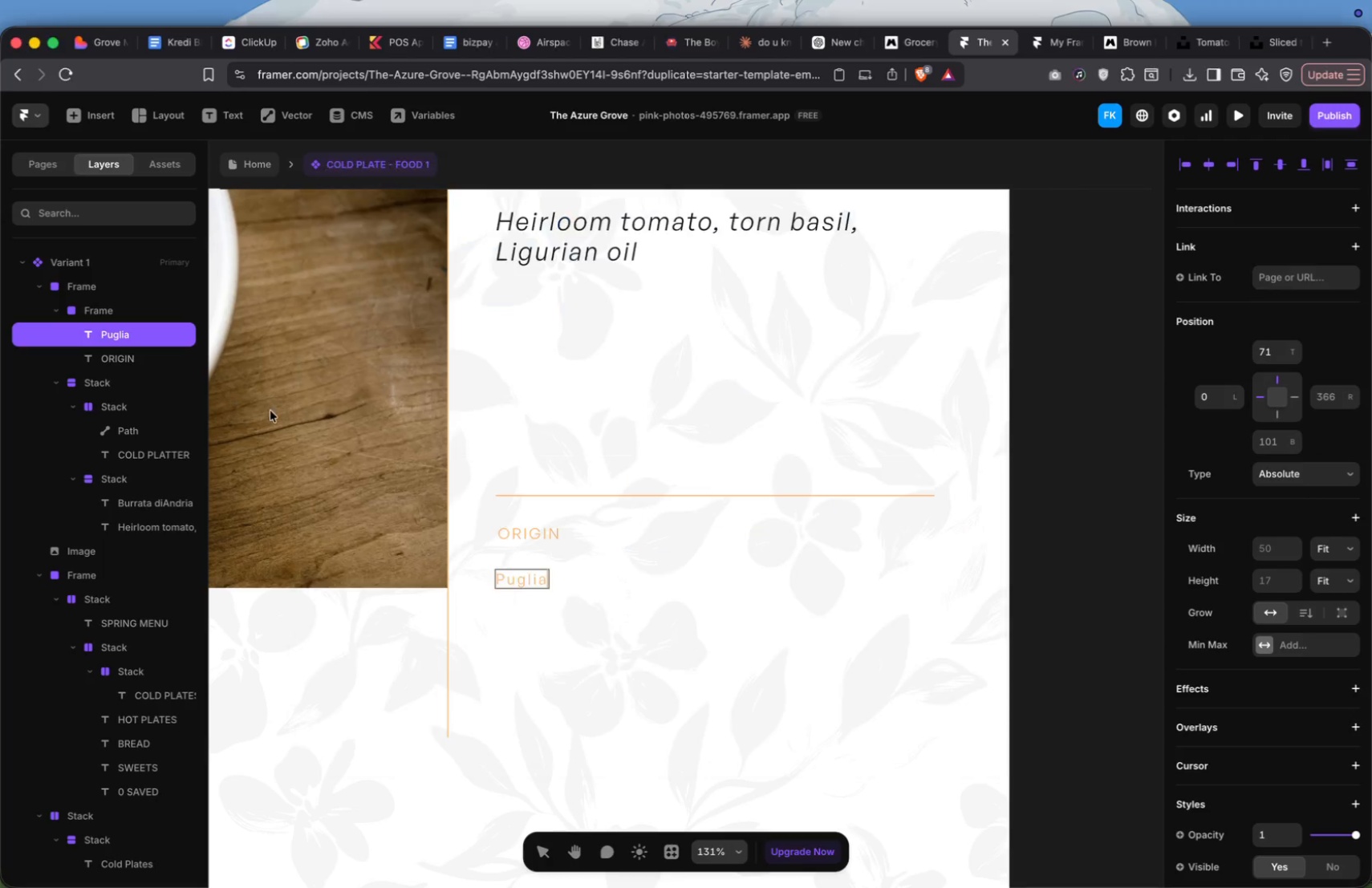 
key(Meta+Tab)
 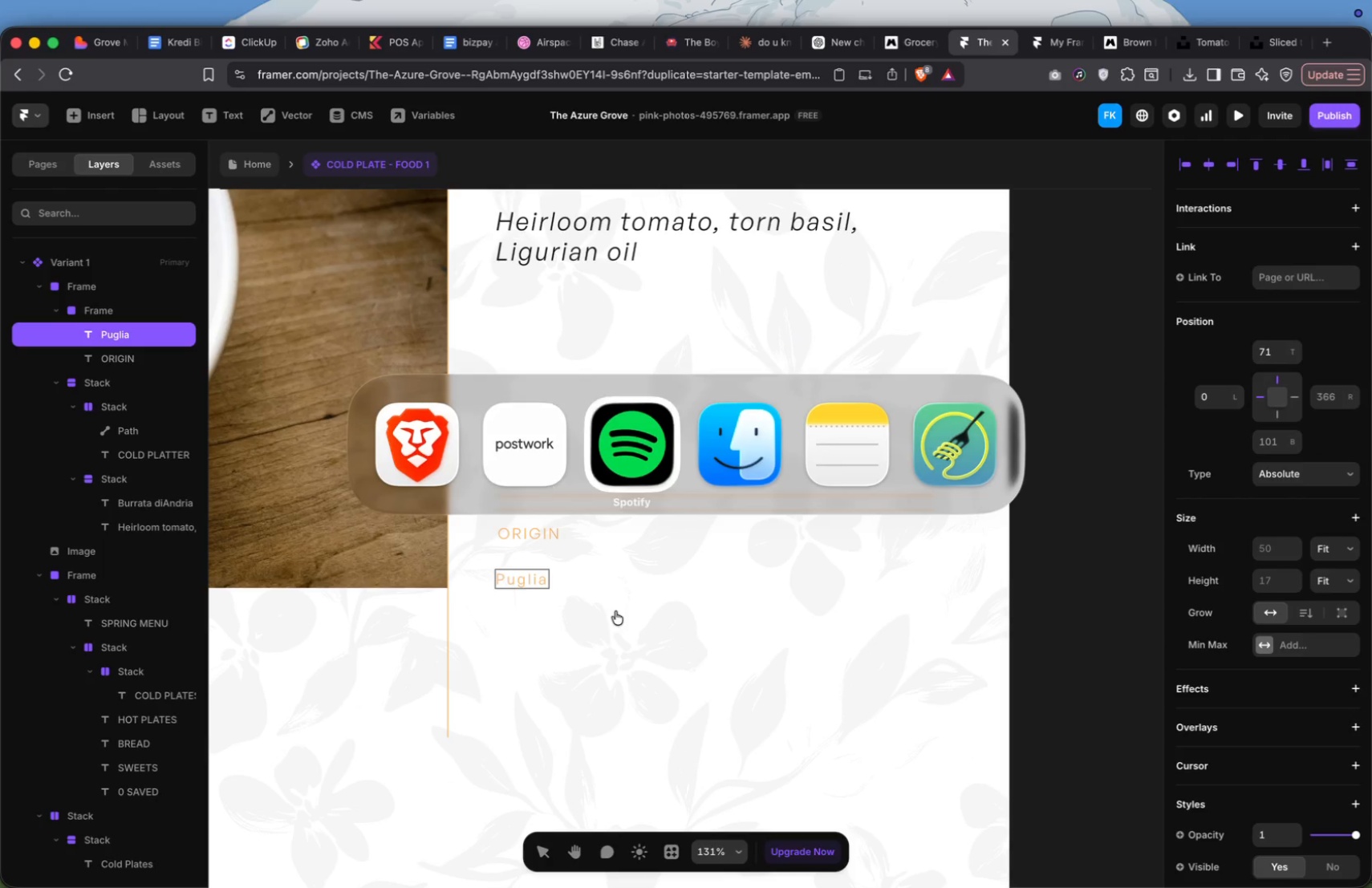 
key(Meta+Tab)
 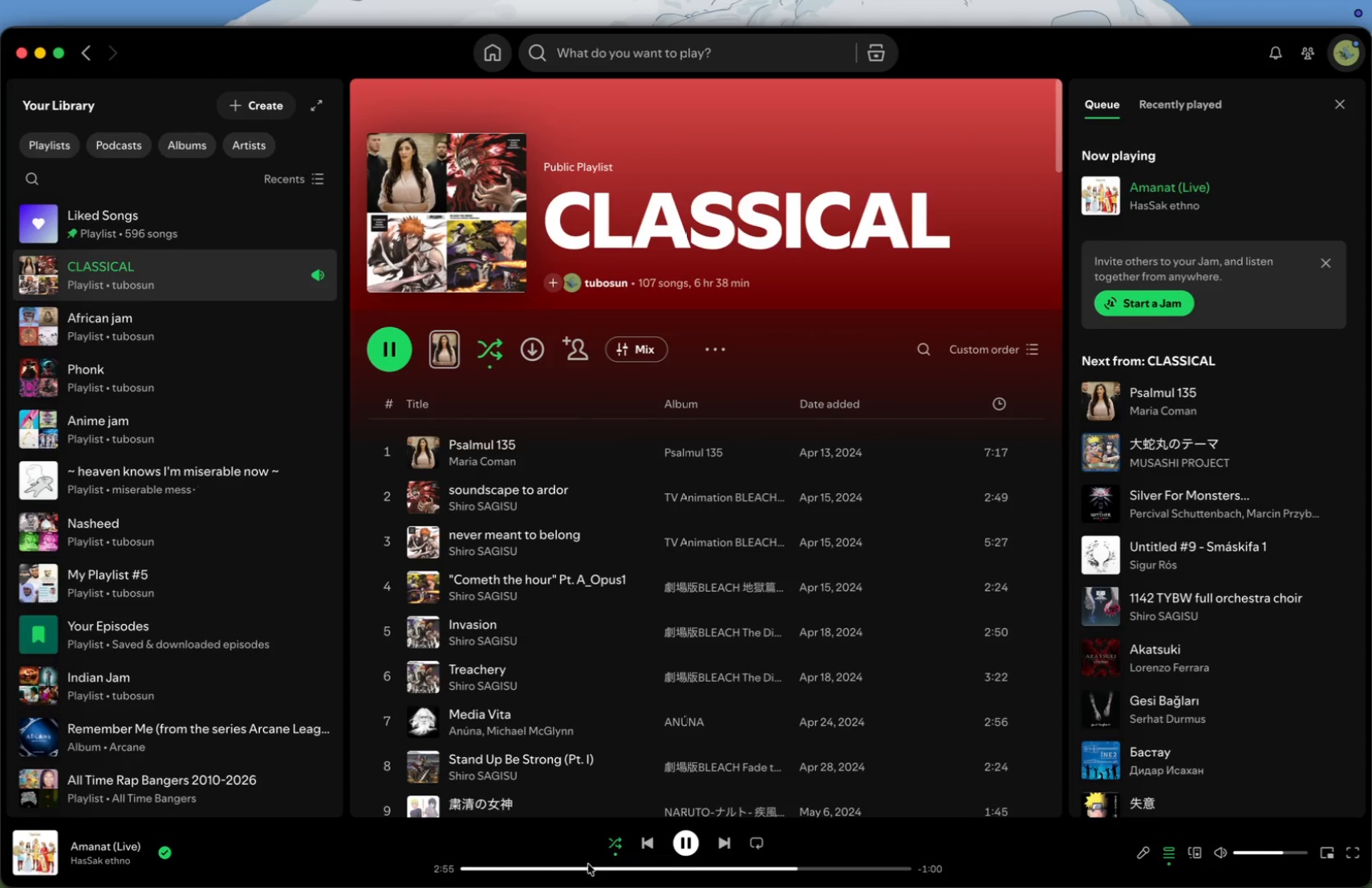 
left_click([585, 866])
 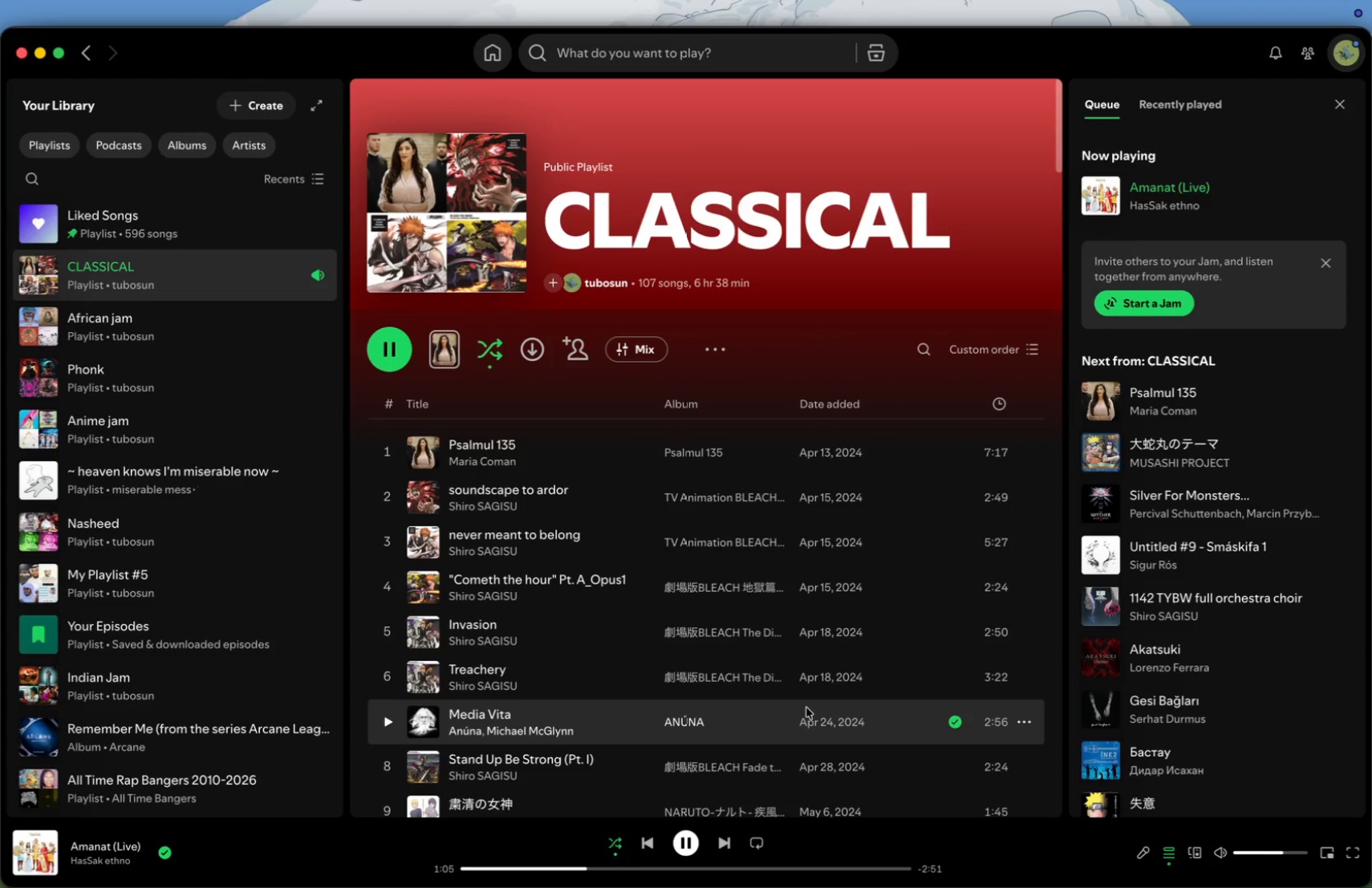 
key(VolumeUp)
 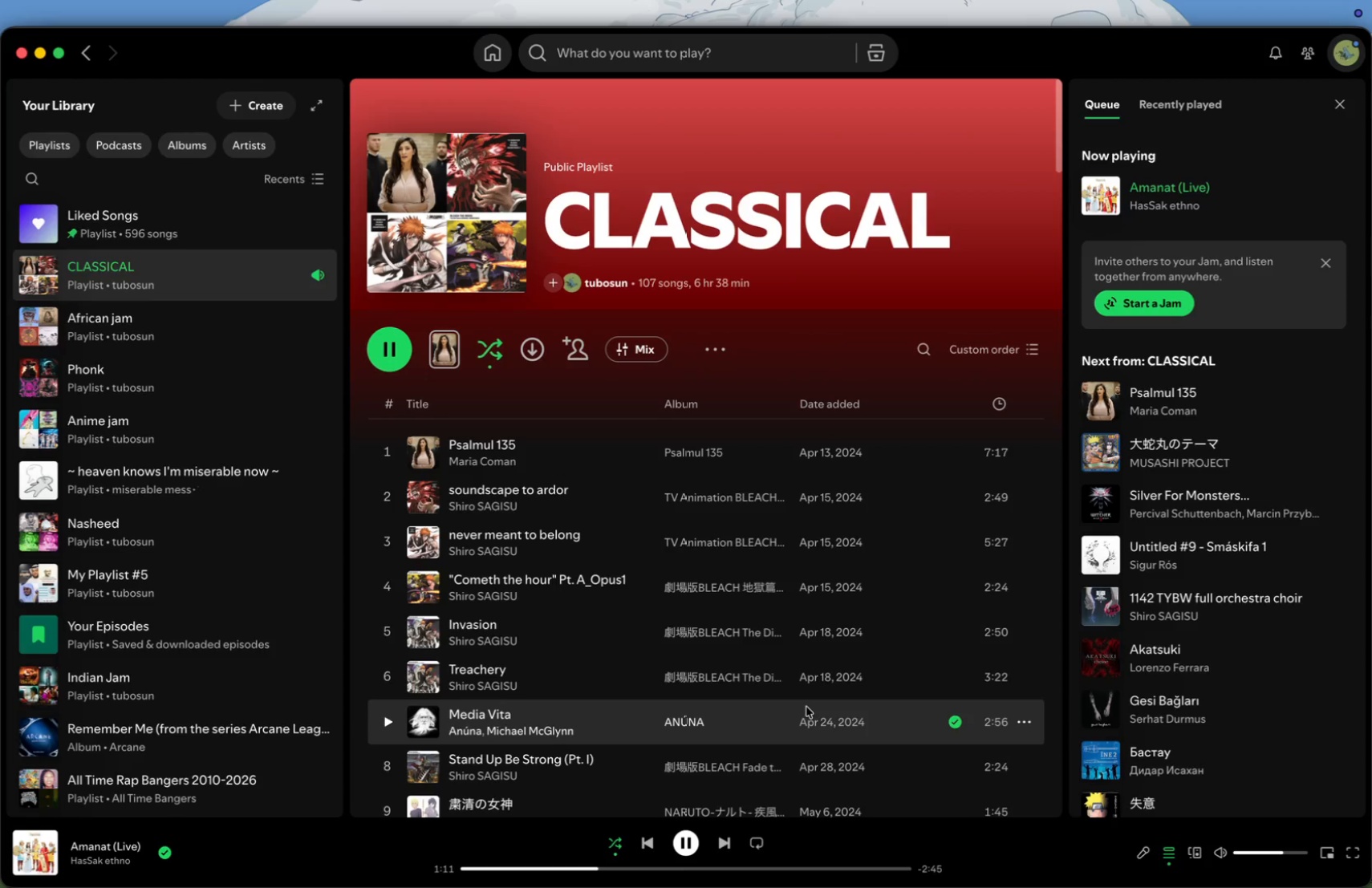 
wait(11.01)
 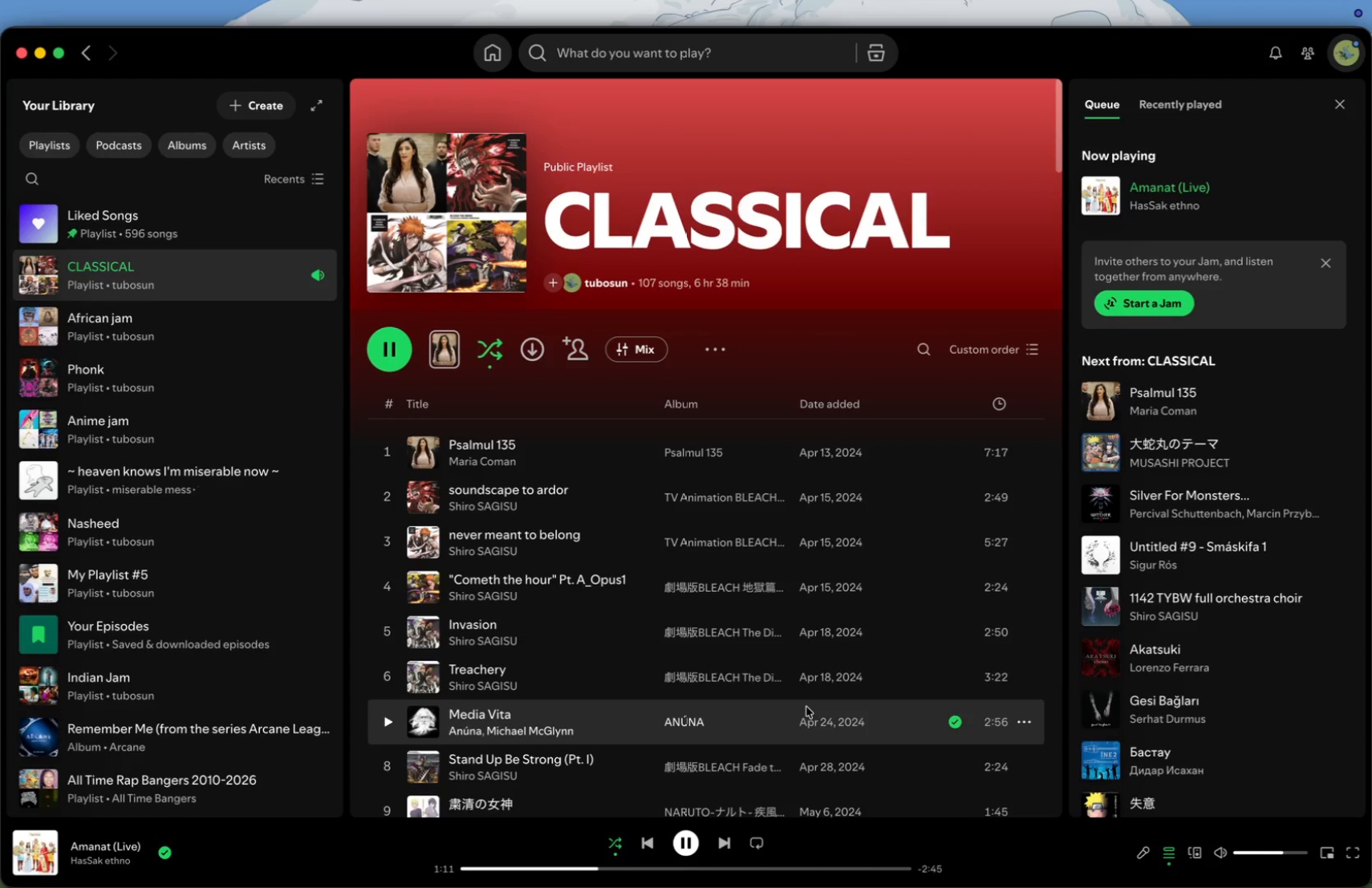 
key(Meta+Tab)
 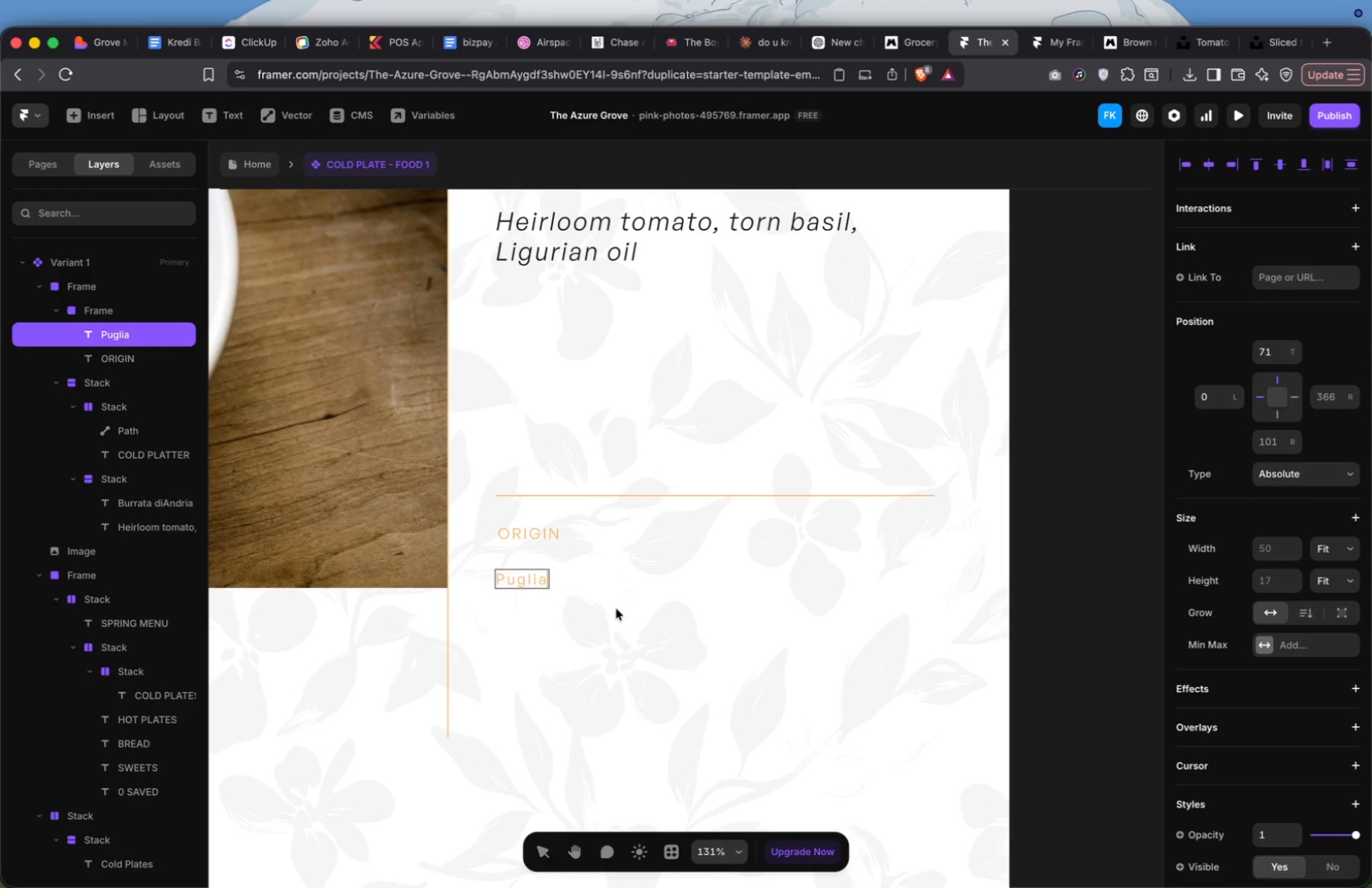 
left_click([616, 609])
 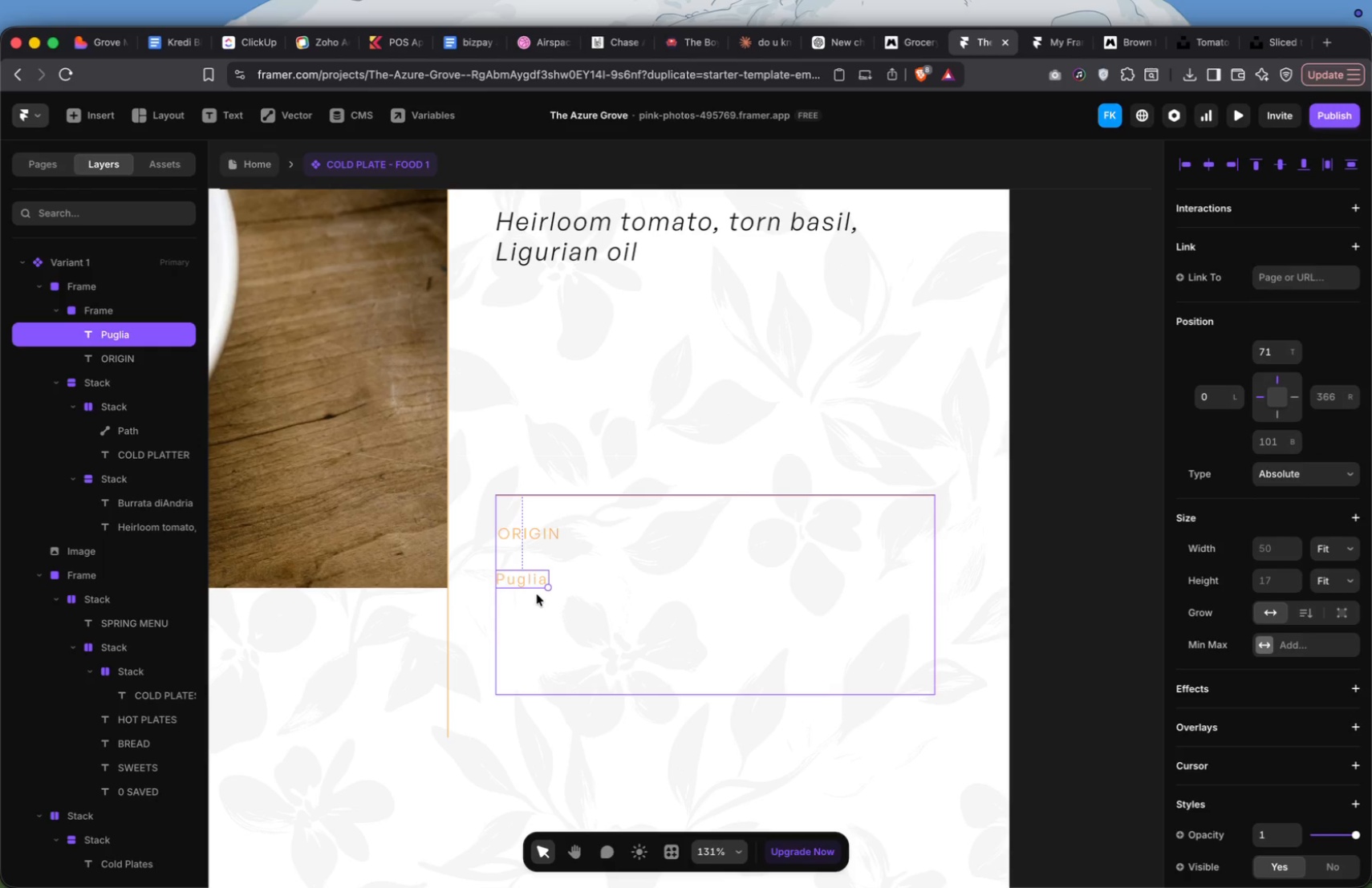 
double_click([535, 582])
 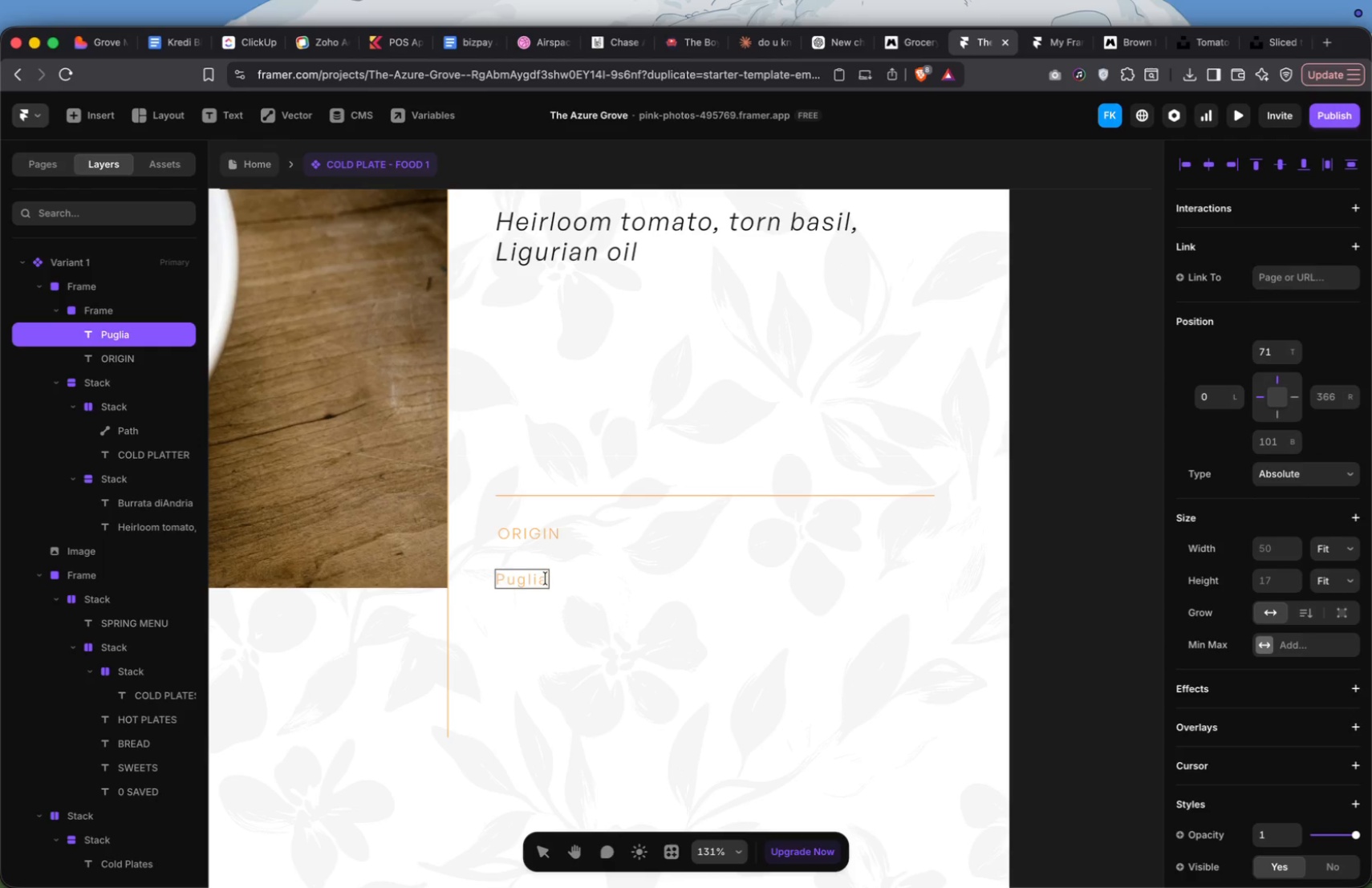 
type(, Italy)
 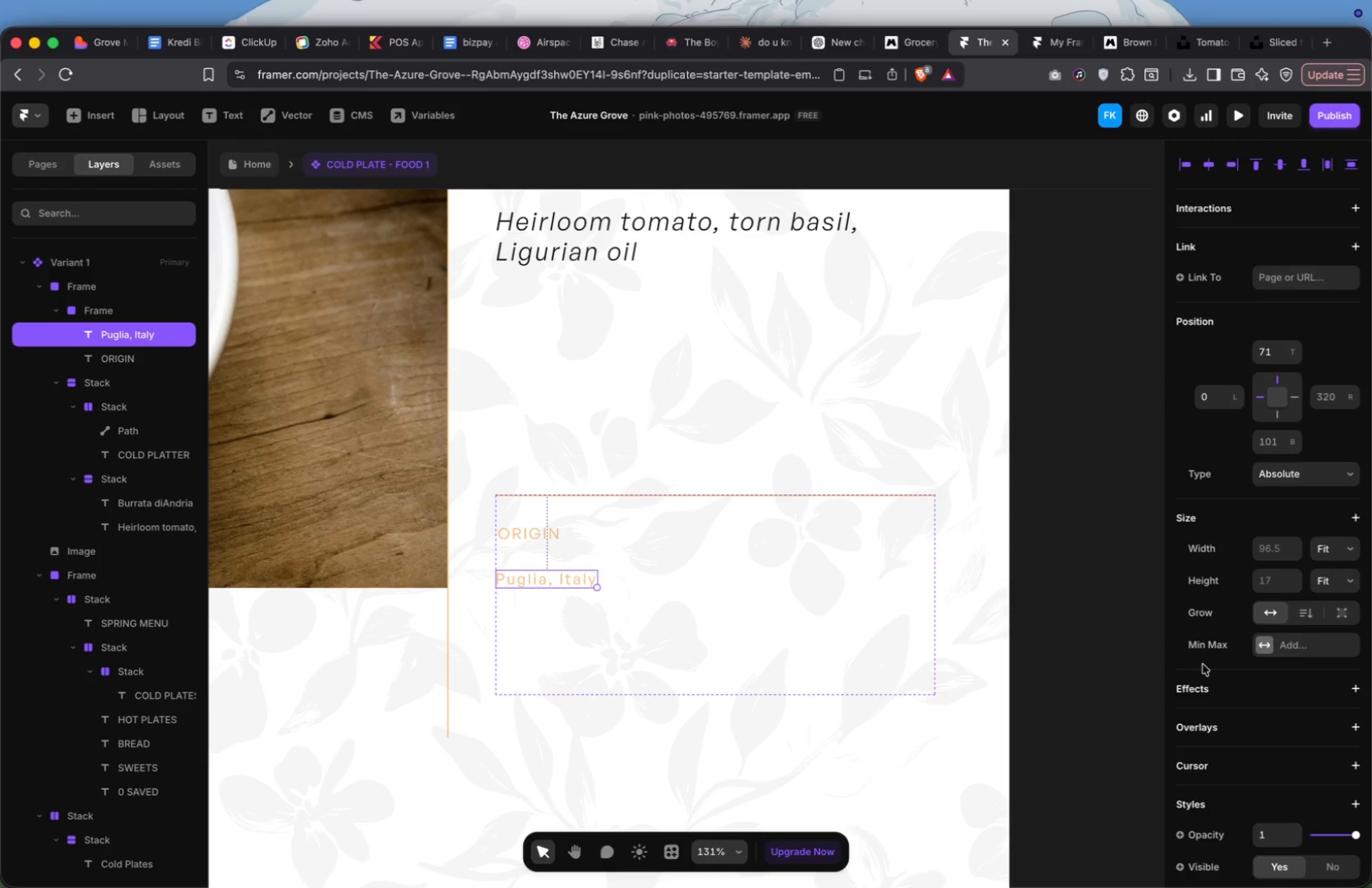 
scroll: coordinate [1277, 744], scroll_direction: down, amount: 61.0
 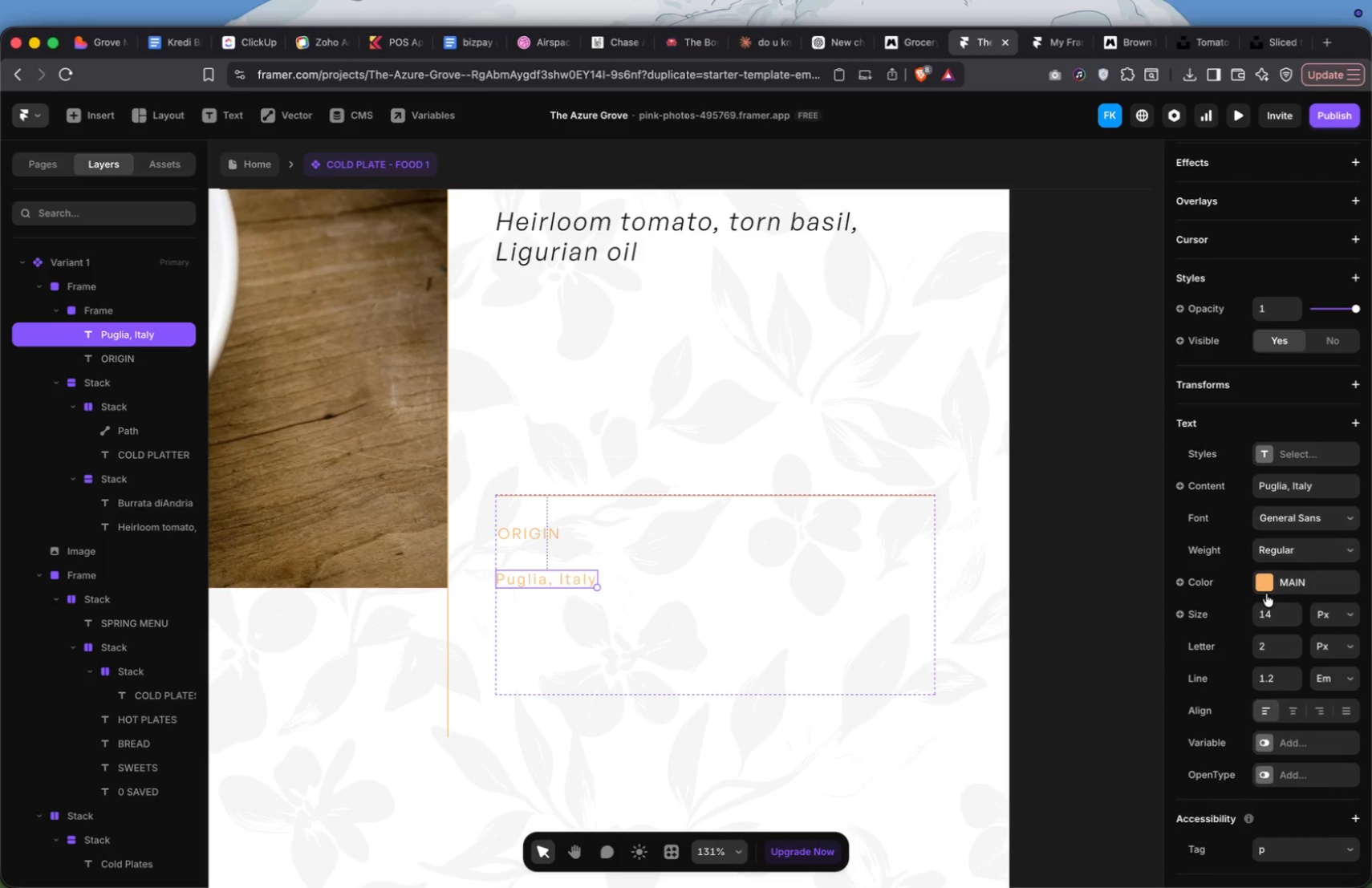 
left_click([1265, 590])
 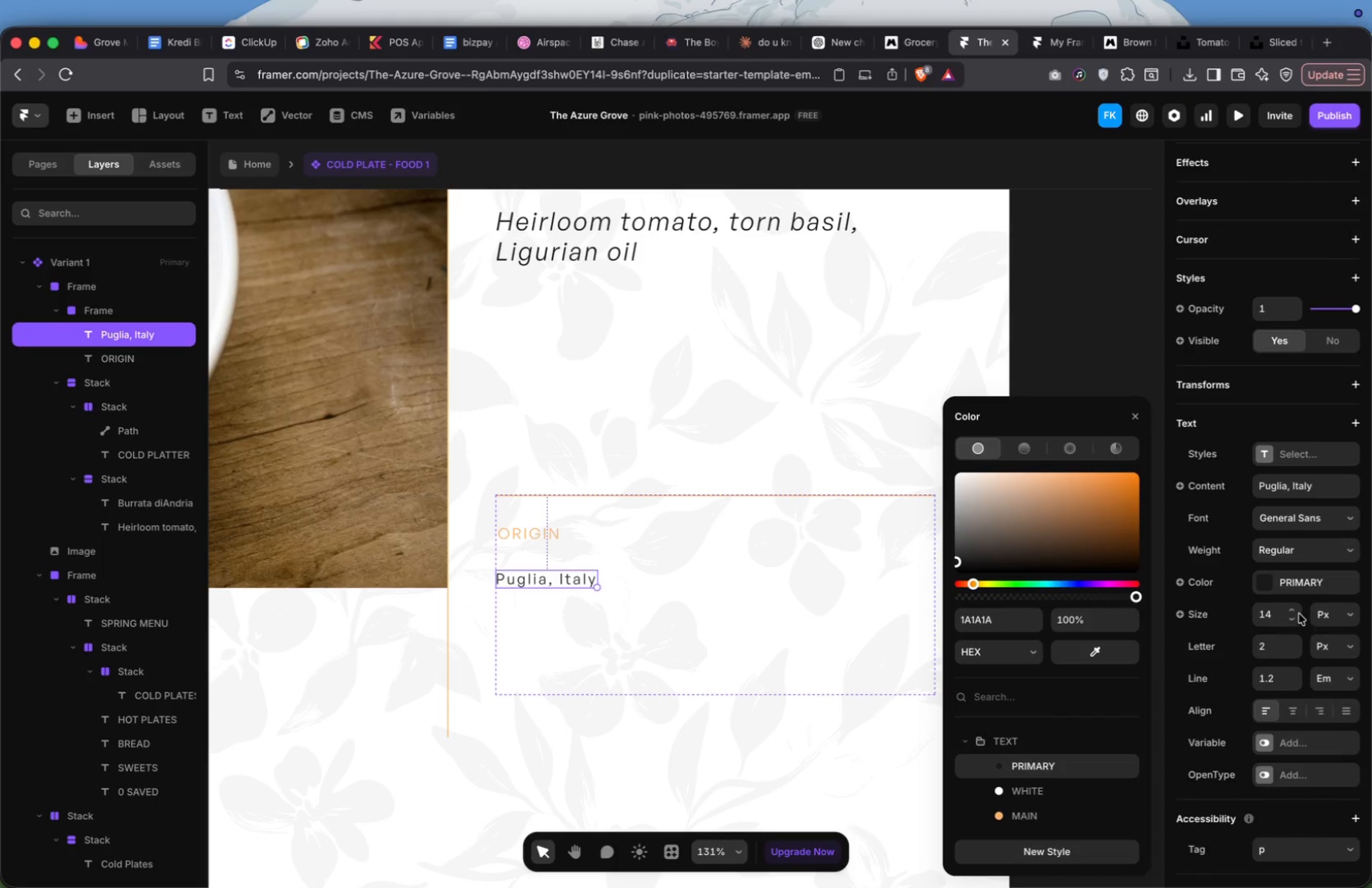 
double_click([1295, 612])
 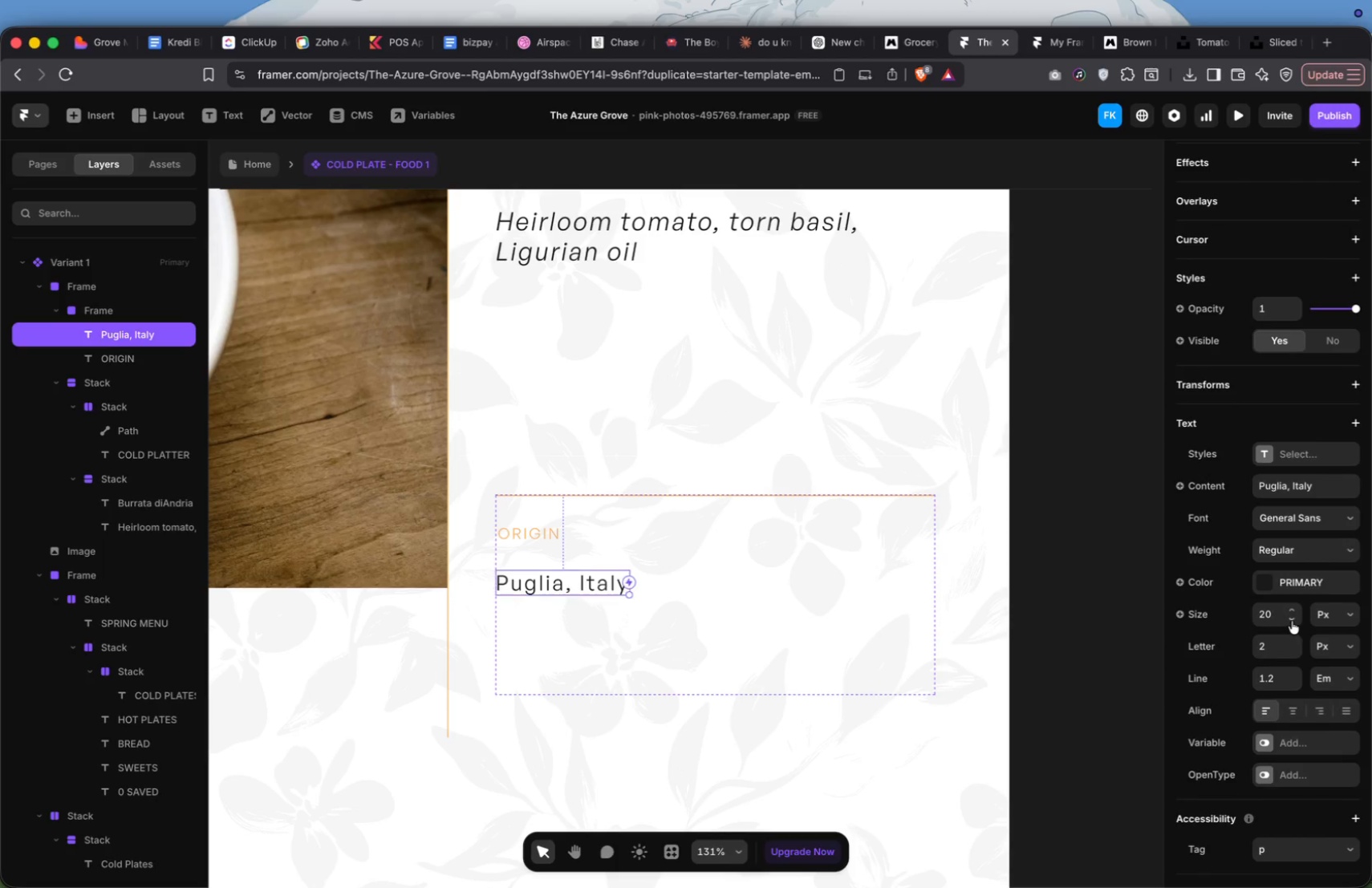 
double_click([1292, 619])
 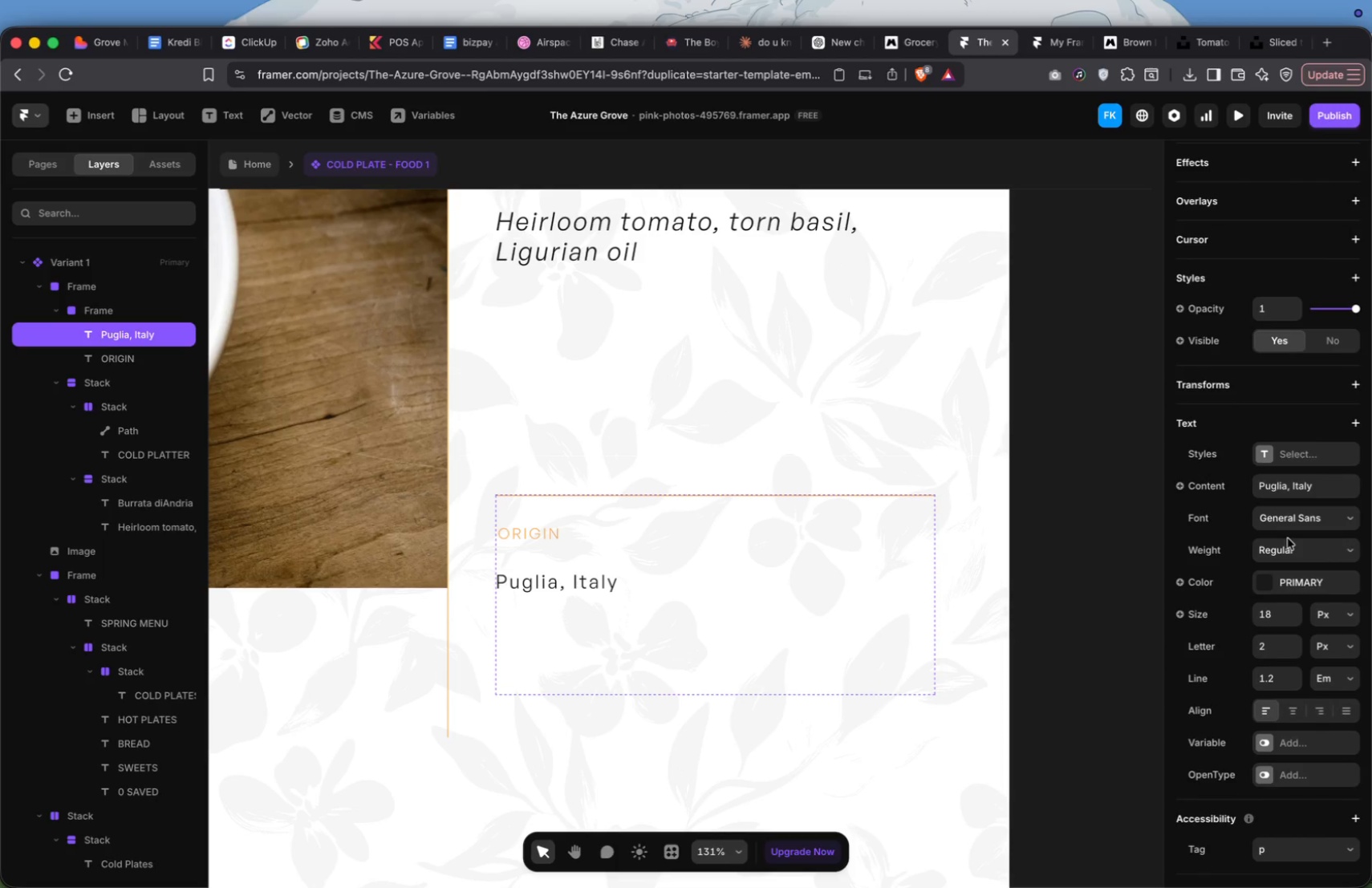 
left_click([1289, 551])
 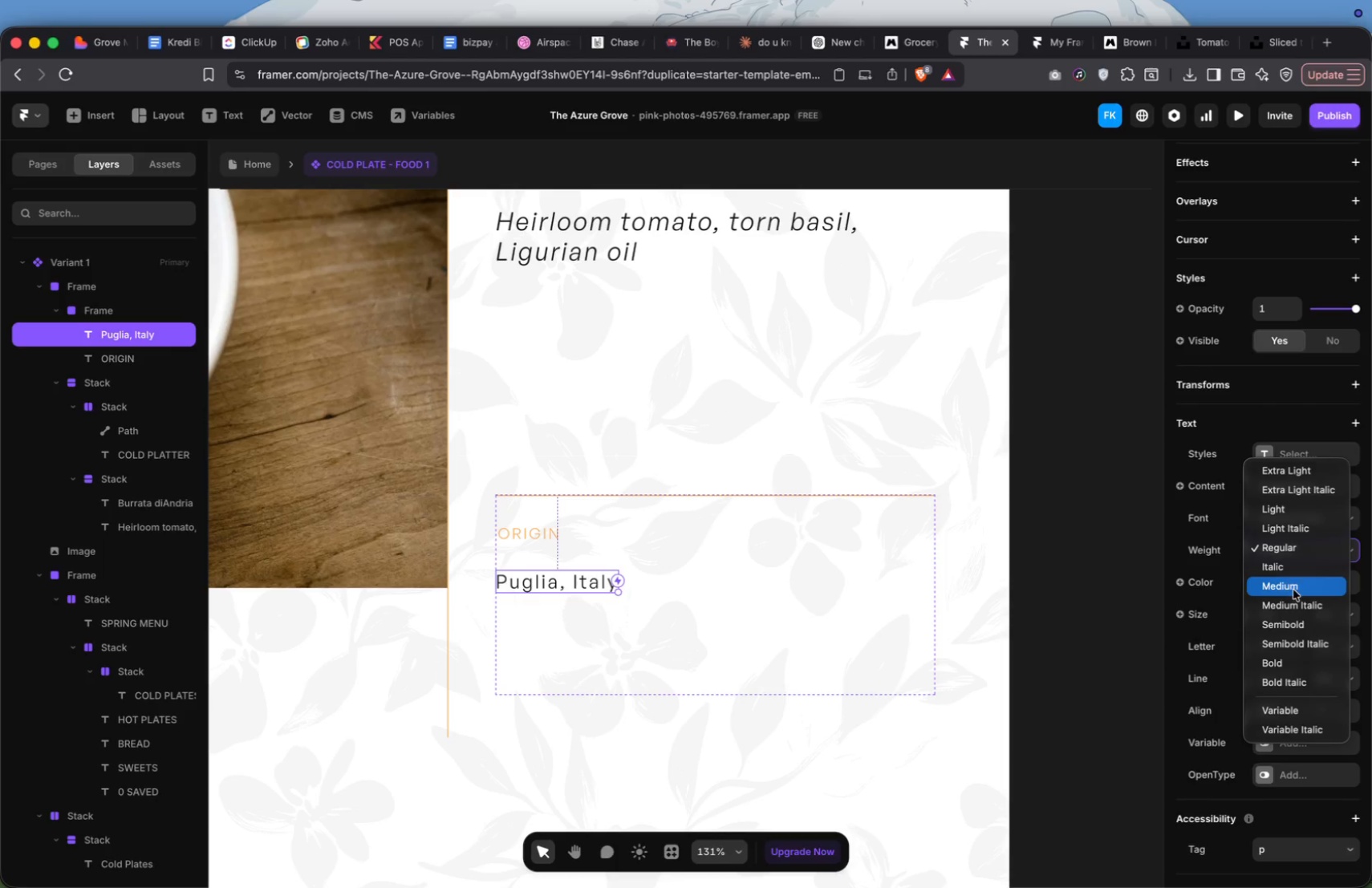 
left_click([1297, 574])
 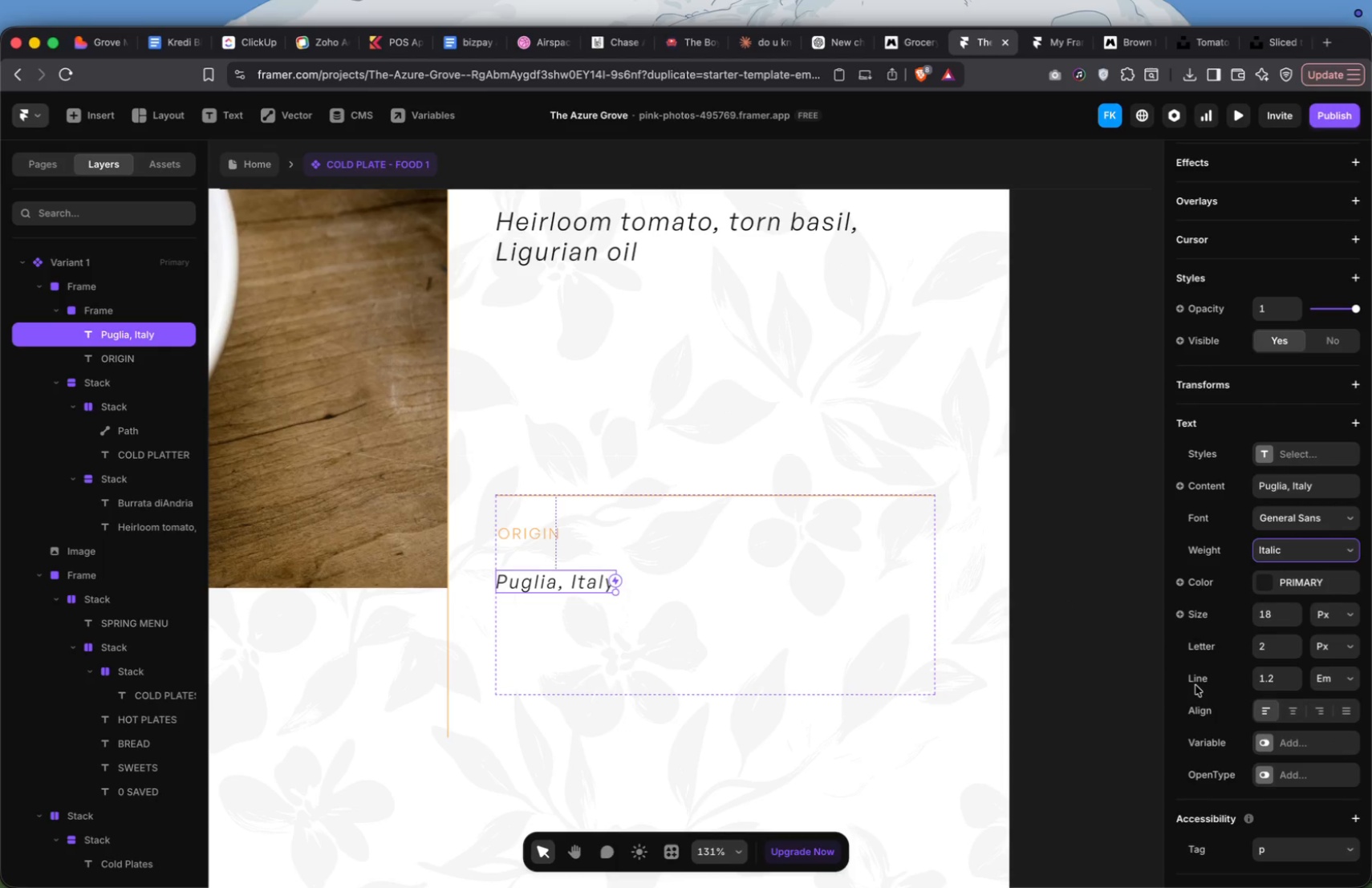 
wait(6.17)
 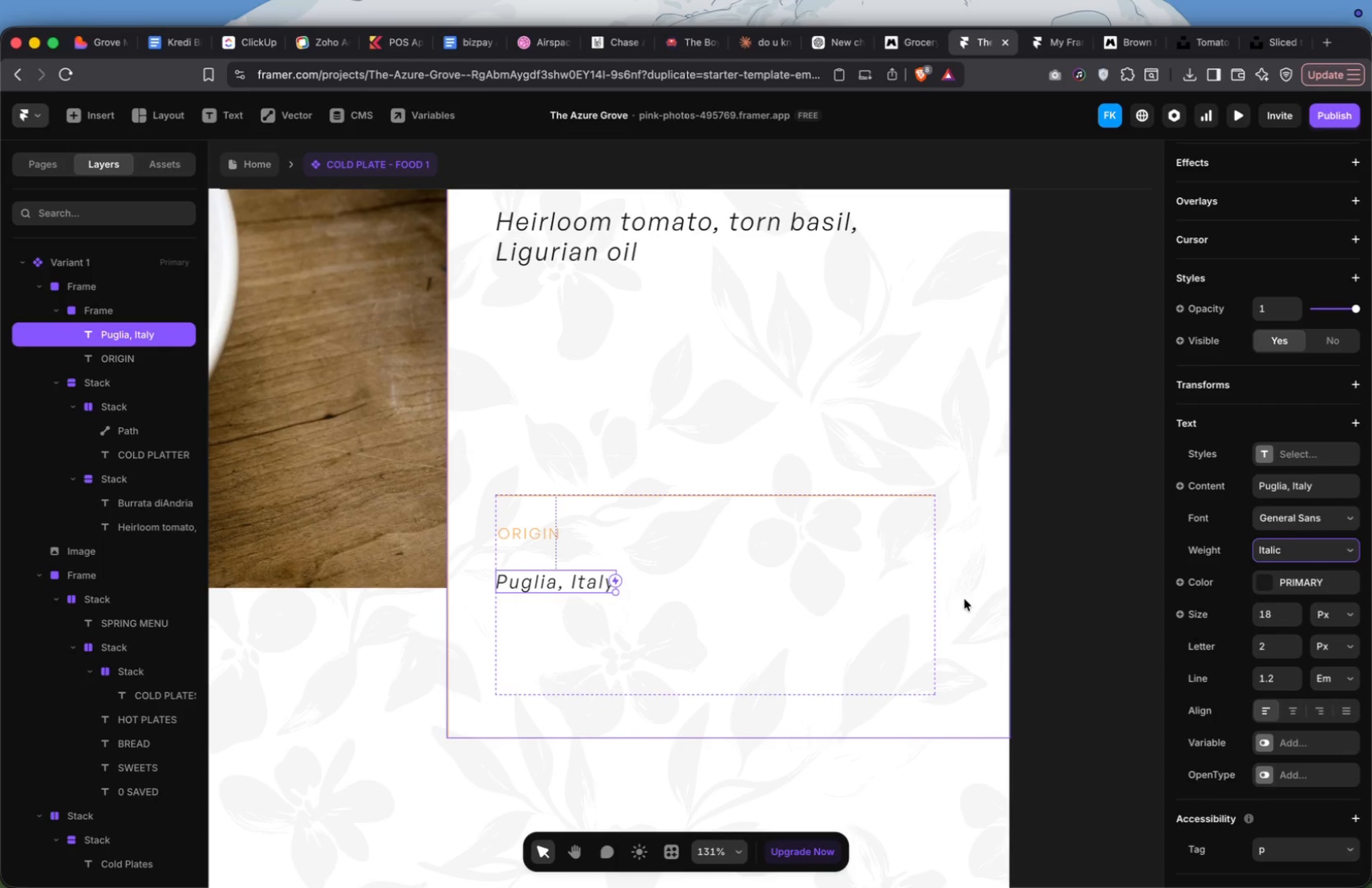 
left_click([1293, 614])
 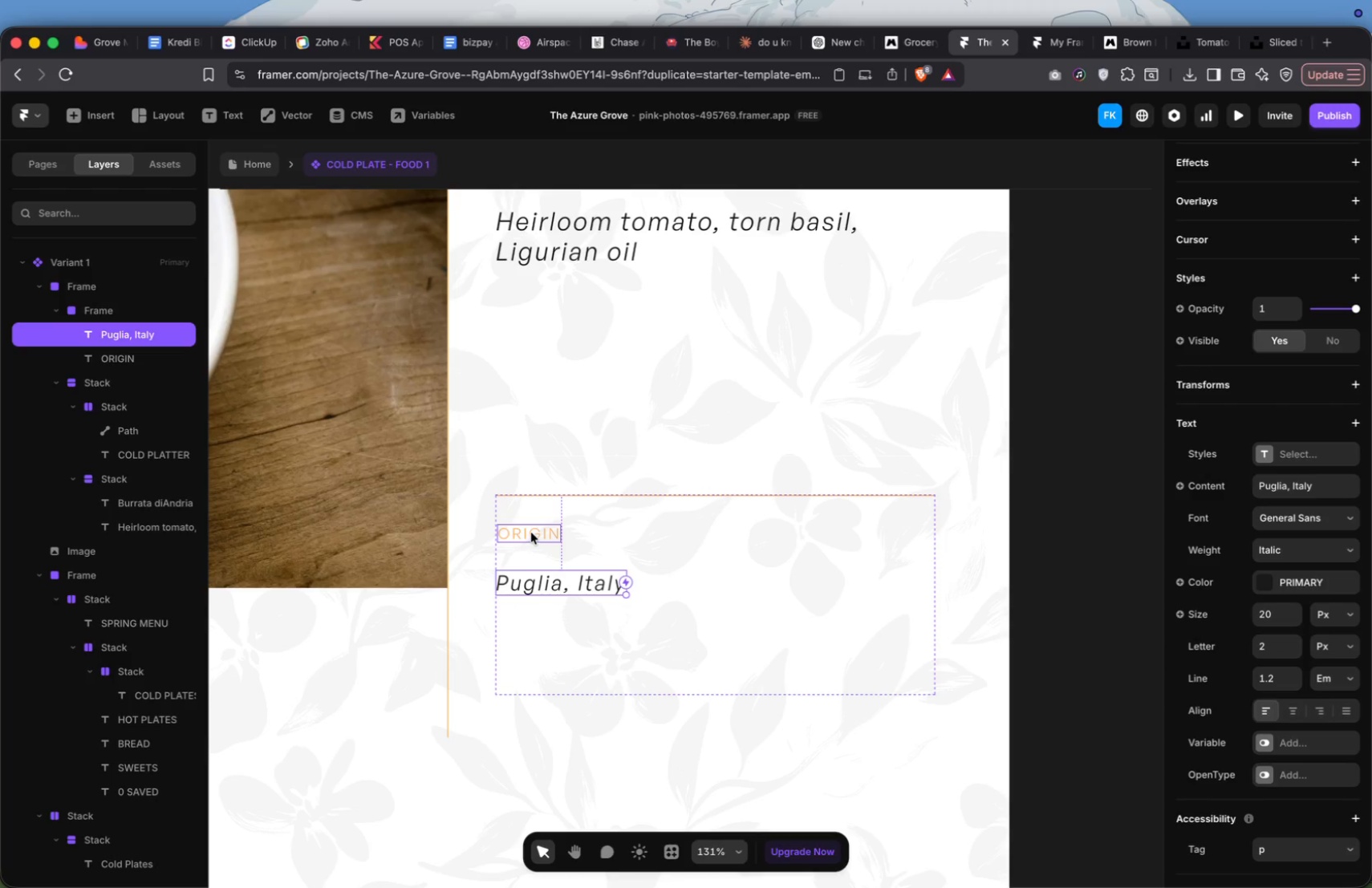 
left_click([531, 533])
 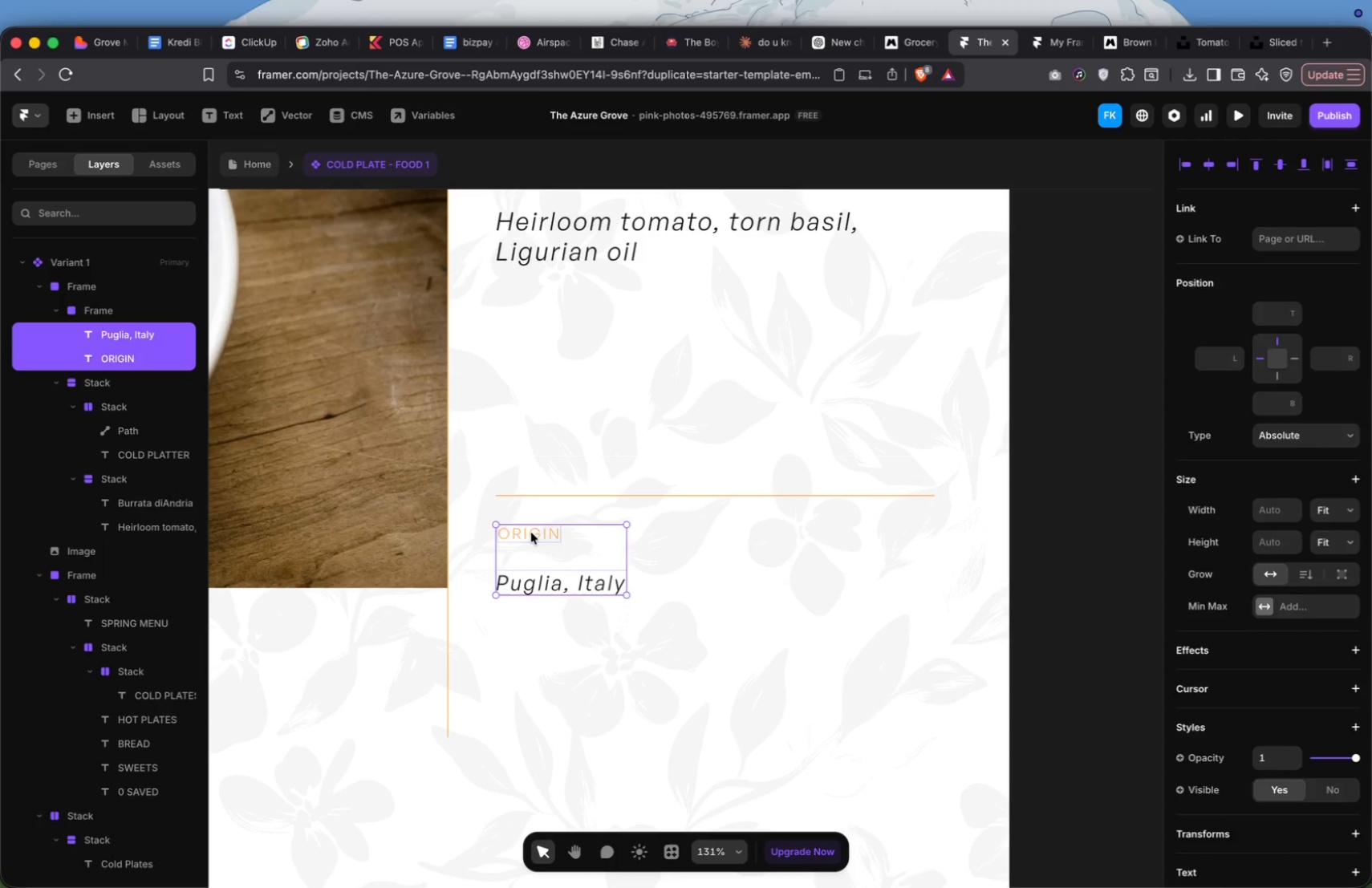 
key(Shift+A)
 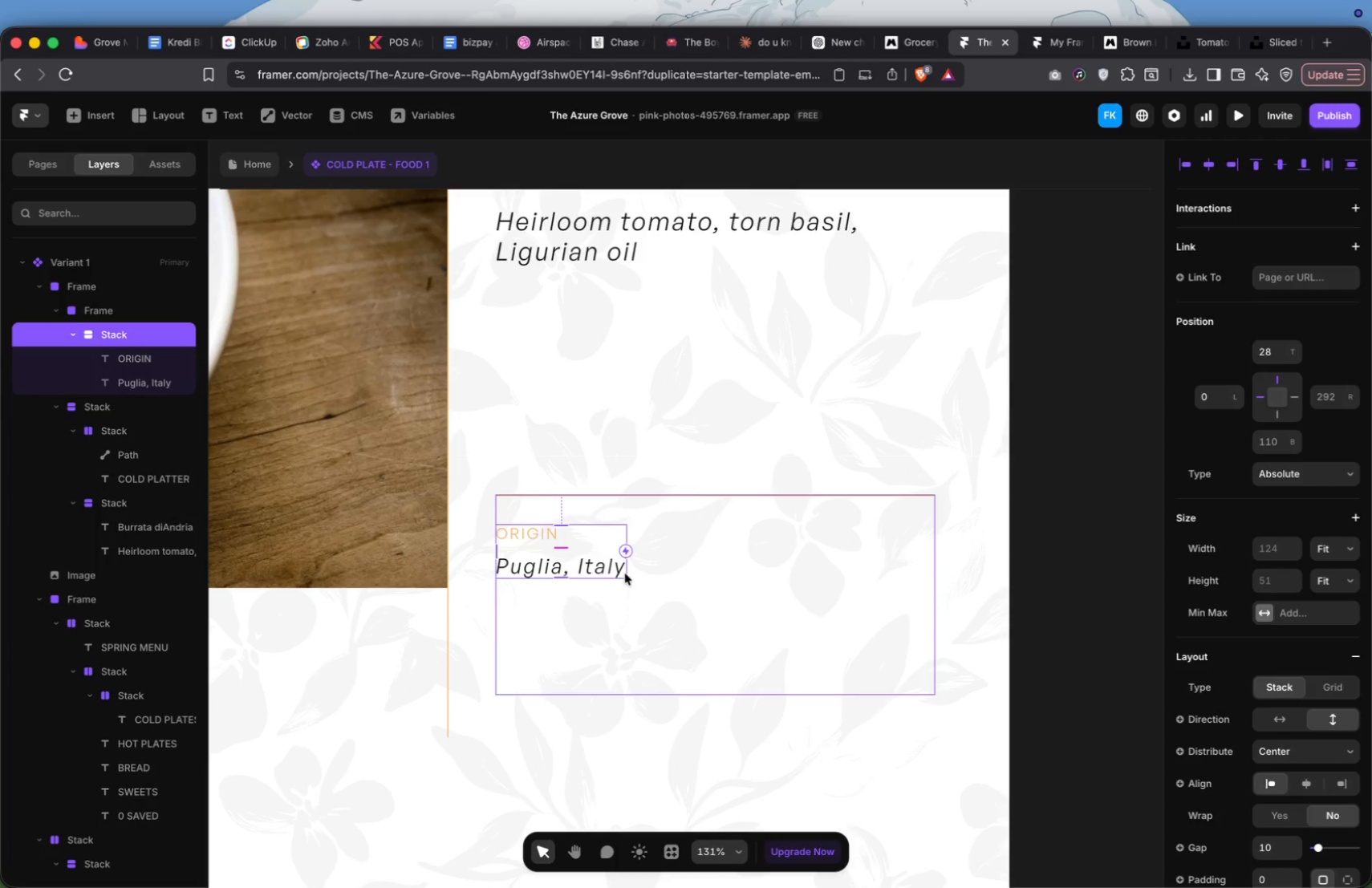 
wait(5.1)
 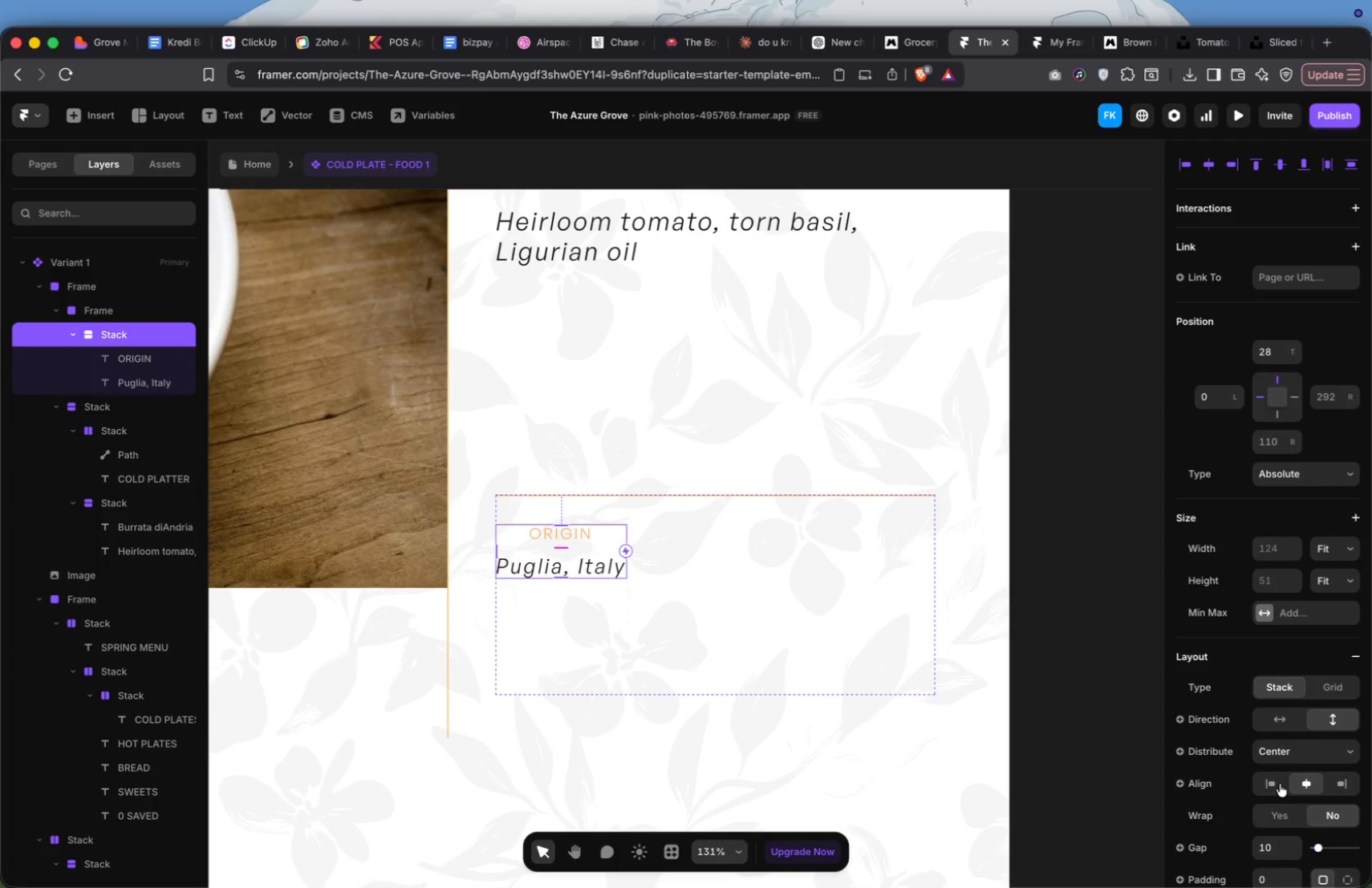 
hold_key(key=OptionLeft, duration=4.33)
left_click_drag(start_coordinate=[596, 549], to_coordinate=[854, 546])
 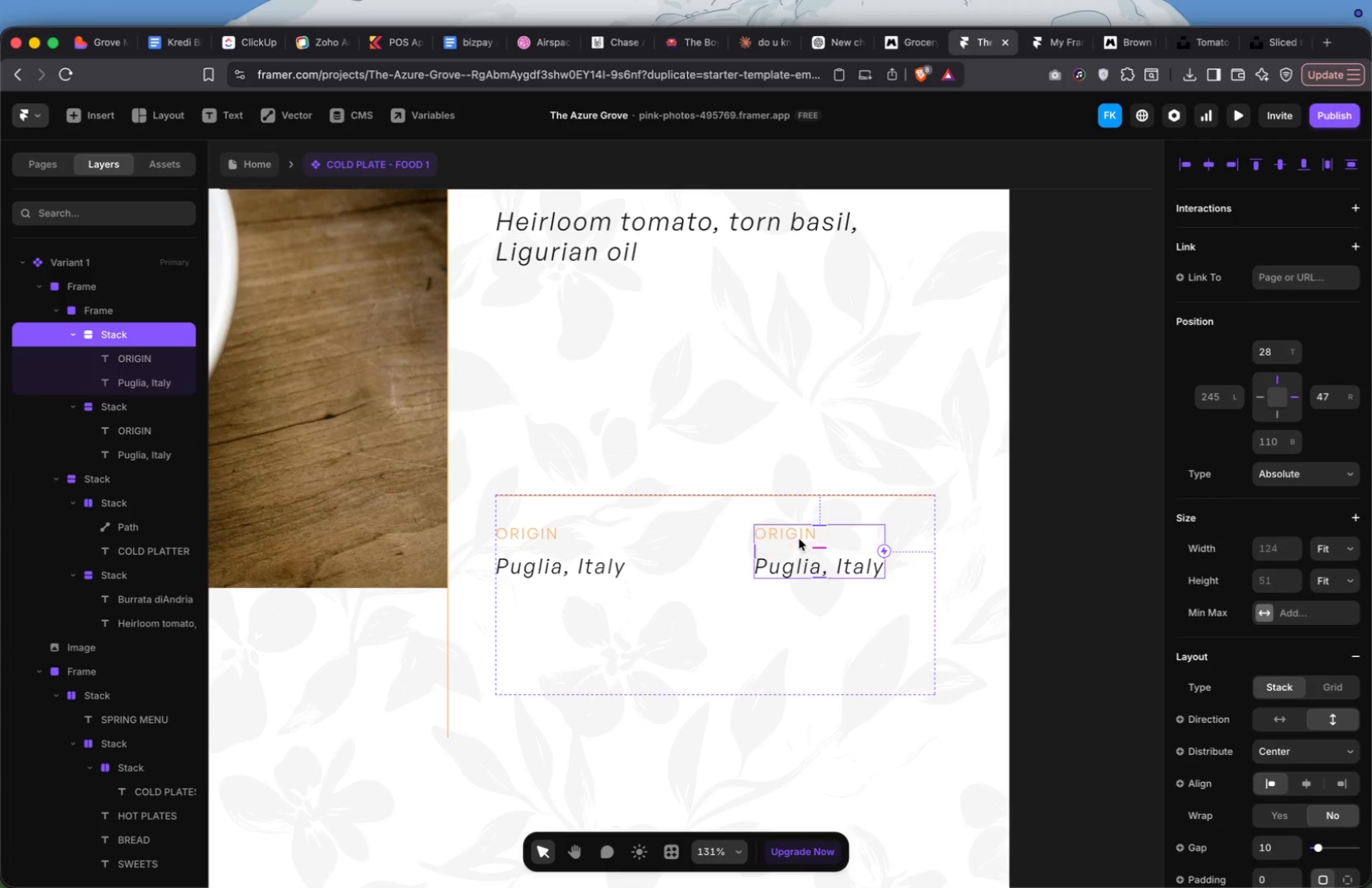 
hold_key(key=CommandLeft, duration=0.7)
 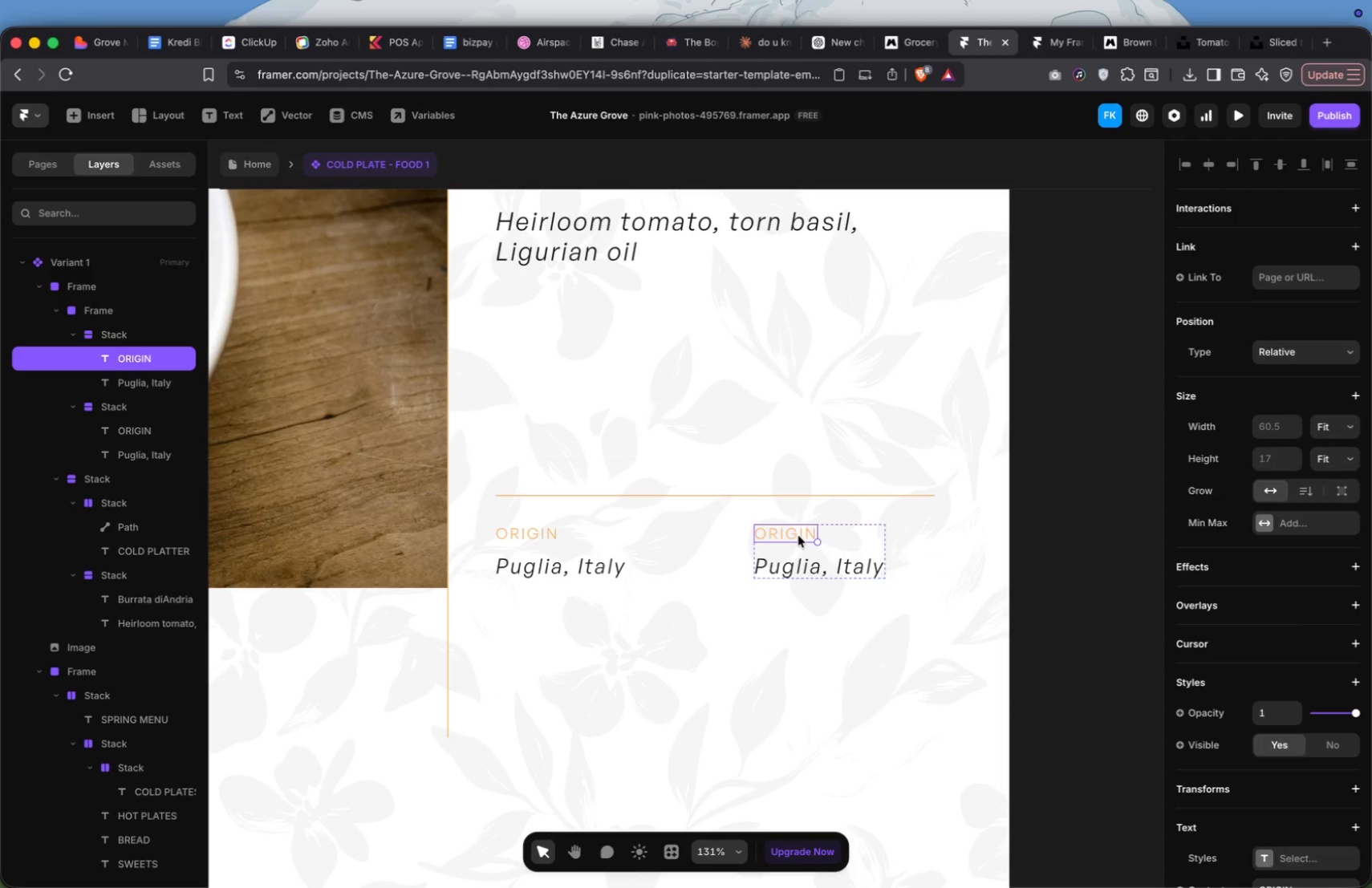 
double_click([798, 536])
 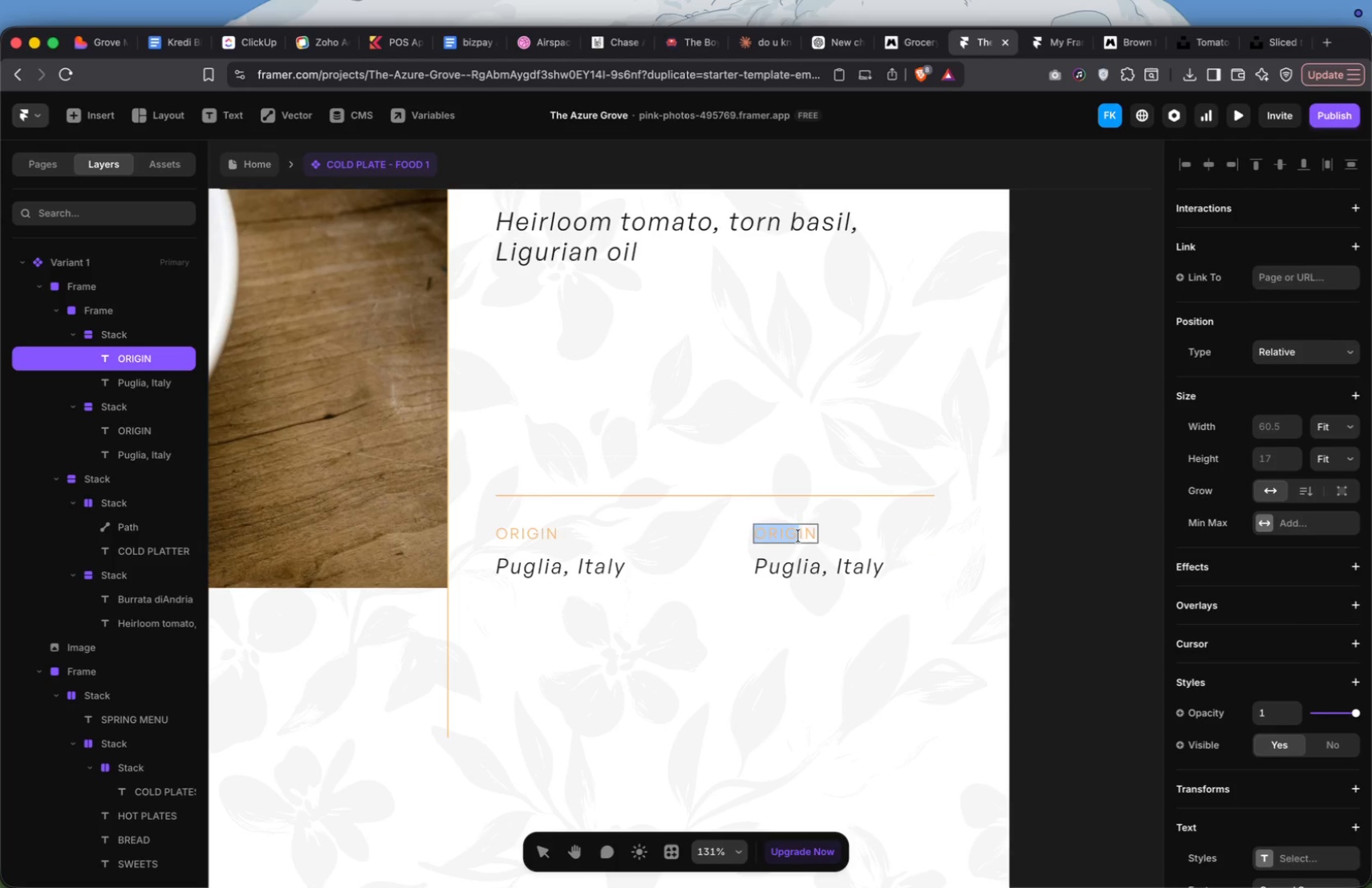 
key(Meta+A)
 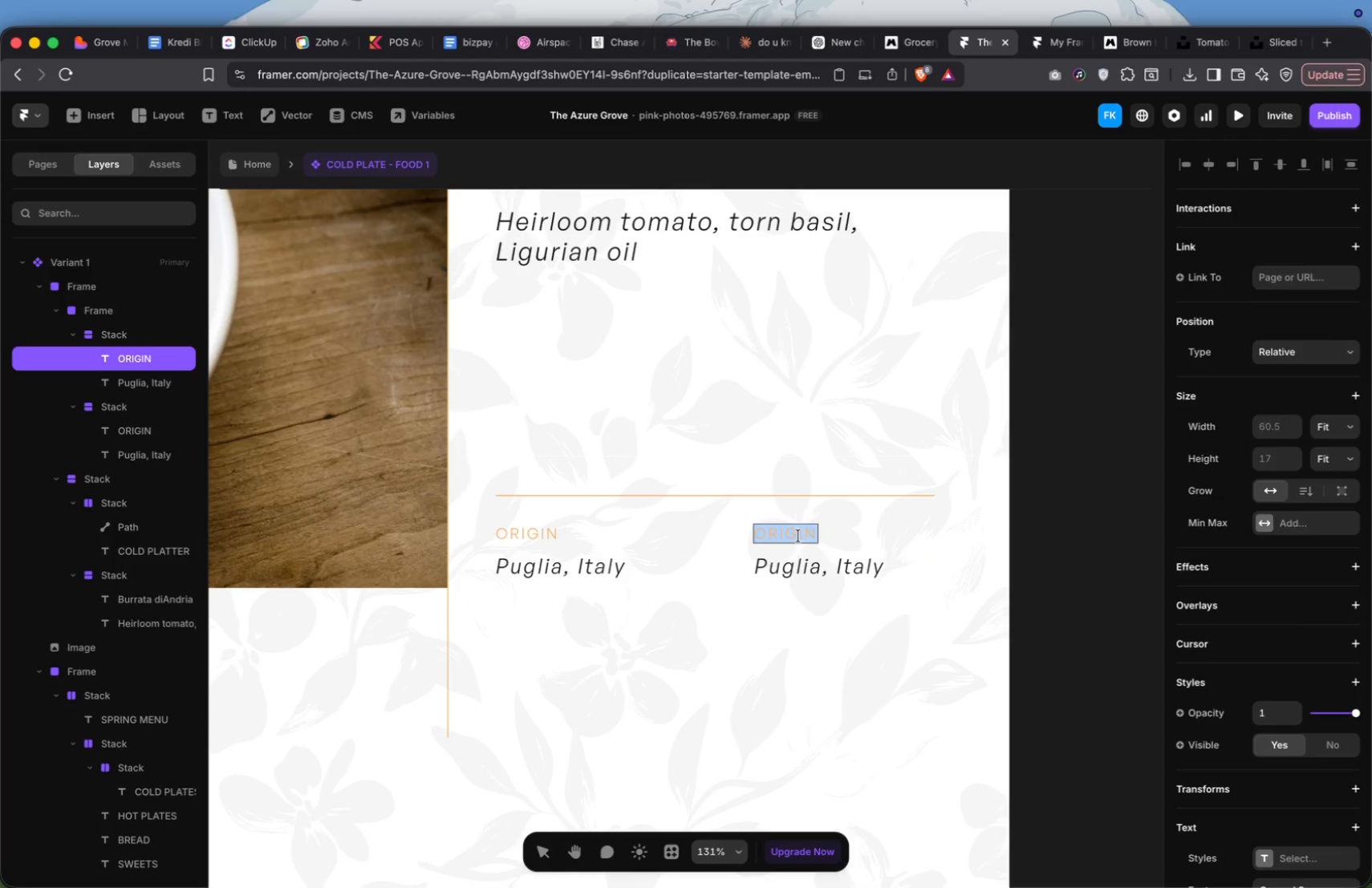 
type(PAIRIG)
key(Backspace)
type(NG)
 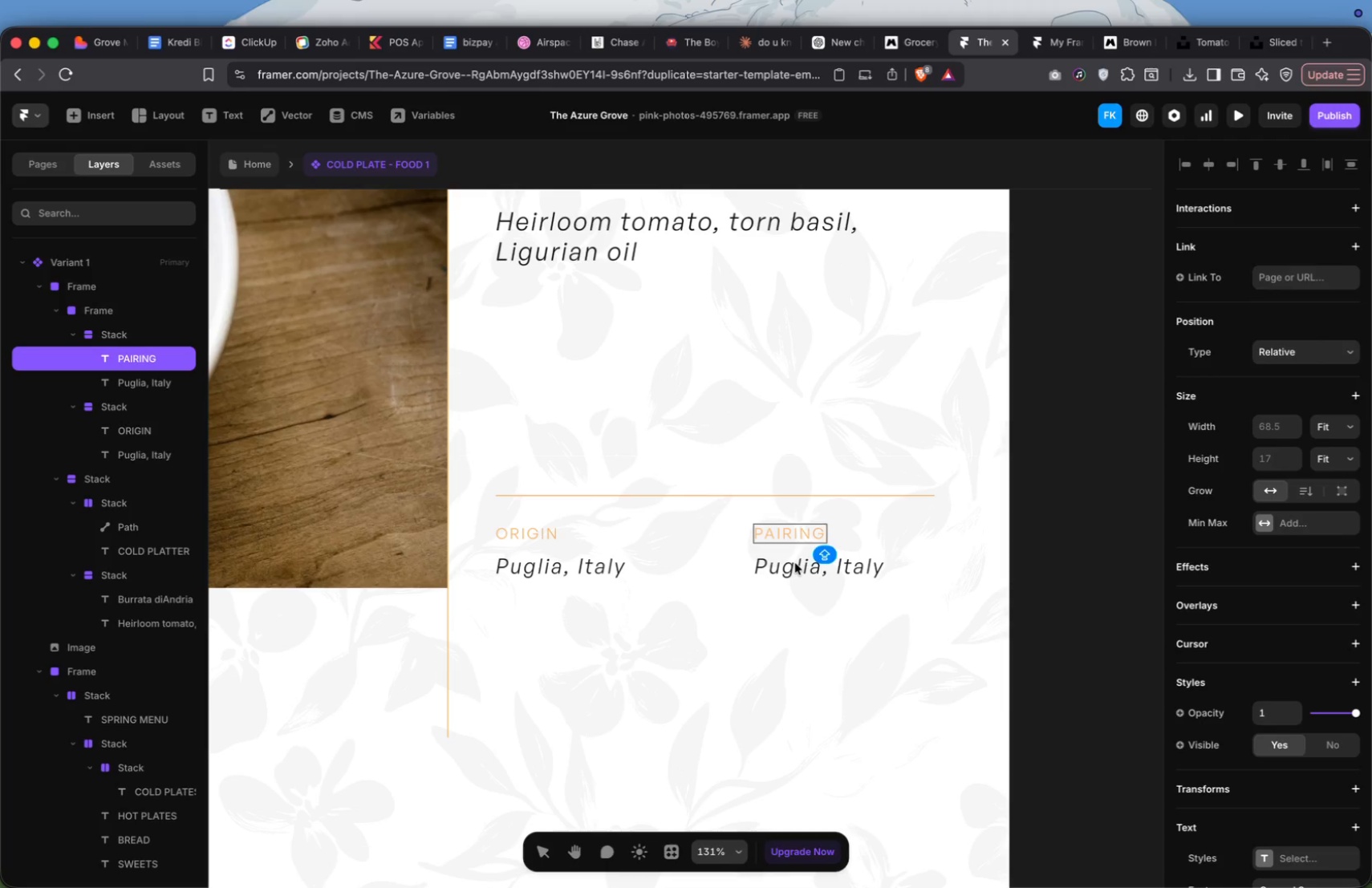 
double_click([795, 563])
 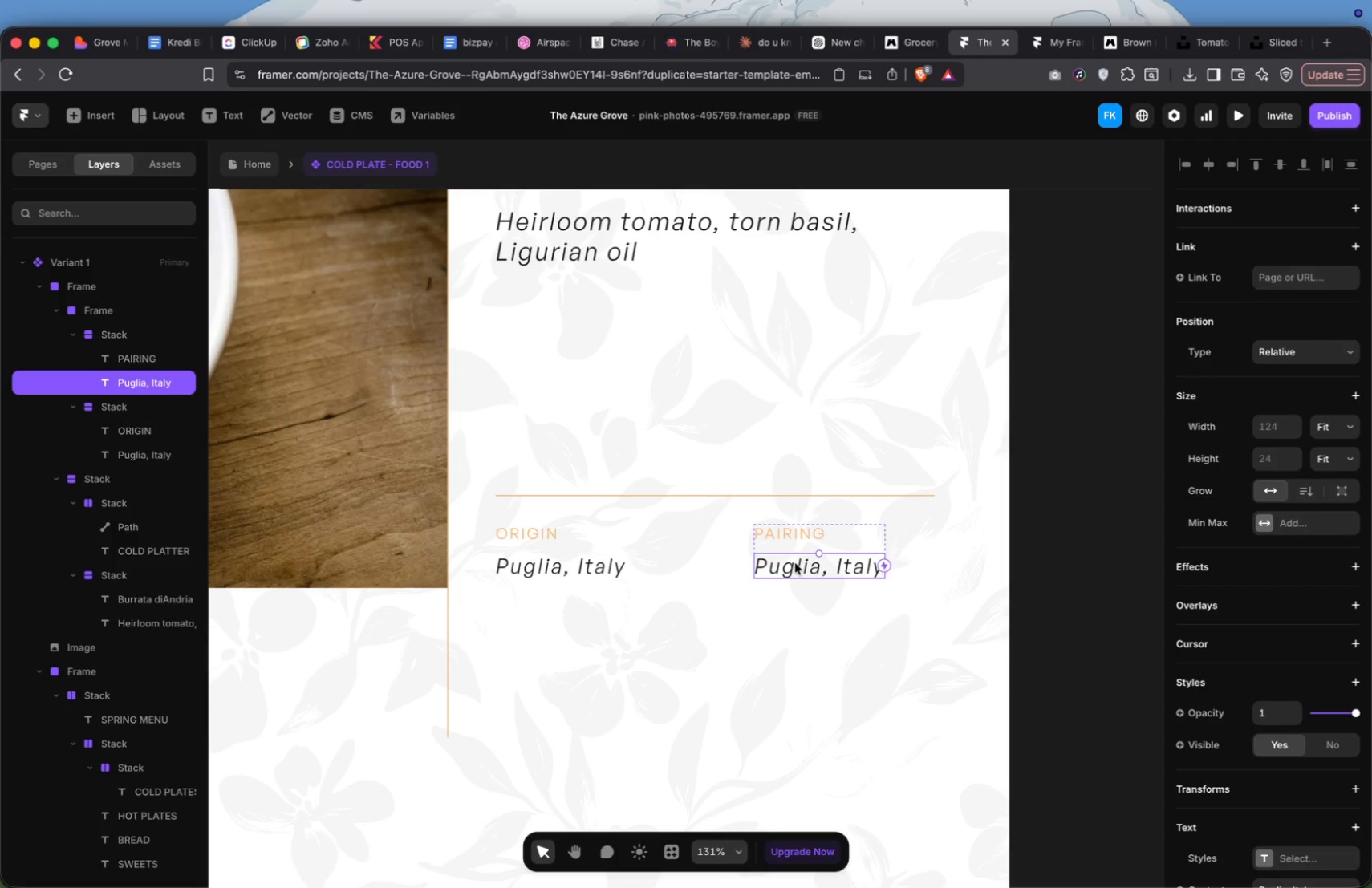 
key(Meta+CommandLeft)
 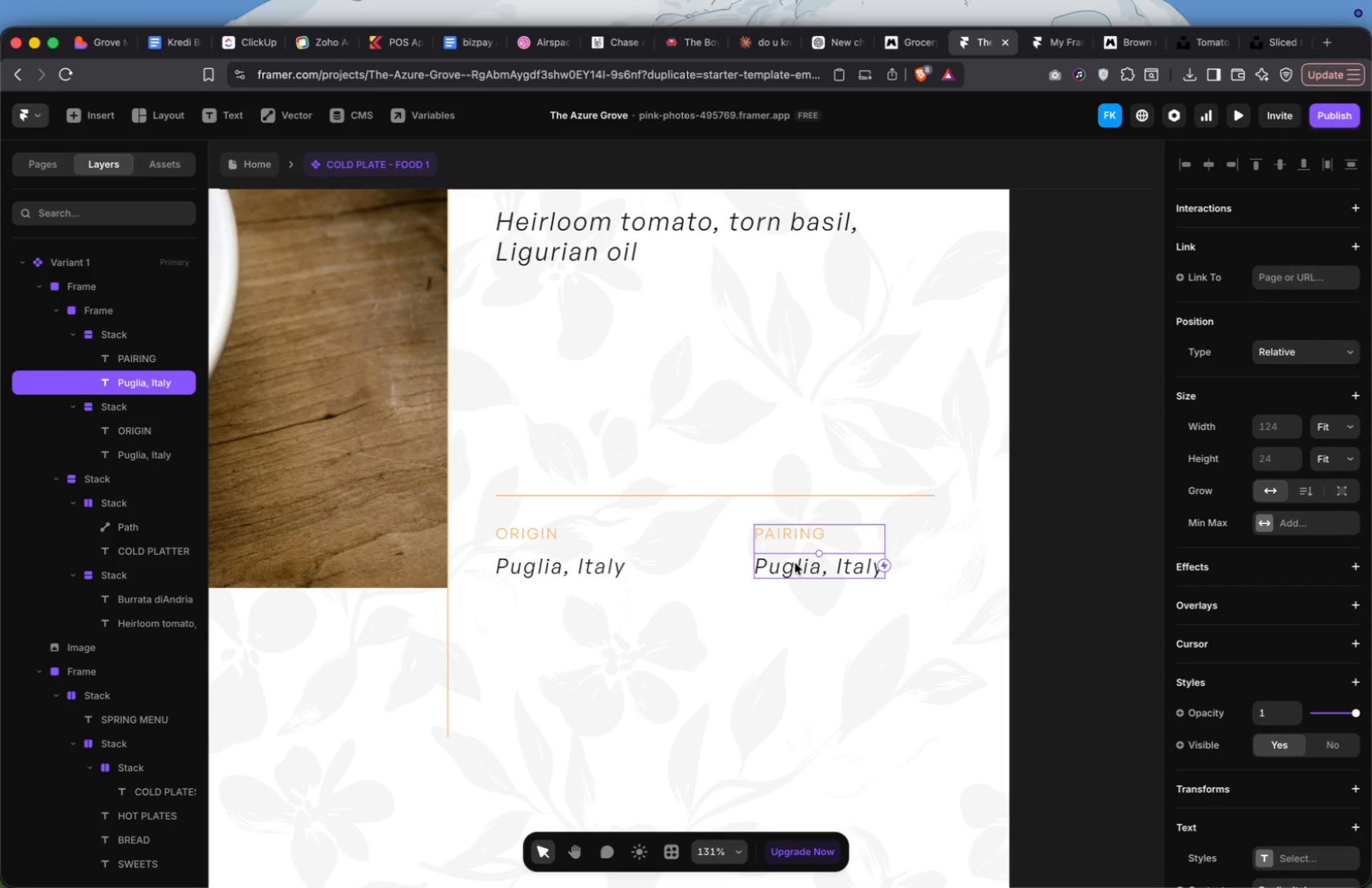 
double_click([795, 563])
 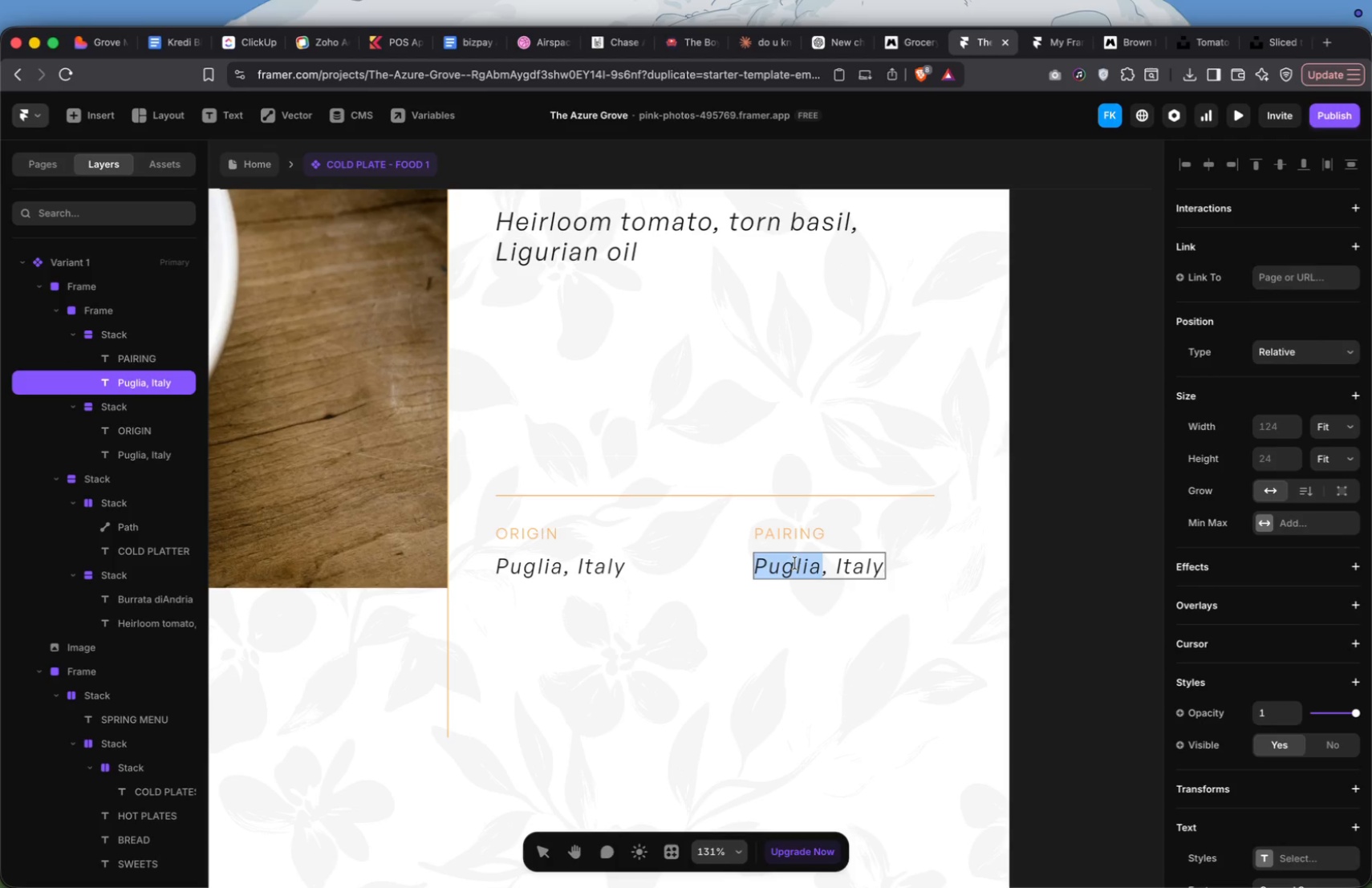 
key(Meta+A)
 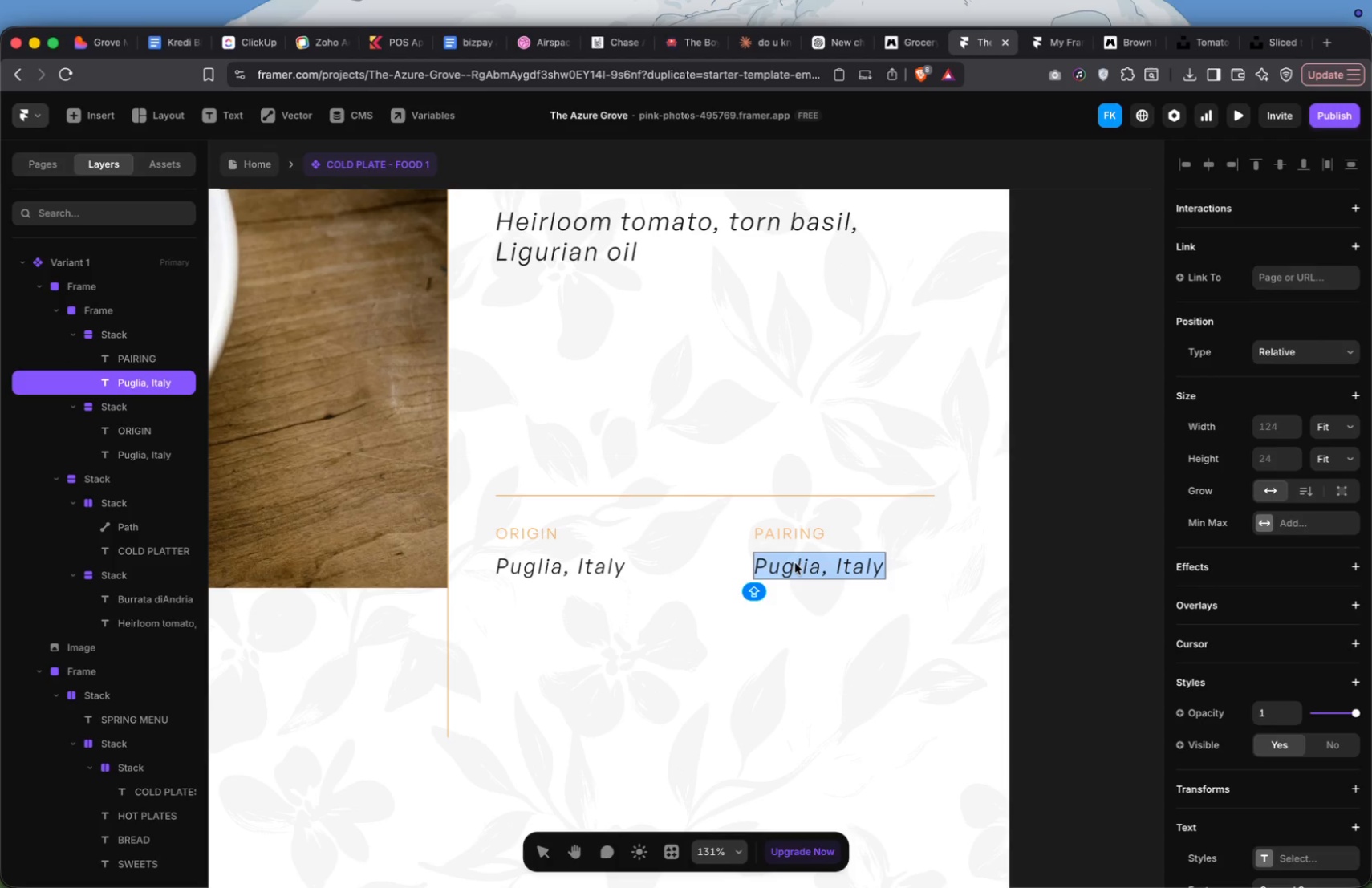 
type(Vermntino,)
 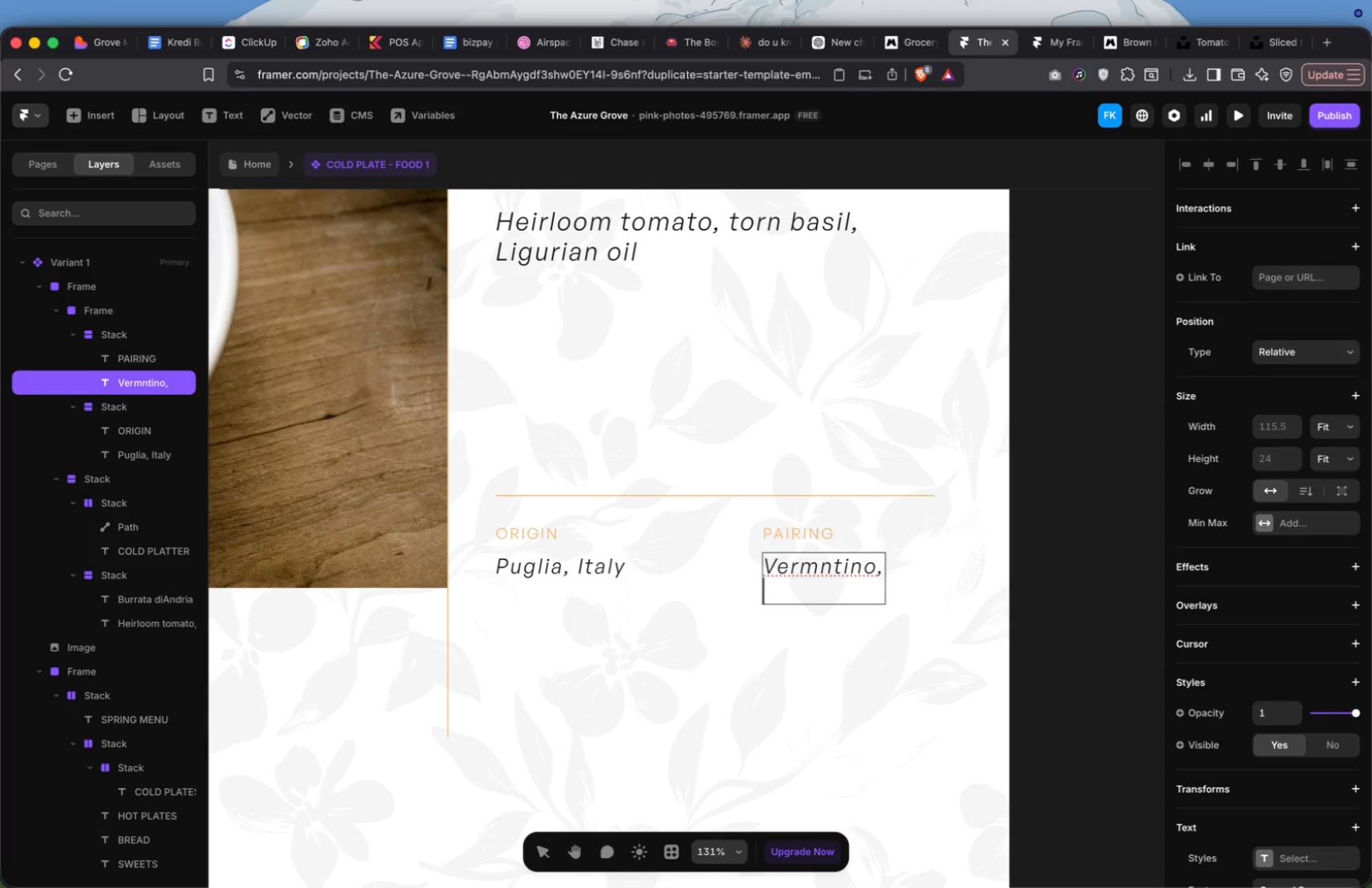 
key(Enter)
 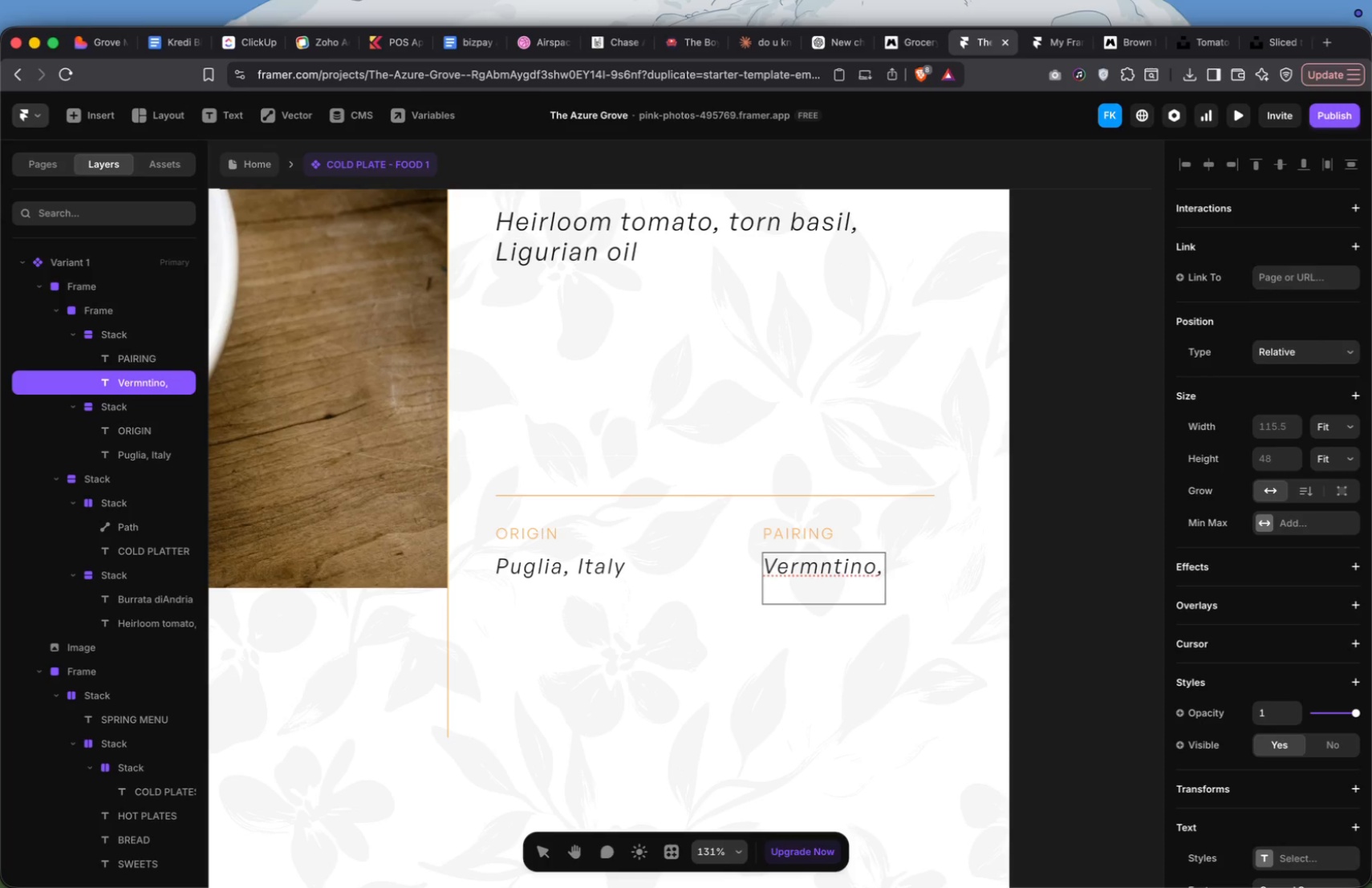 
type(Sardinia)
 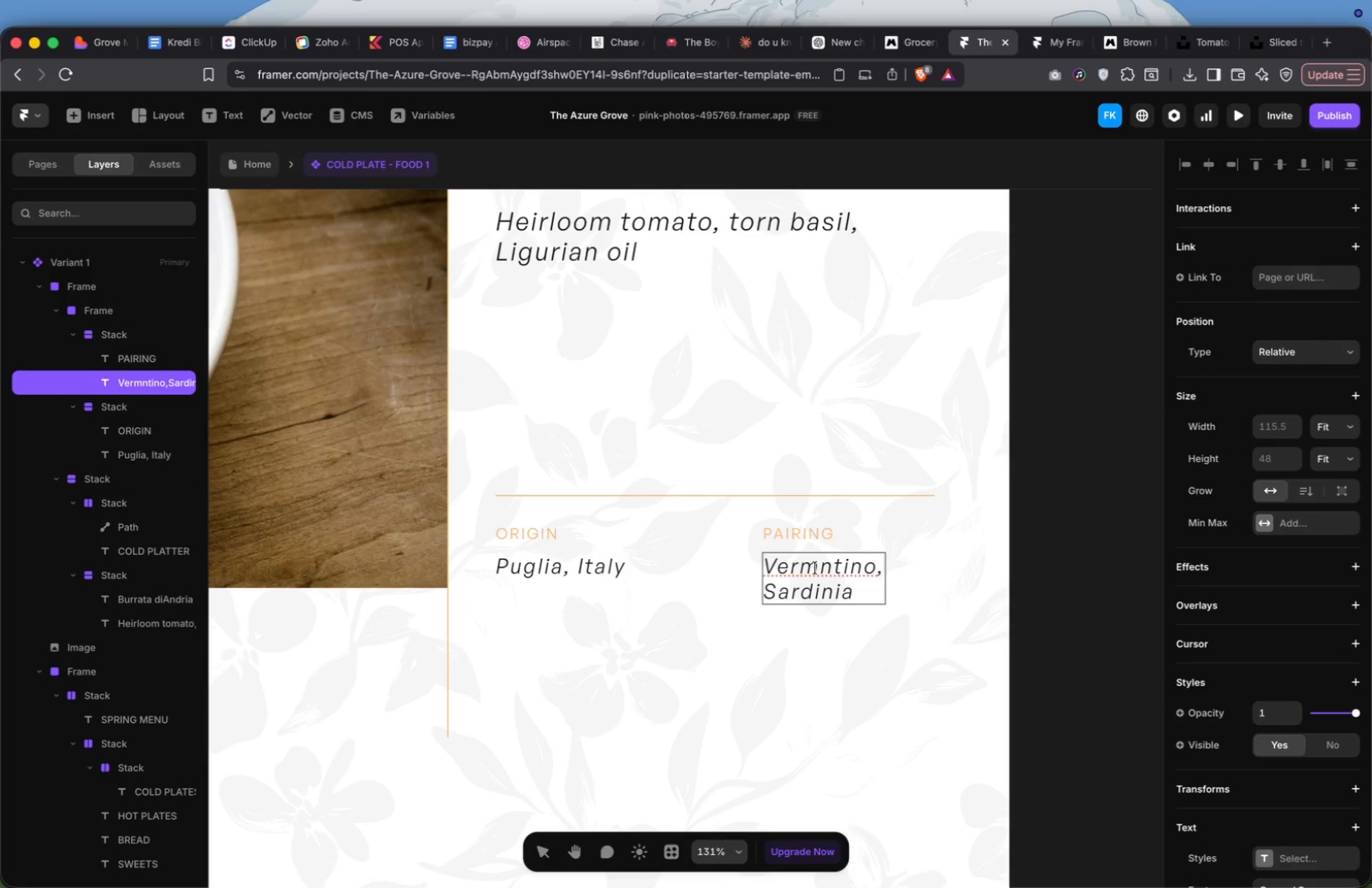 
left_click([817, 568])
 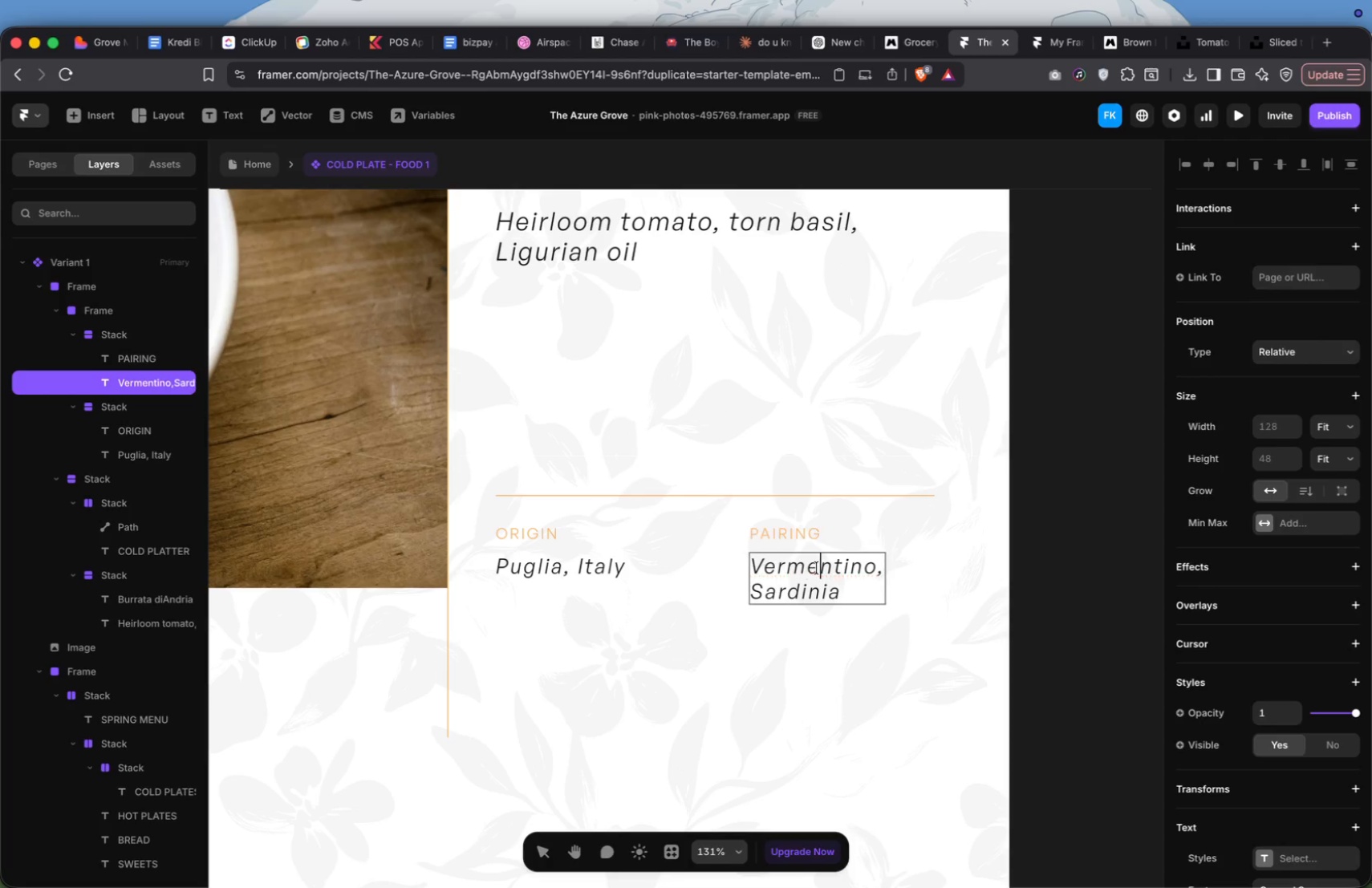 
key(E)
 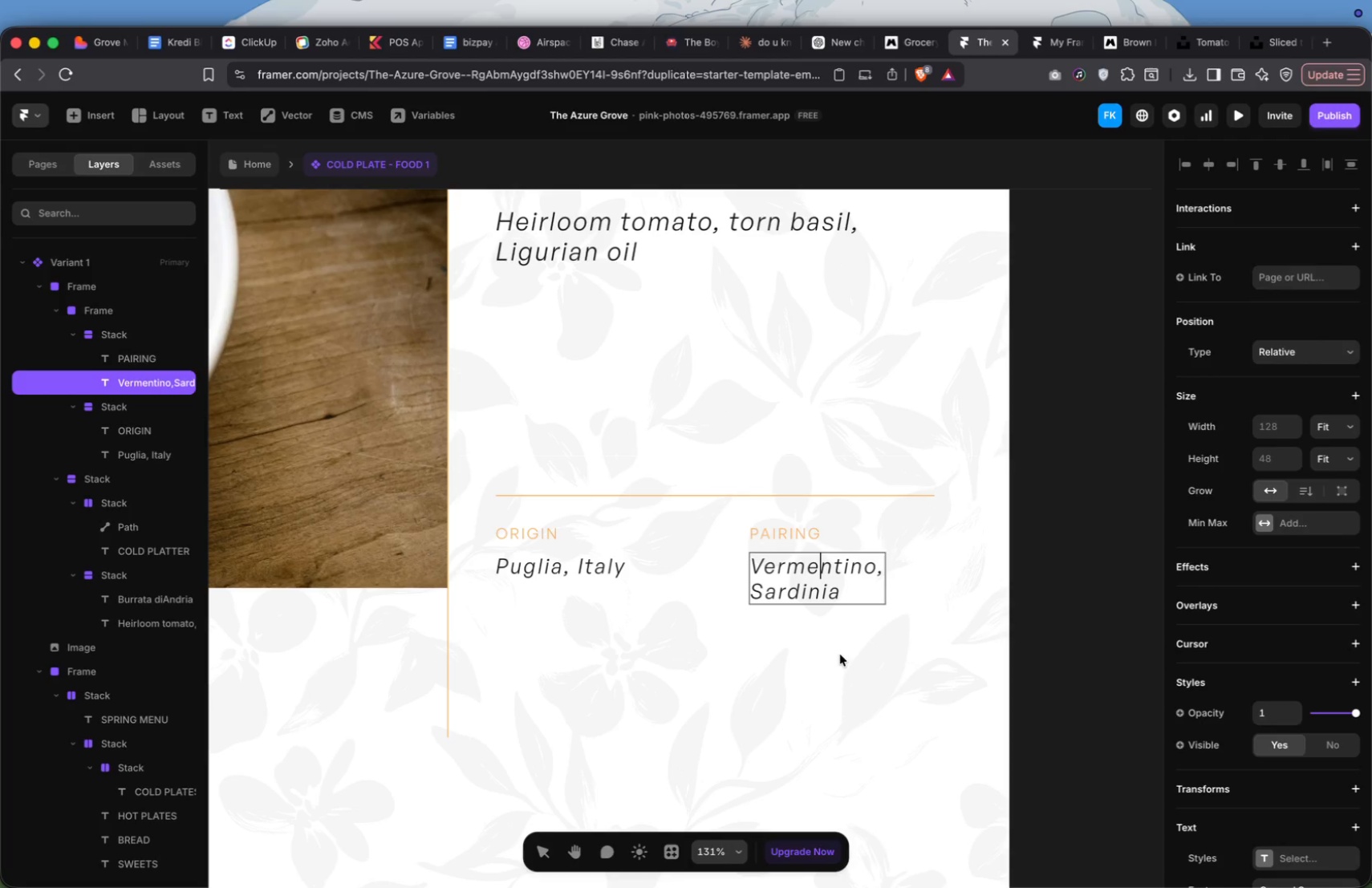 
left_click([841, 657])
 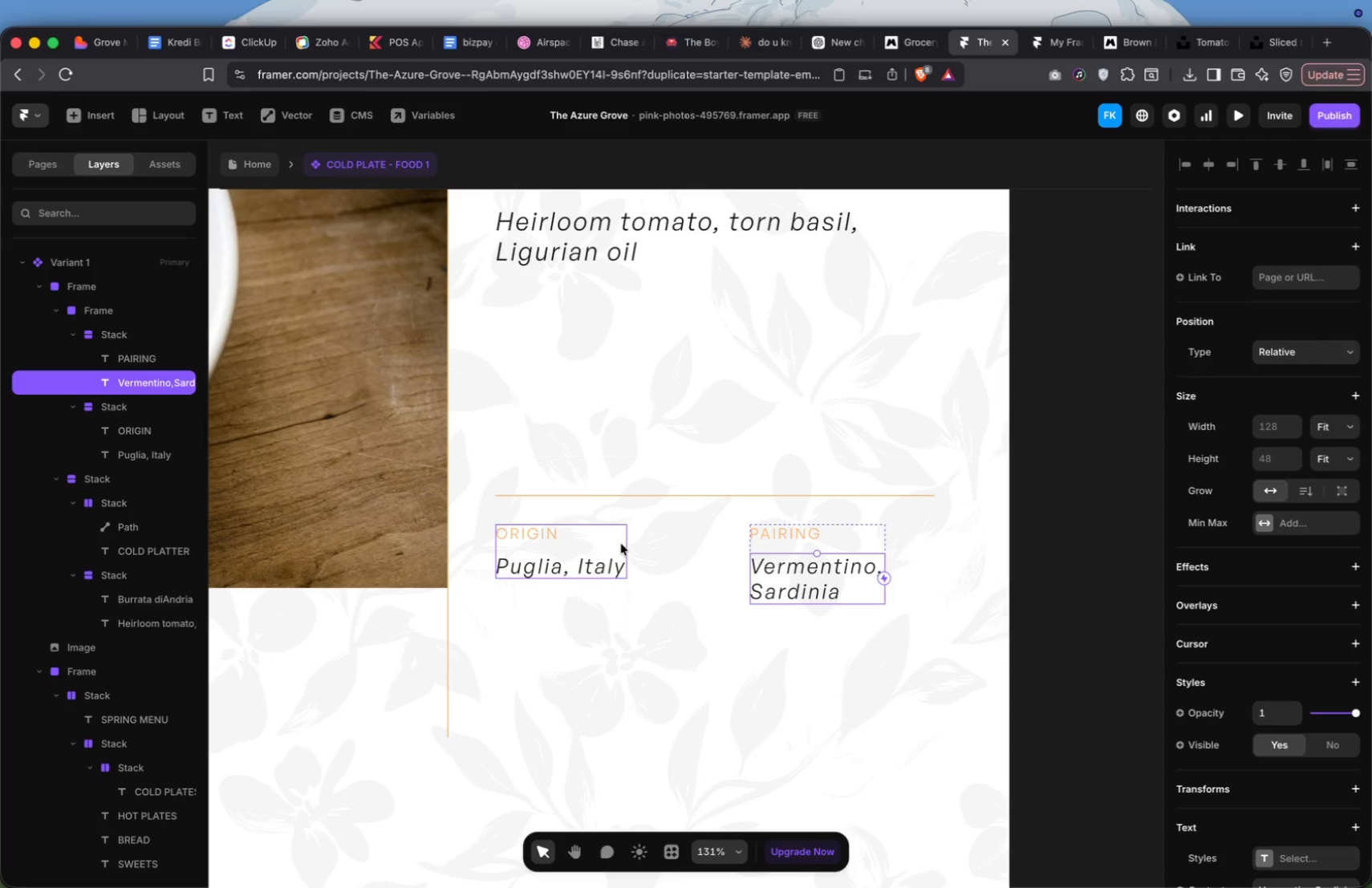 
left_click([609, 541])
 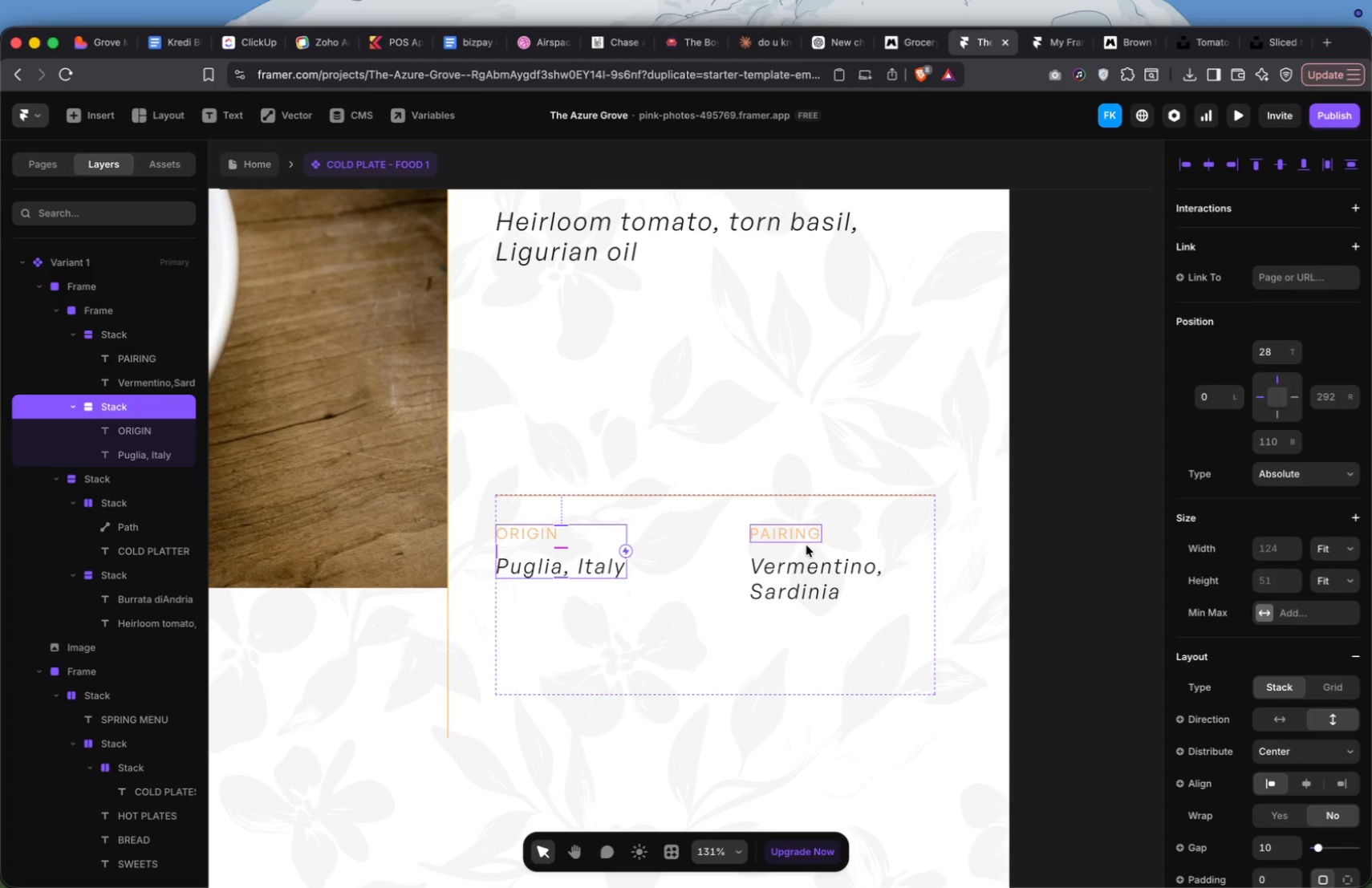 
left_click([842, 544])
 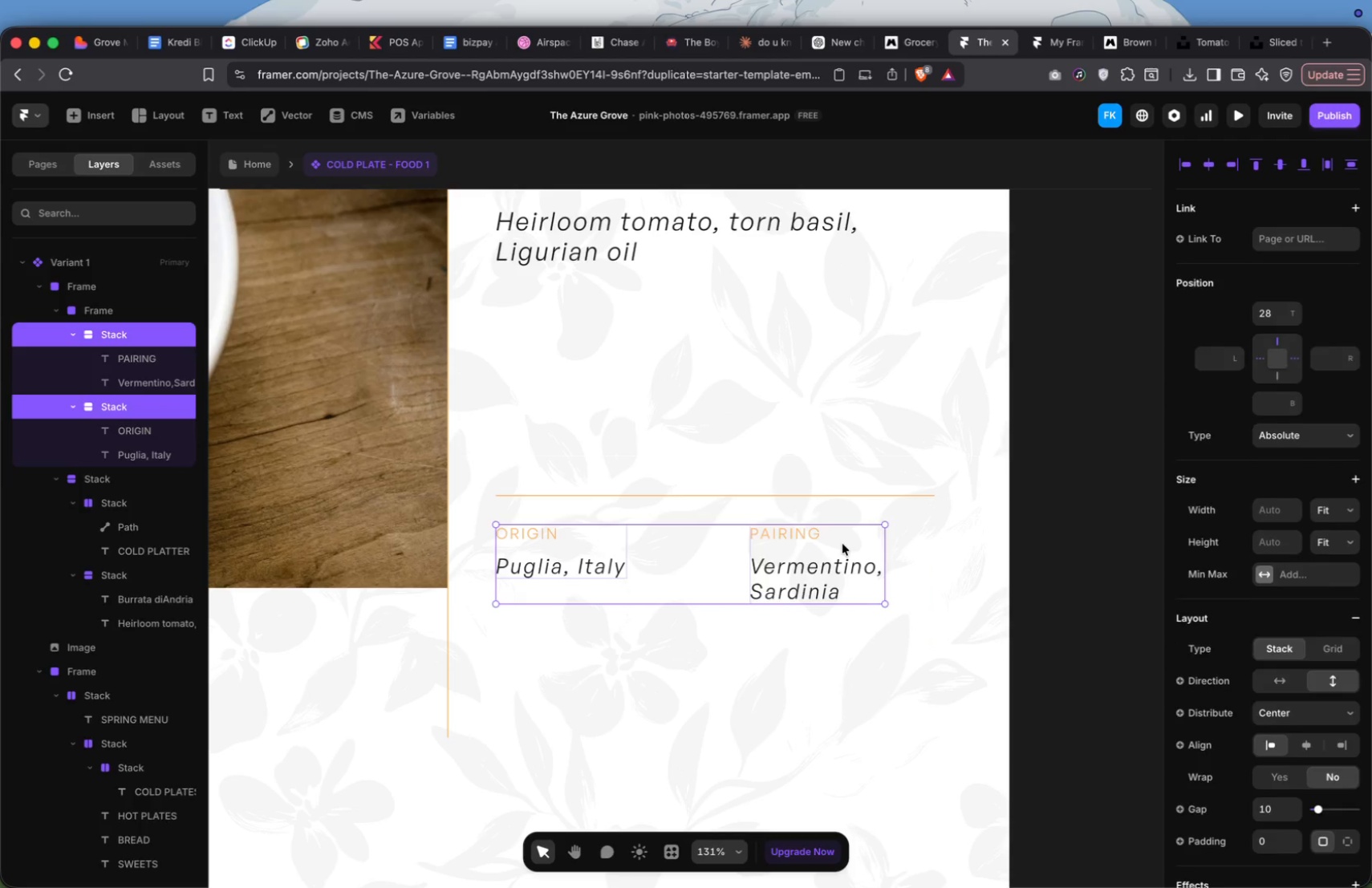 
key(Shift+A)
 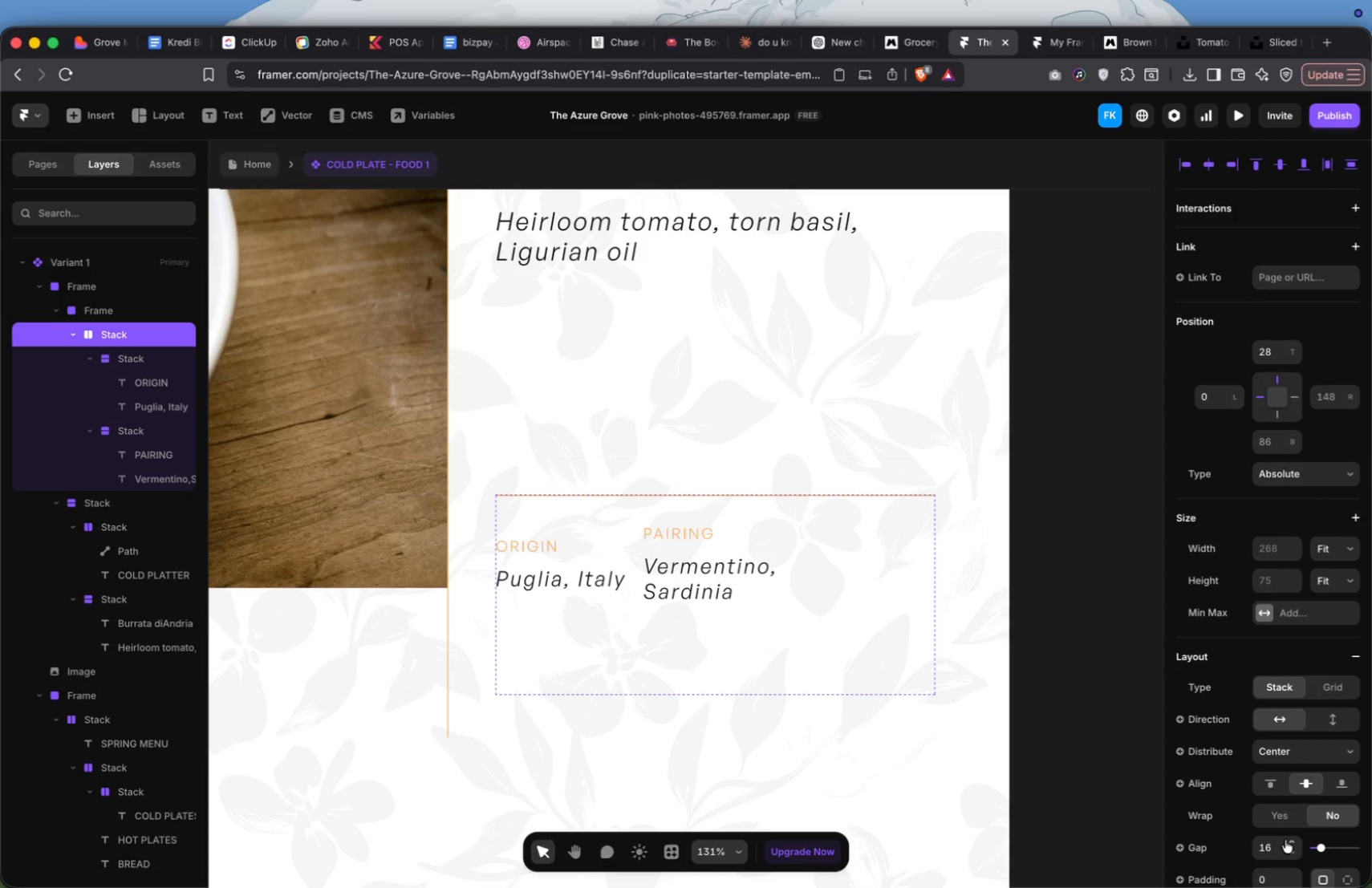 
left_click([1273, 845])
 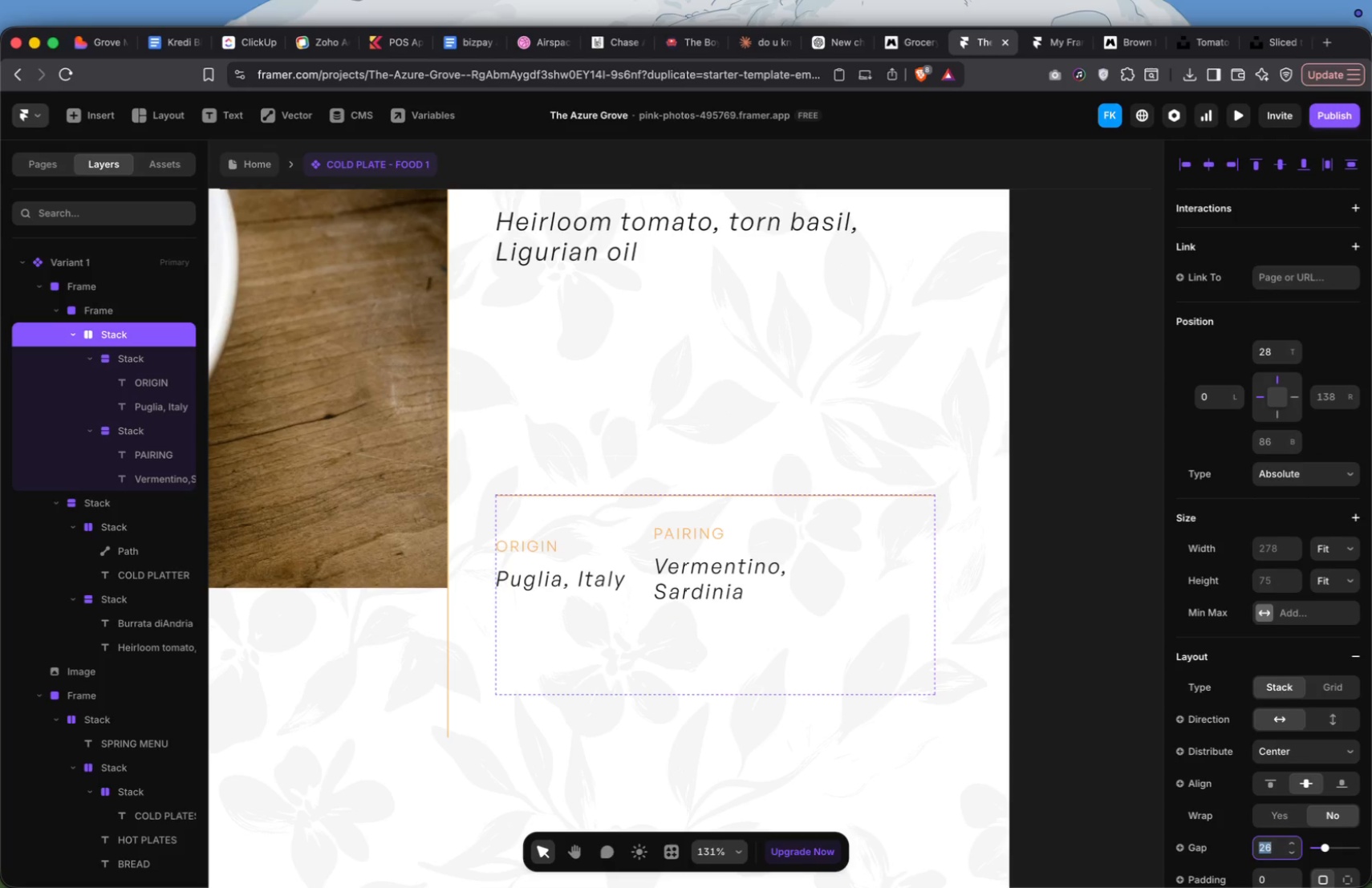 
type(100)
 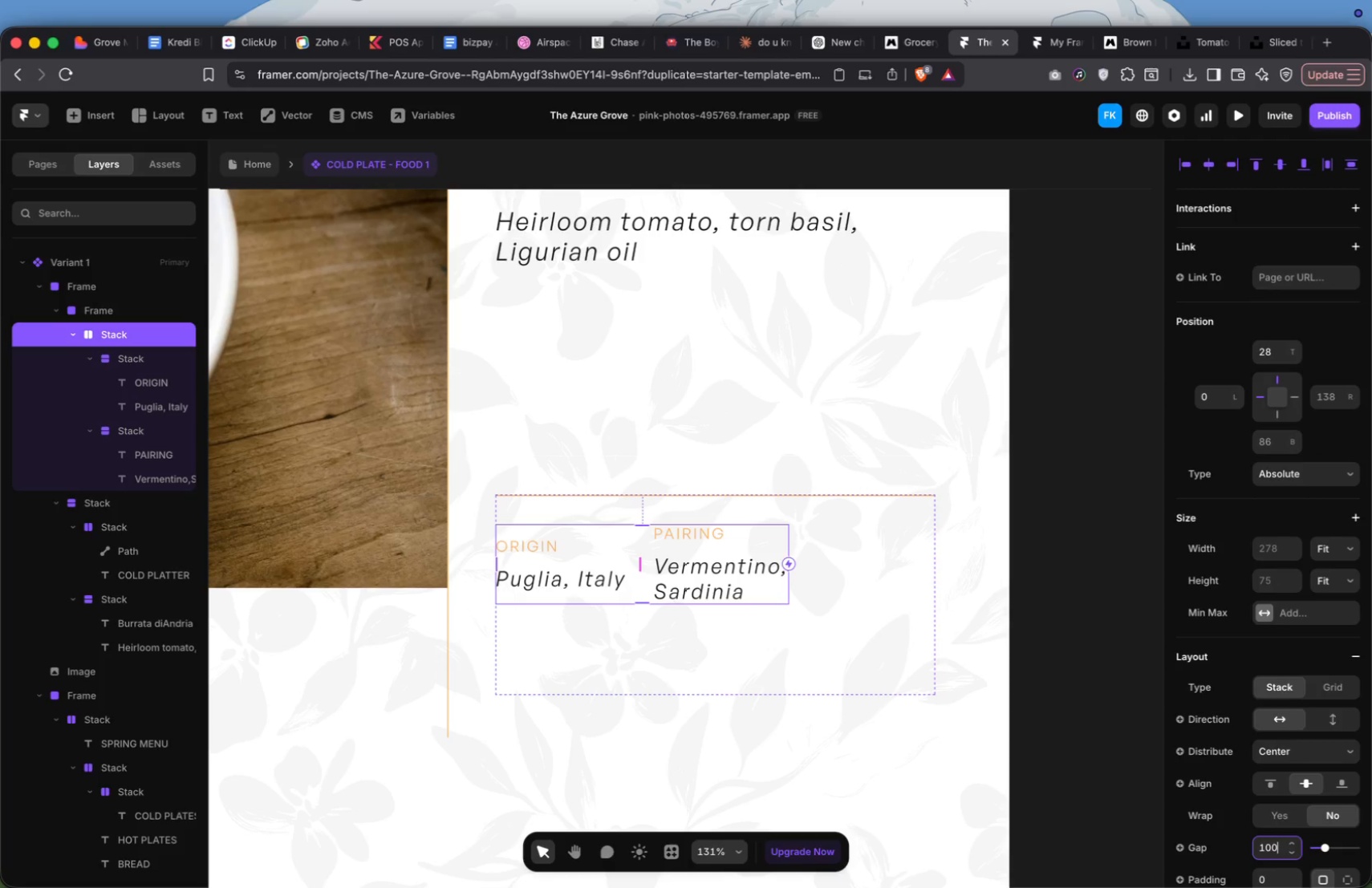 
key(Enter)
 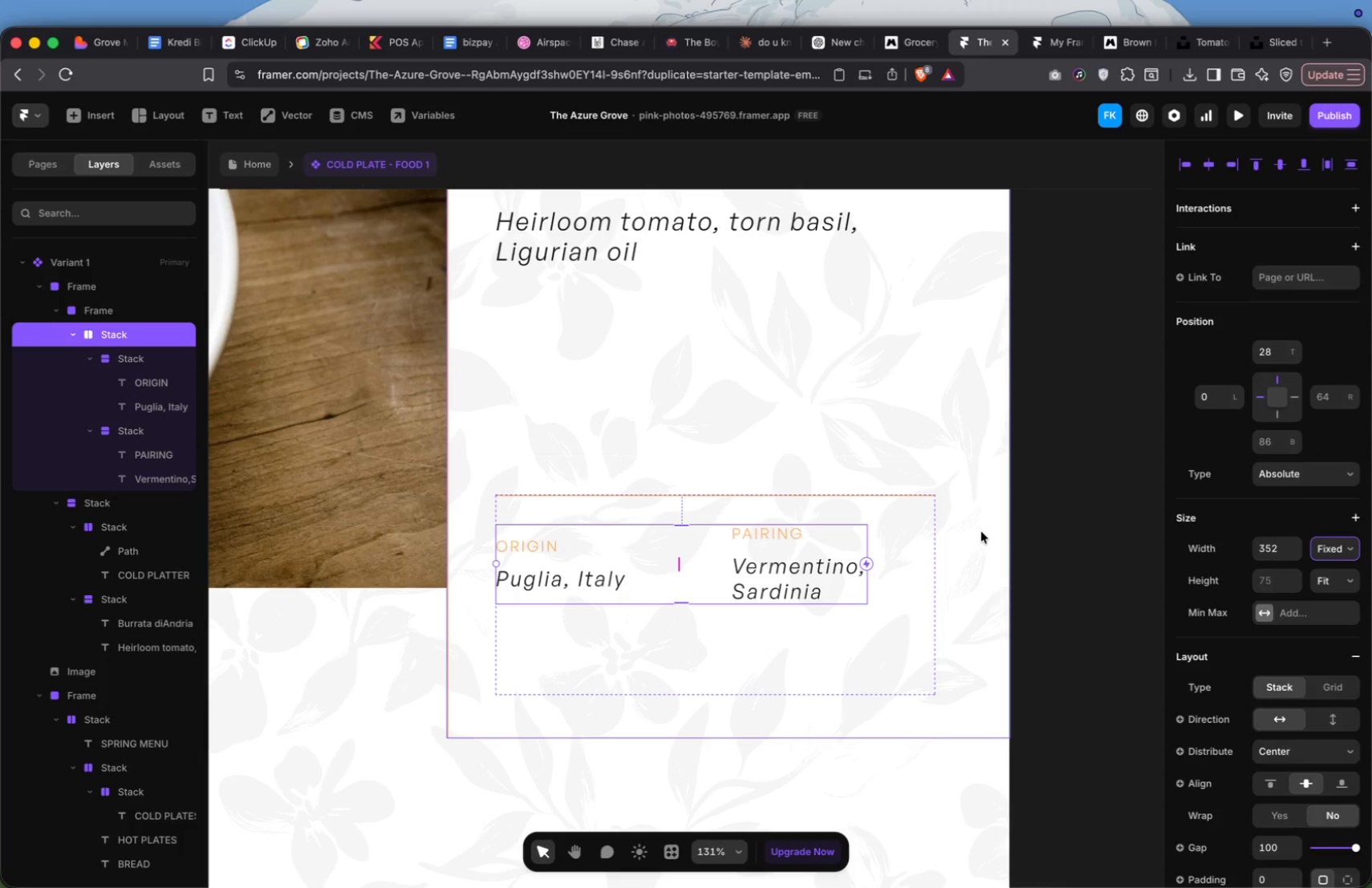 
wait(6.12)
 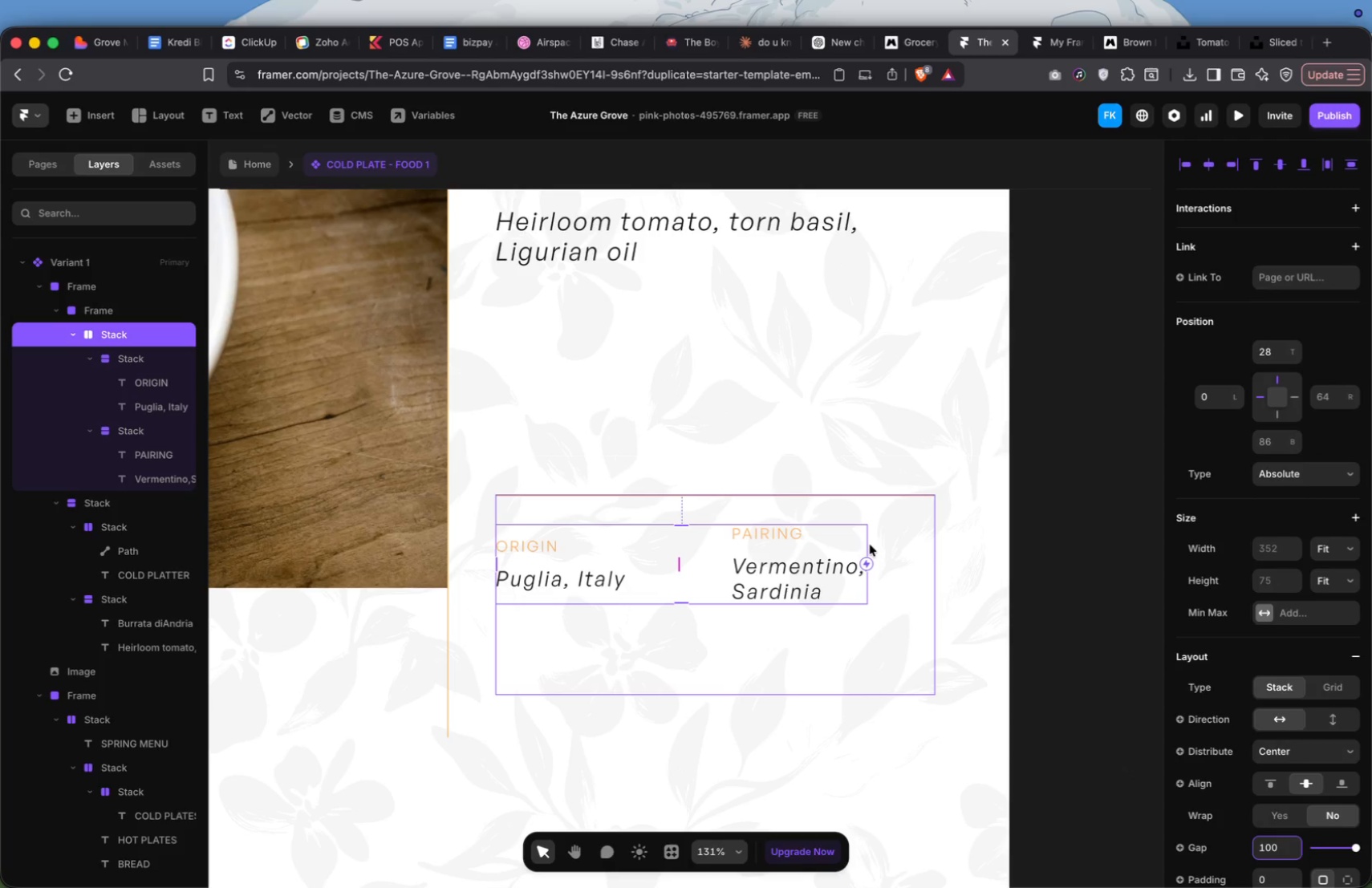 
left_click_drag(start_coordinate=[869, 544], to_coordinate=[917, 542])
 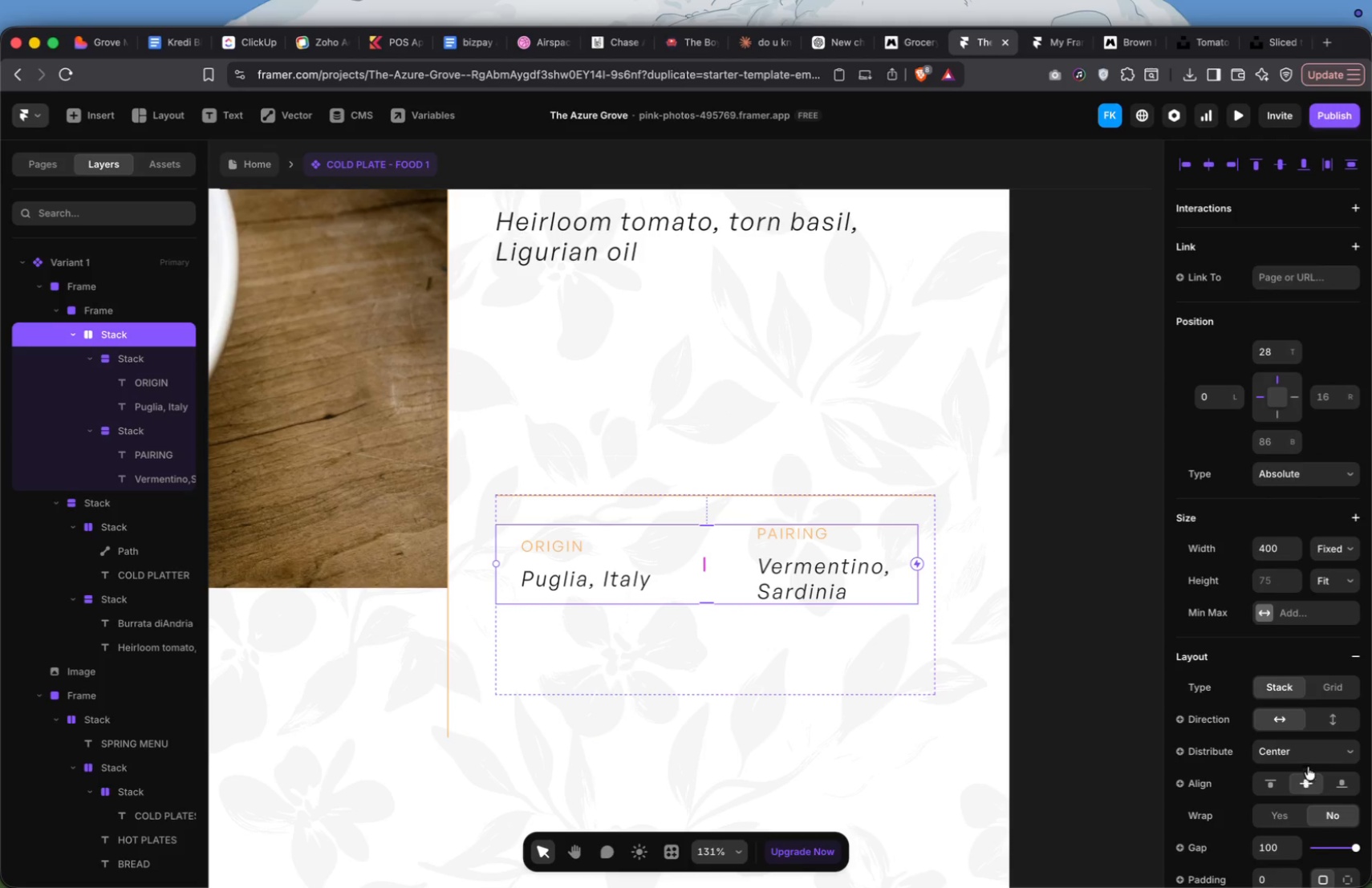 
left_click([1317, 754])
 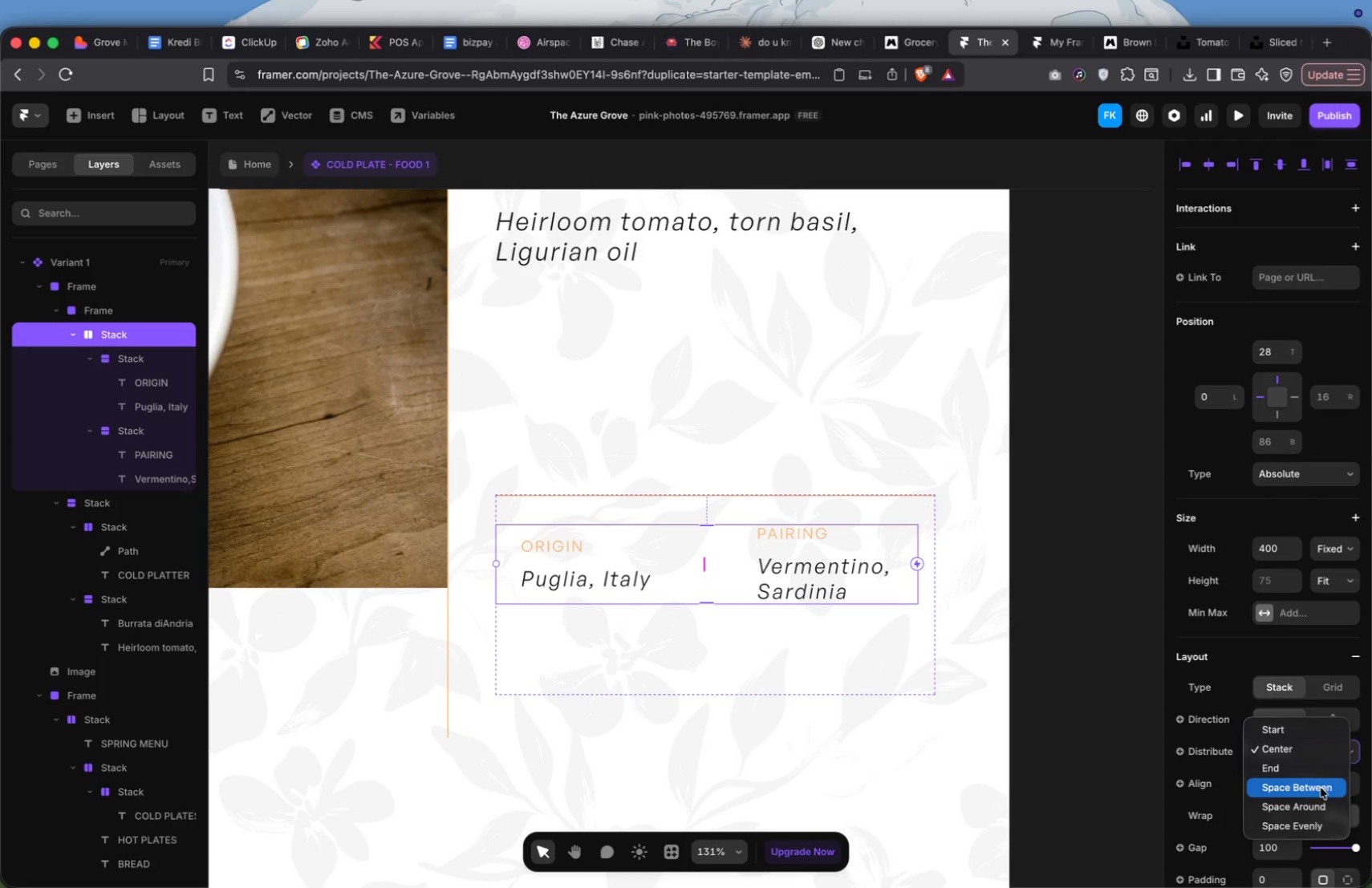 
left_click([1321, 788])
 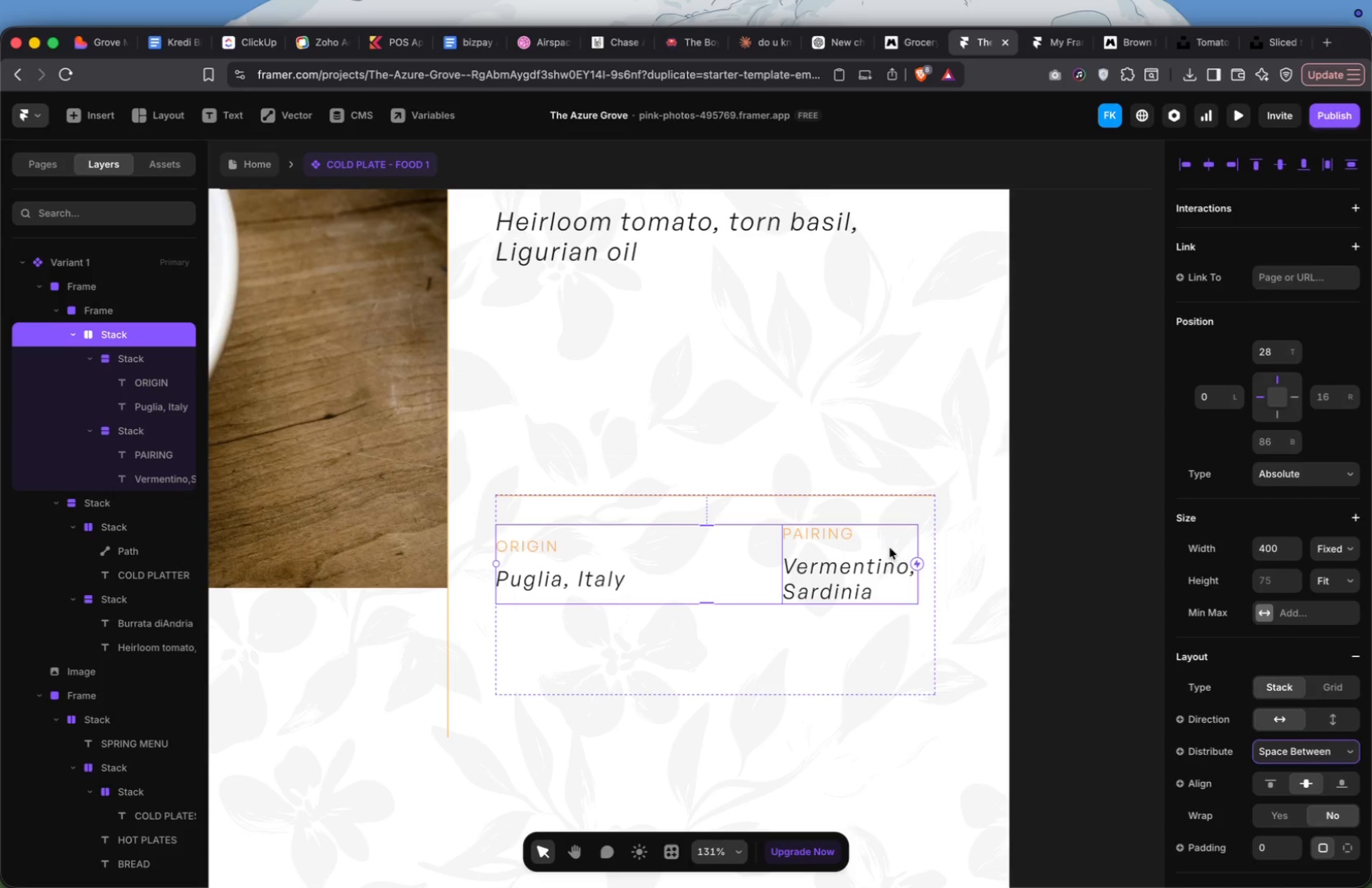 
hold_key(key=OptionLeft, duration=0.8)
left_click_drag(start_coordinate=[890, 548], to_coordinate=[890, 610])
 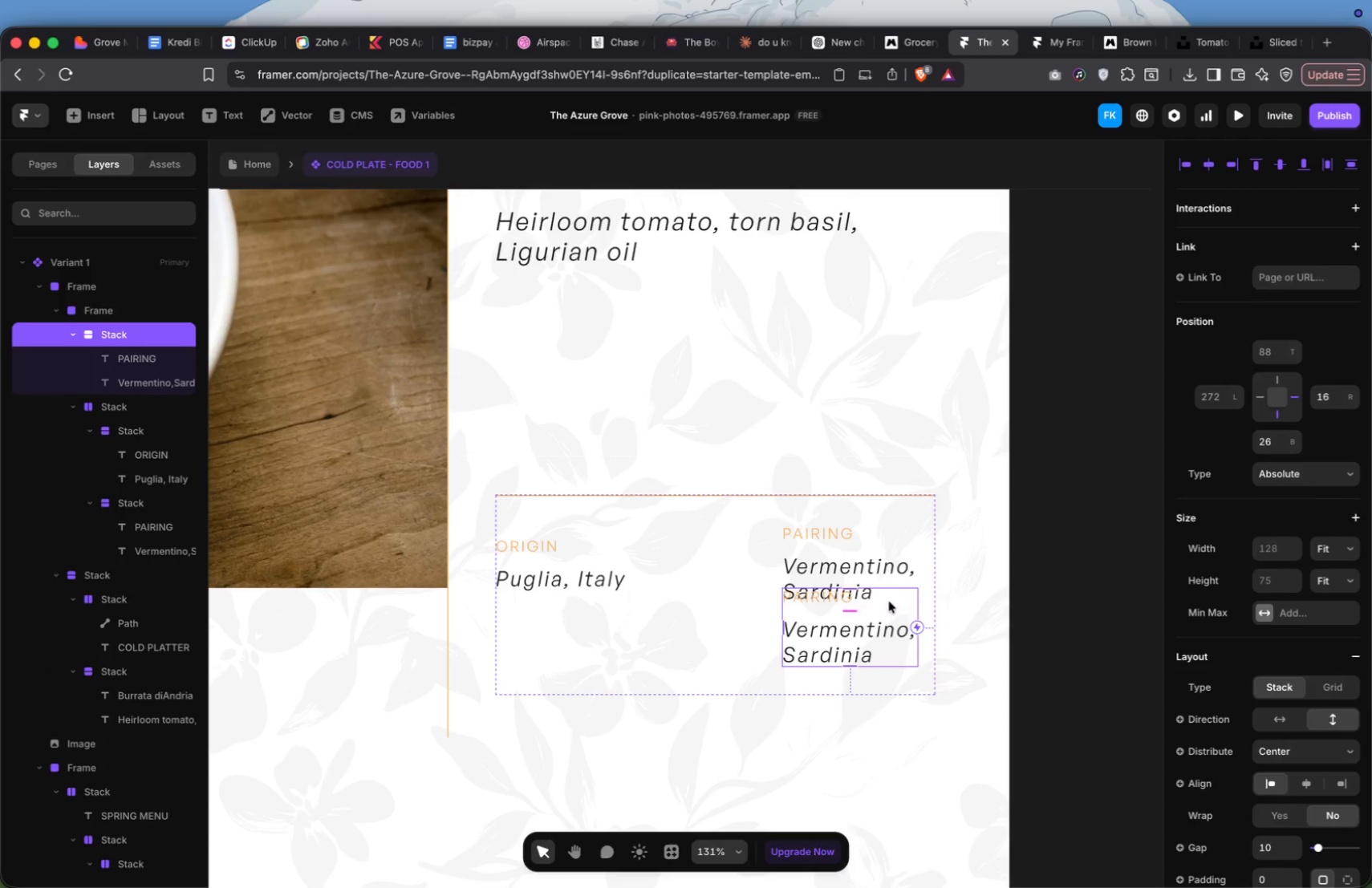 
key(Meta+Z)
 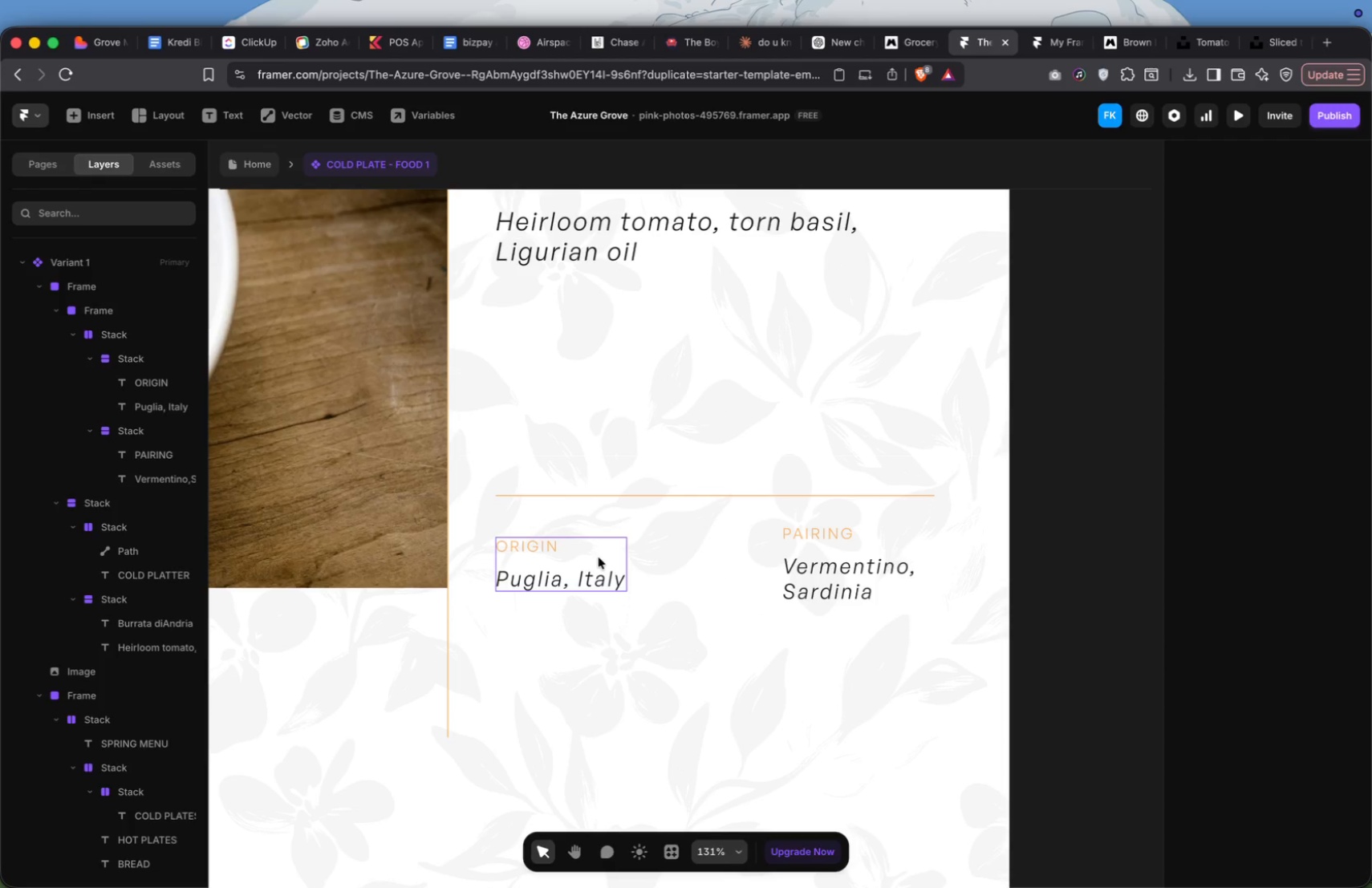 
left_click([599, 558])
 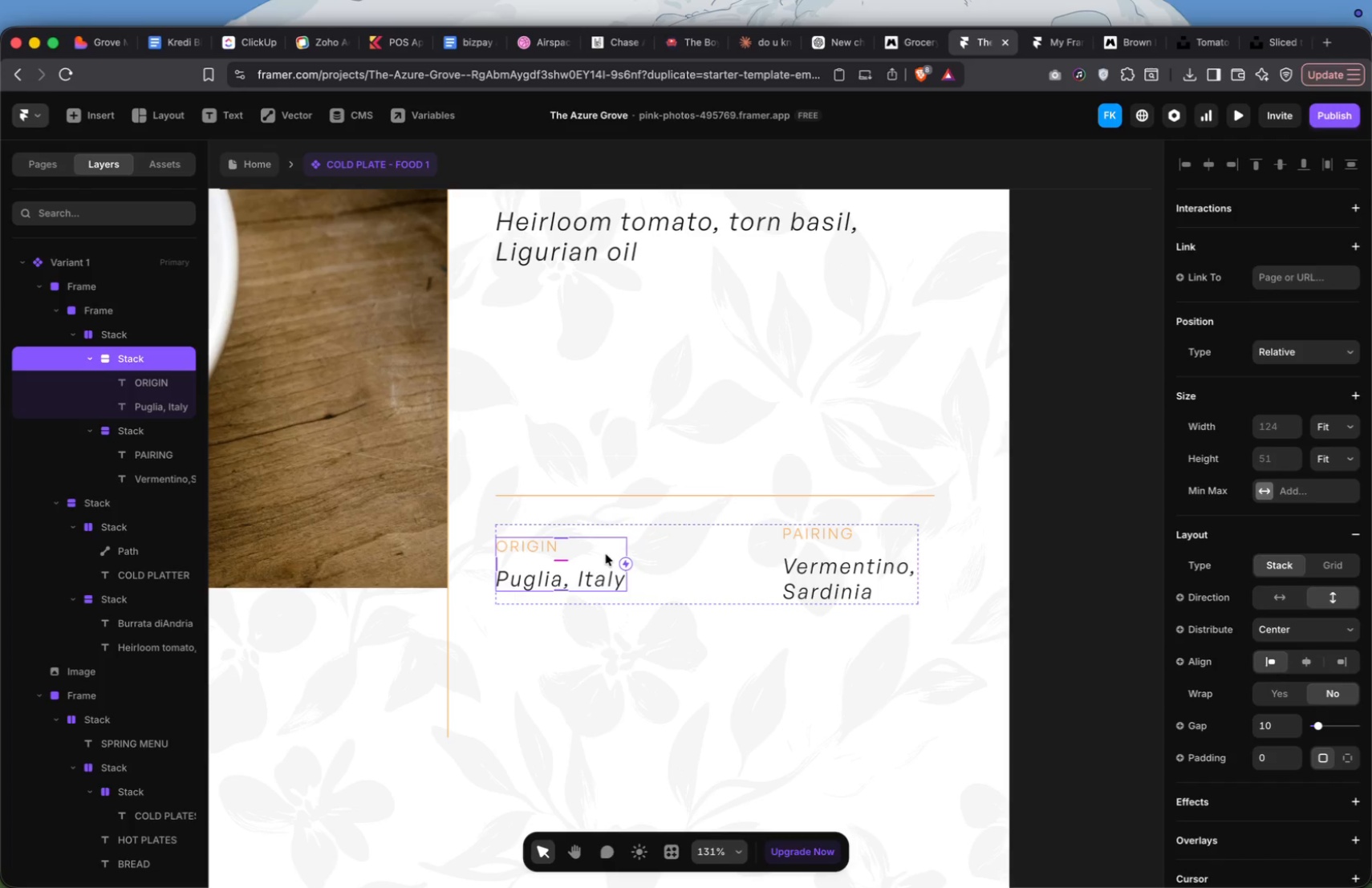 
hold_key(key=OptionLeft, duration=3.01)
left_click_drag(start_coordinate=[606, 554], to_coordinate=[606, 651])
 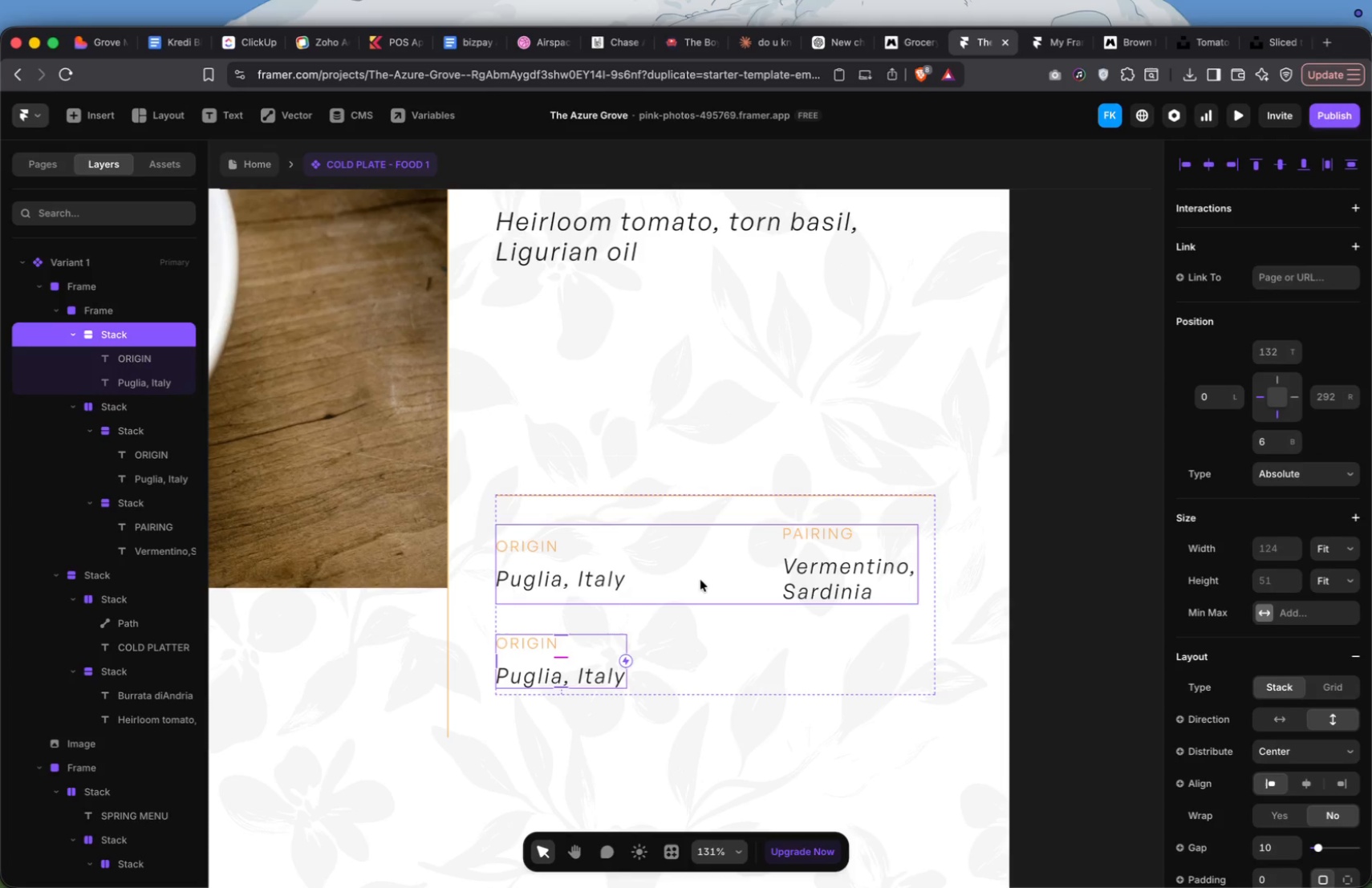 
left_click([713, 631])
 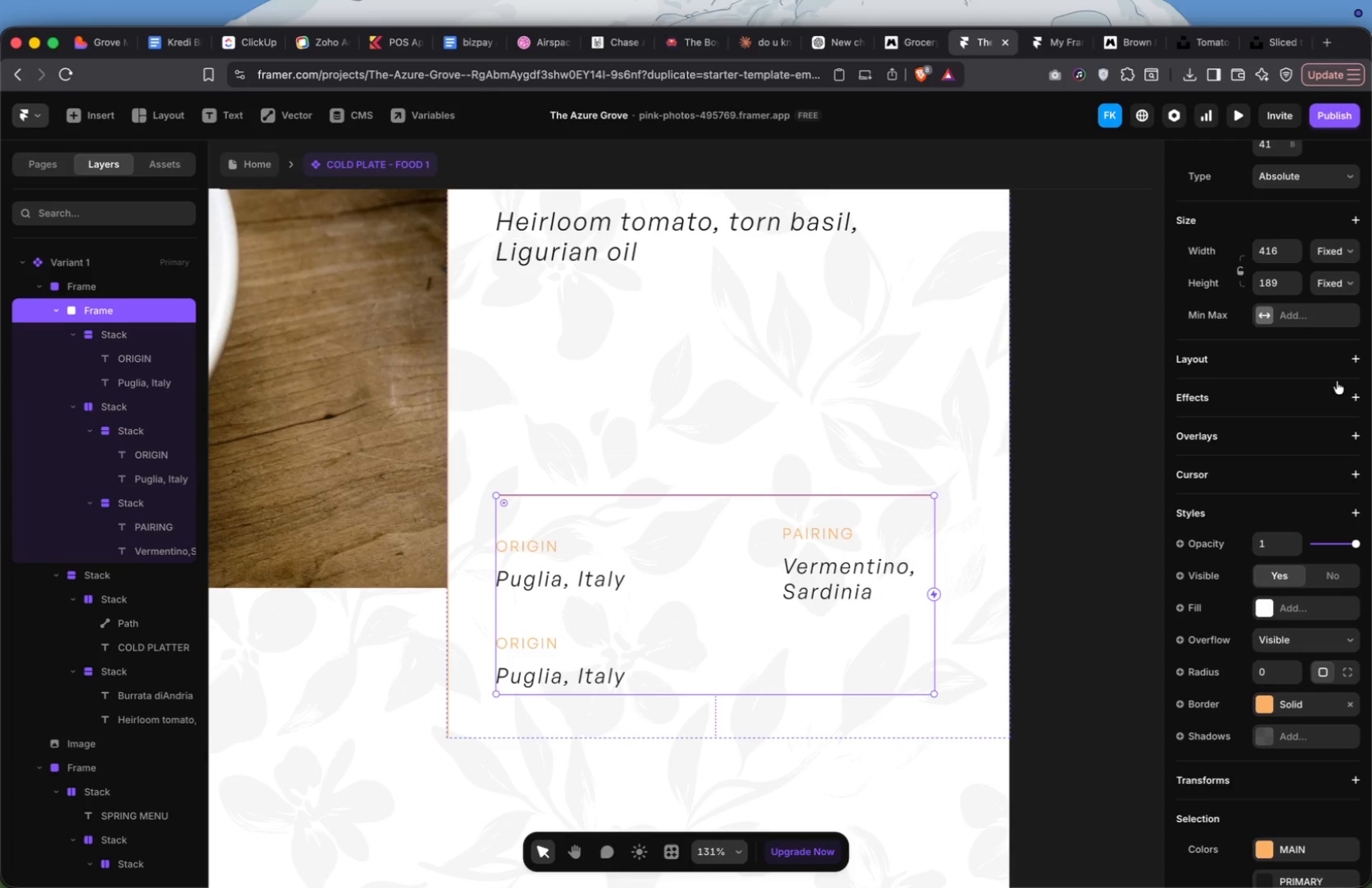 
left_click([1349, 364])
 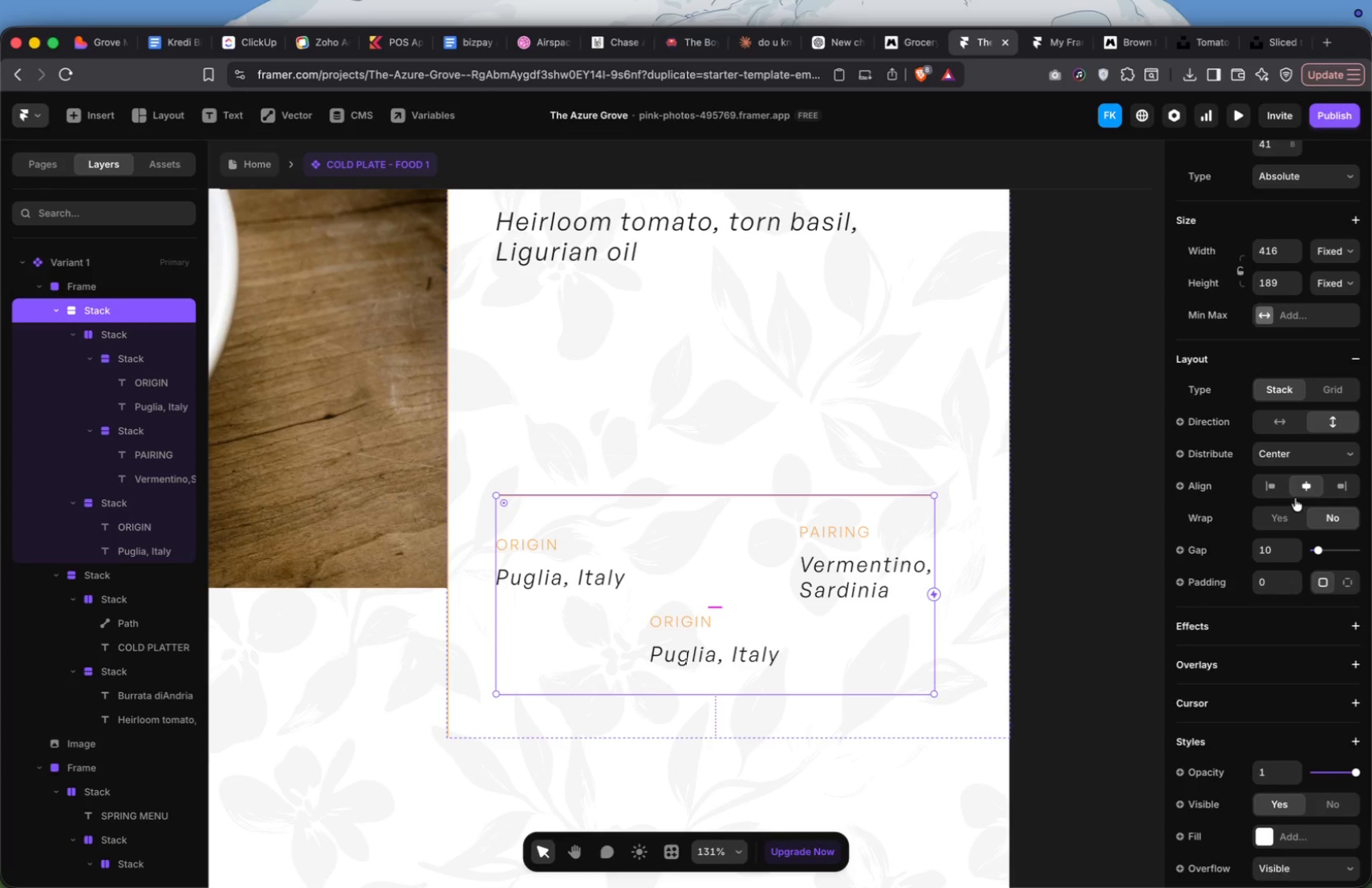 
left_click([1278, 488])
 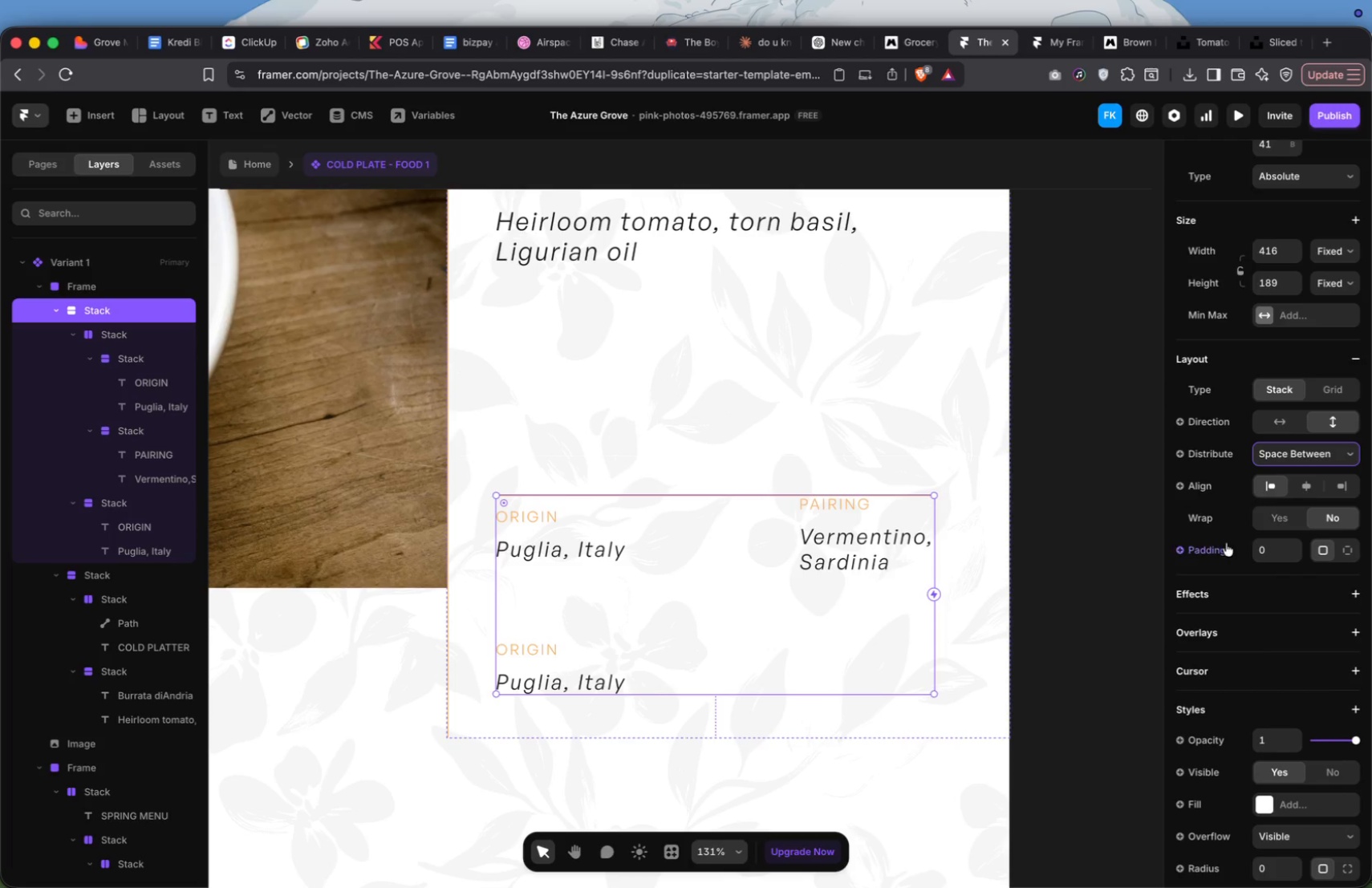 
wait(6.71)
 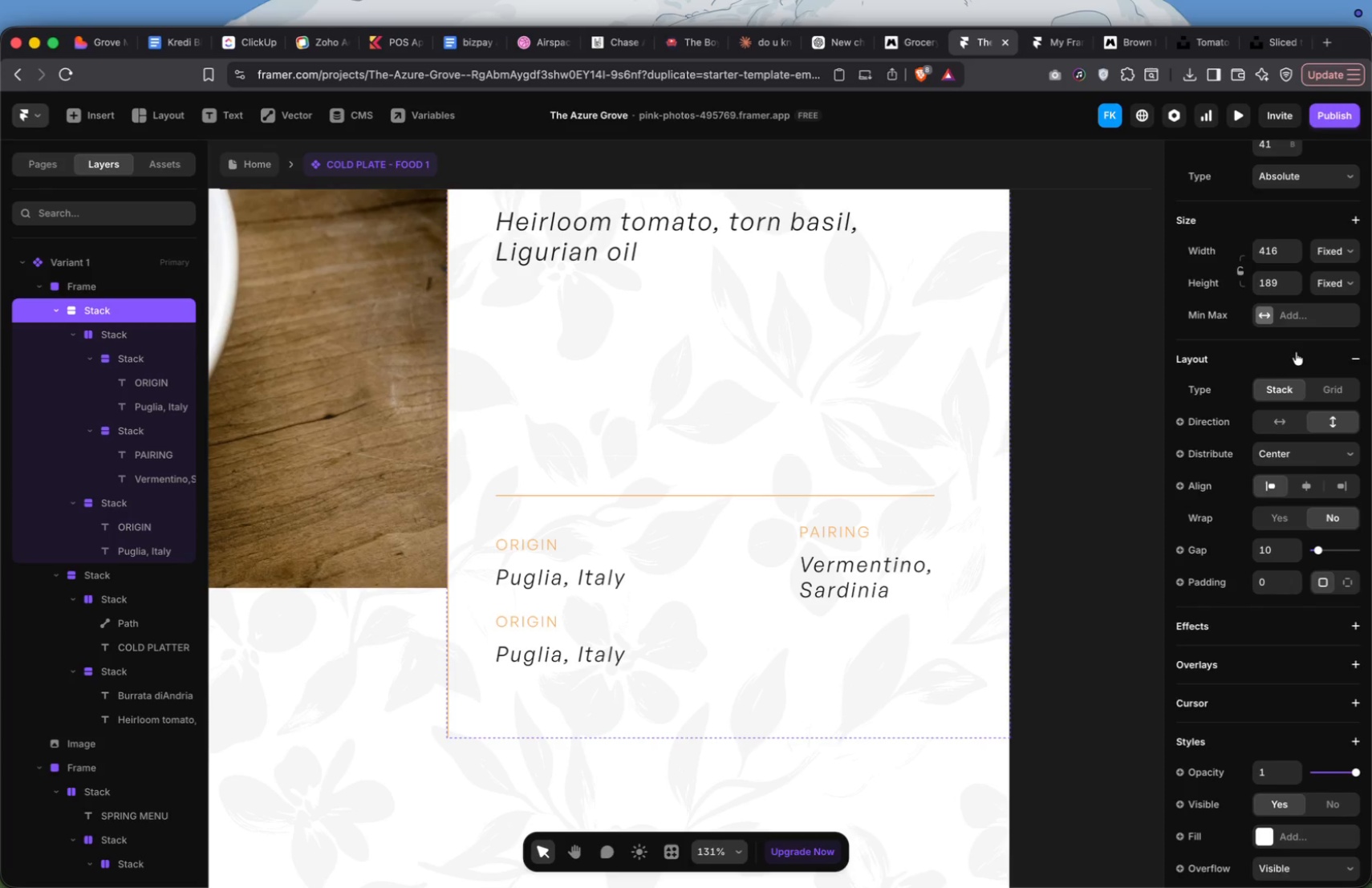 
left_click([1285, 446])
 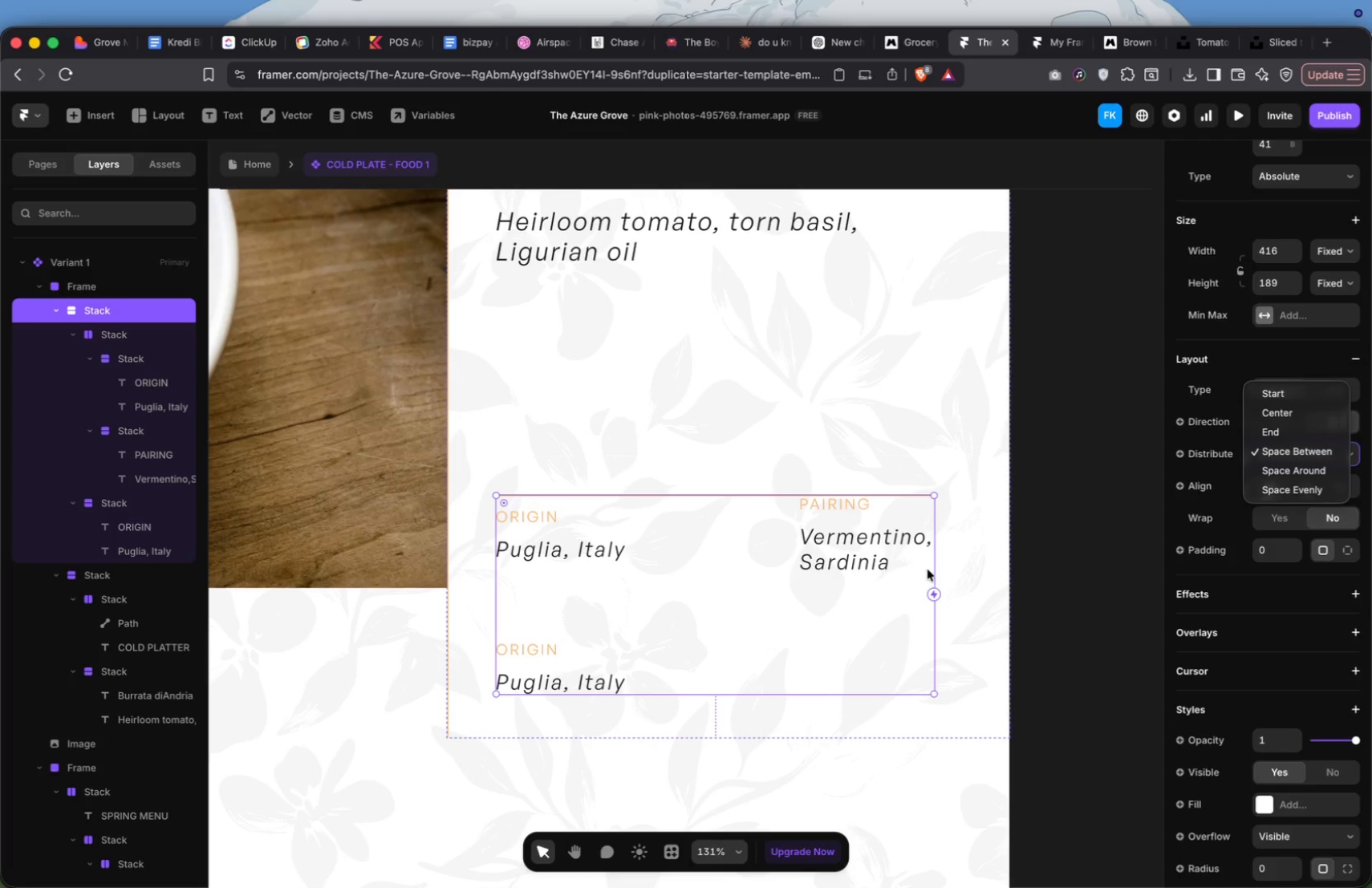 
left_click([851, 600])
 